 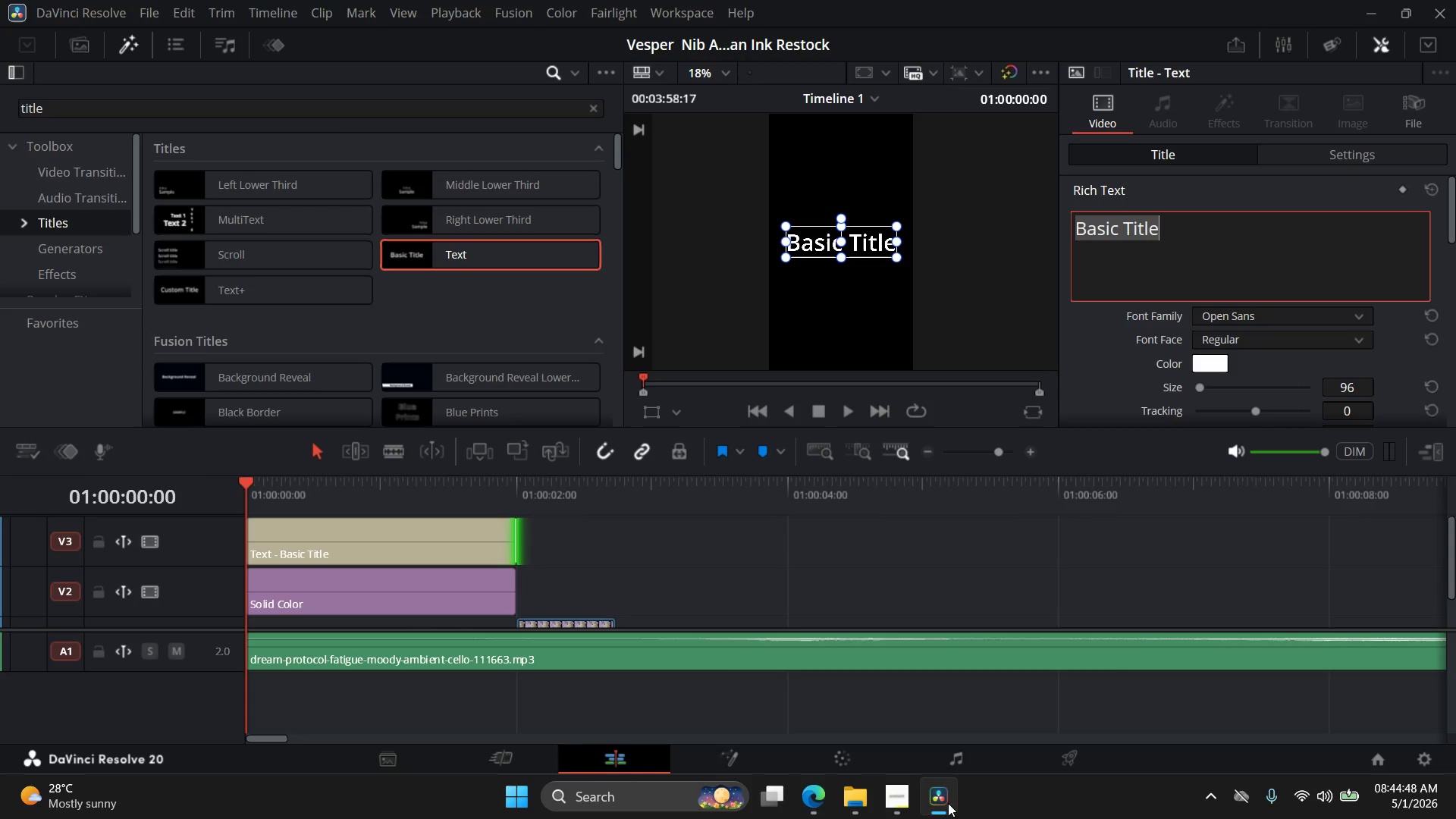 
key(Control+V)
 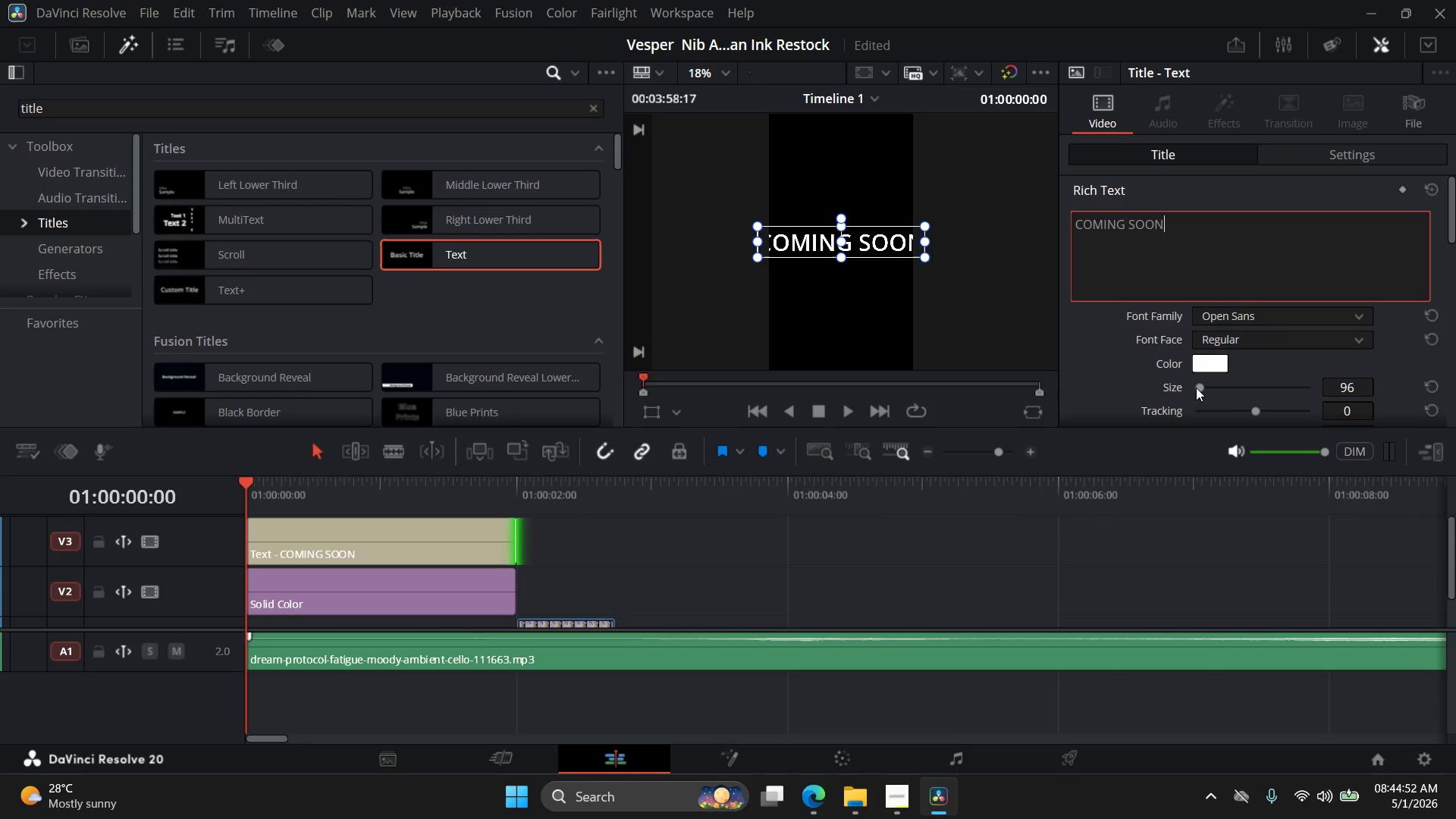 
double_click([1343, 388])
 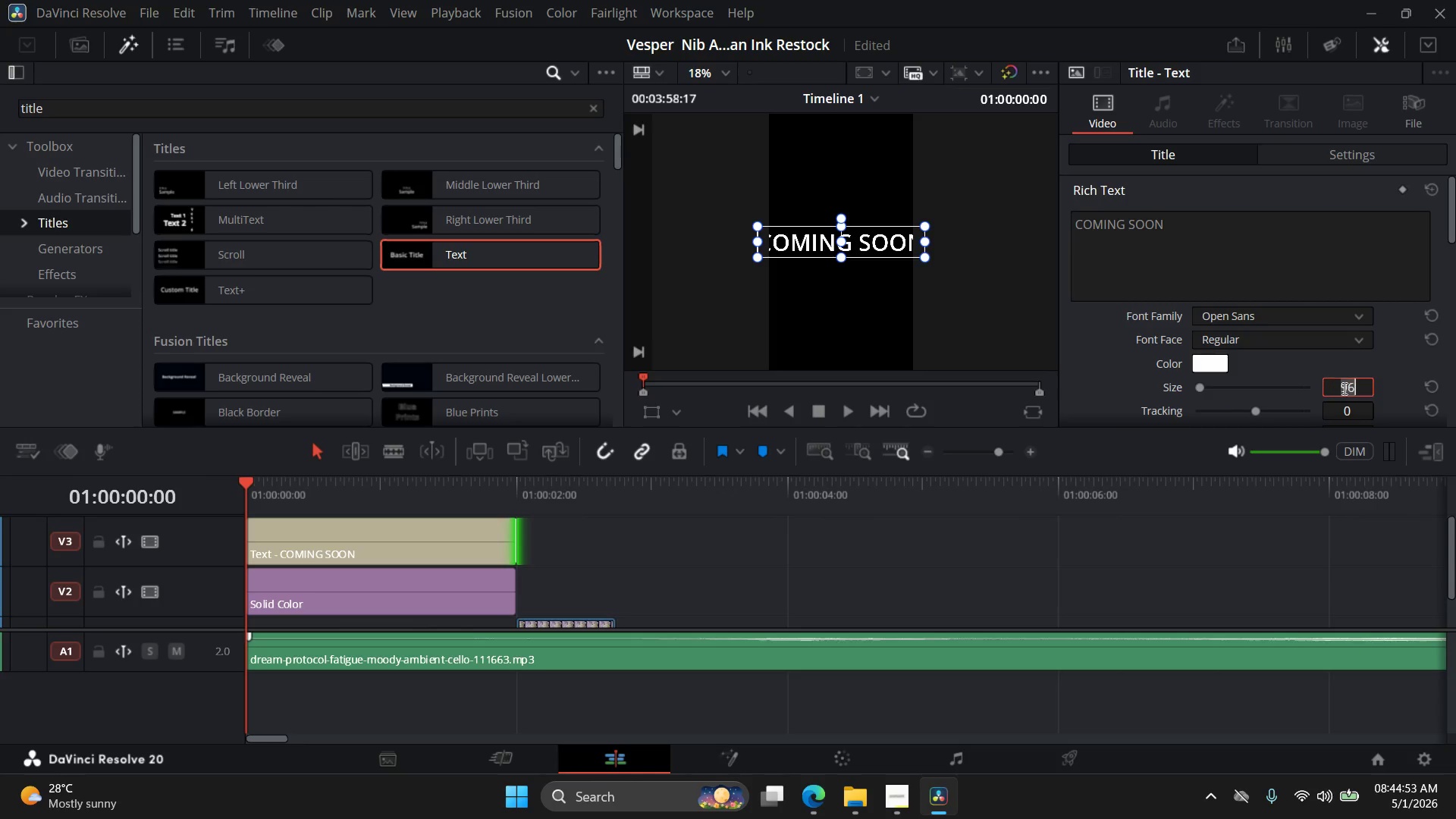 
triple_click([1343, 388])
 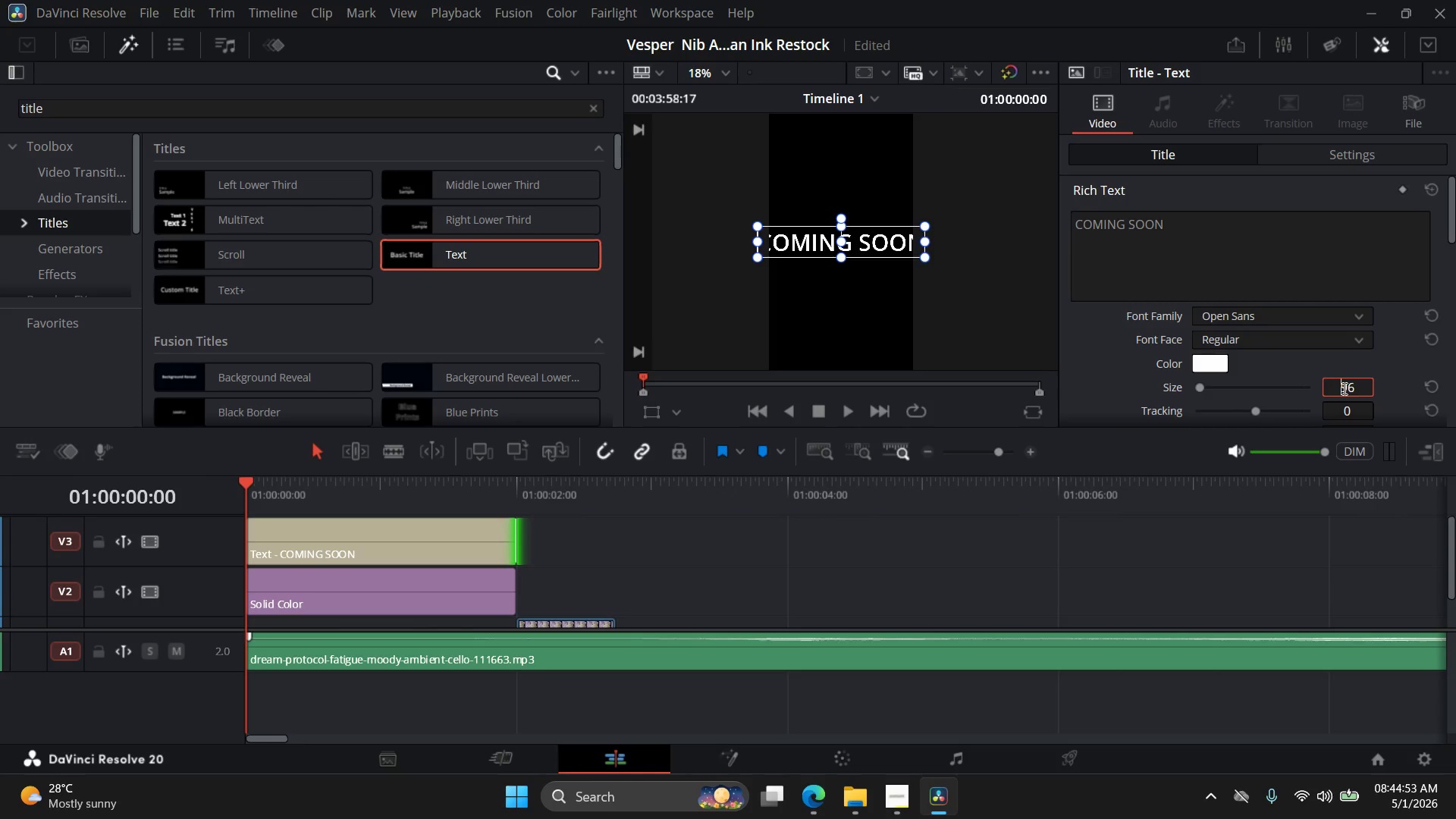 
triple_click([1343, 388])
 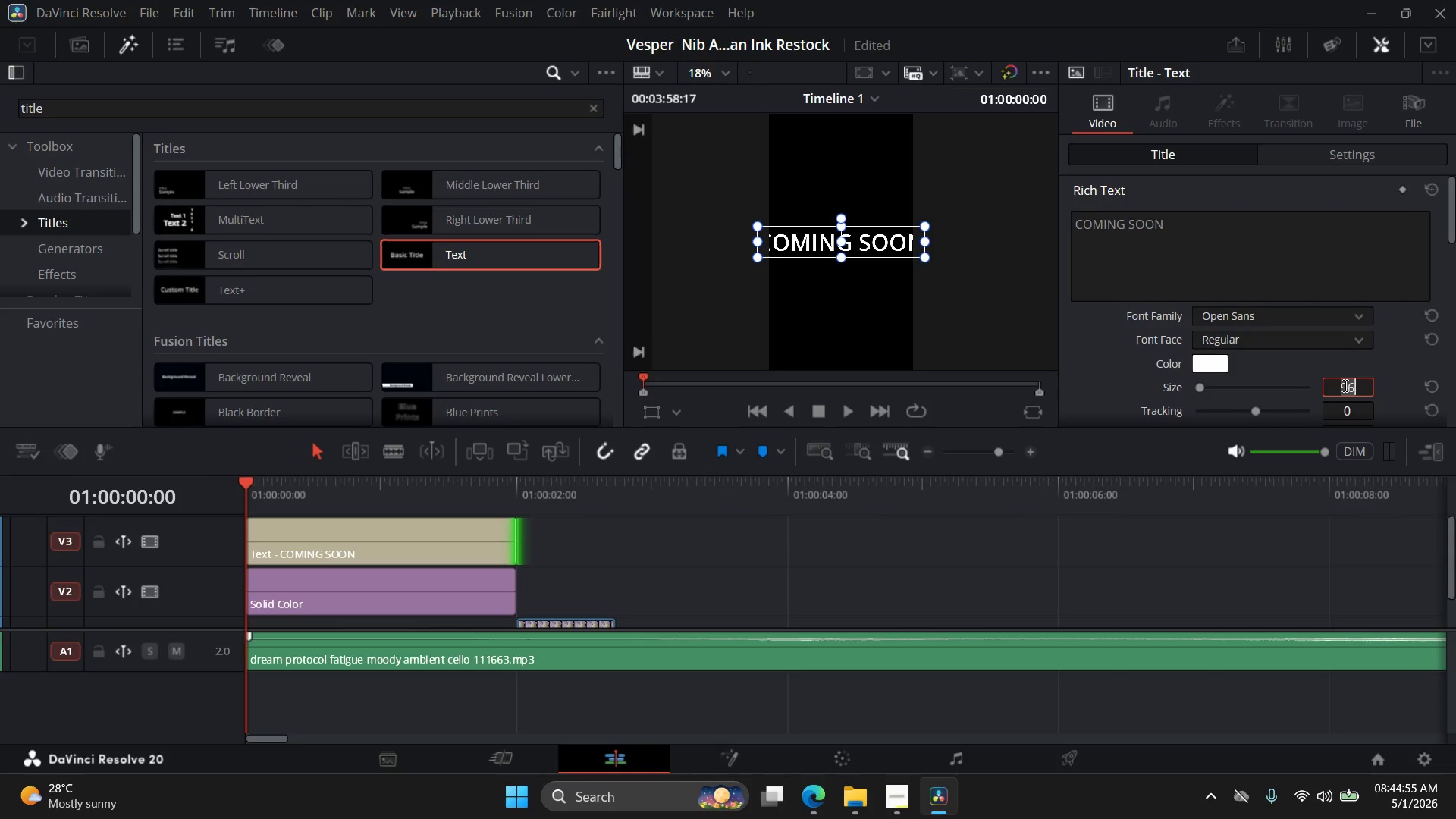 
key(Numpad7)
 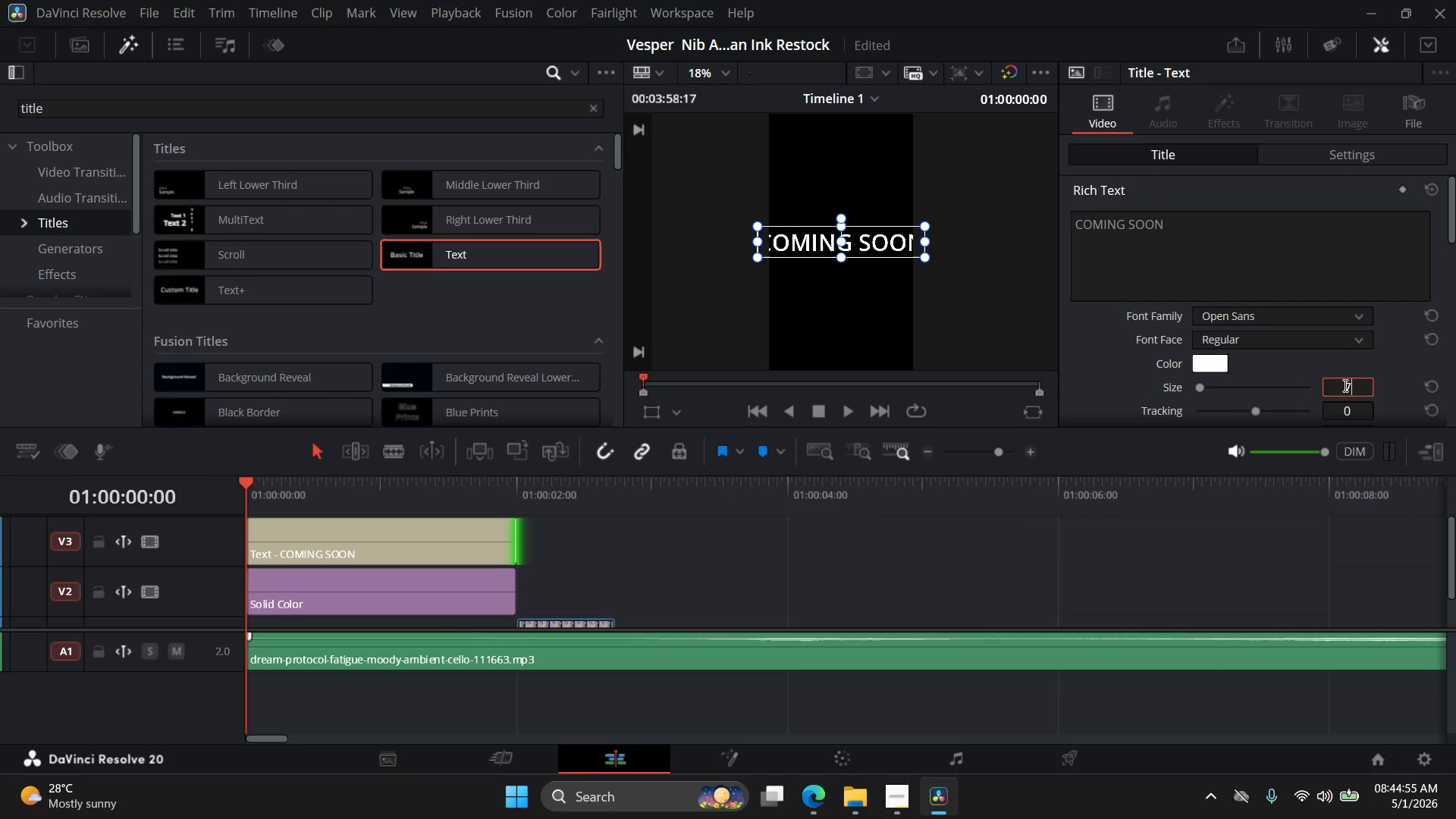 
key(Numpad0)
 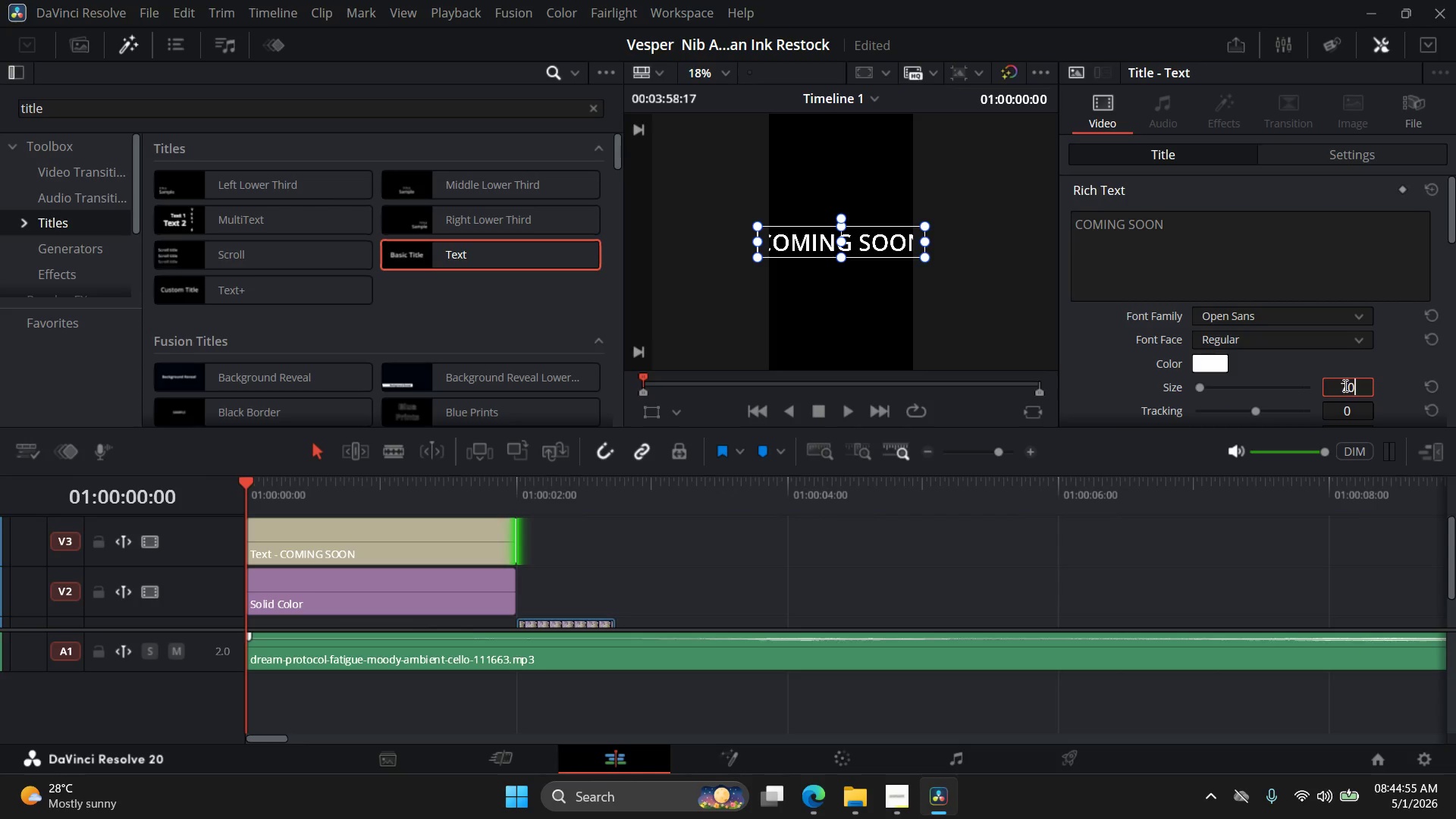 
key(NumpadEnter)
 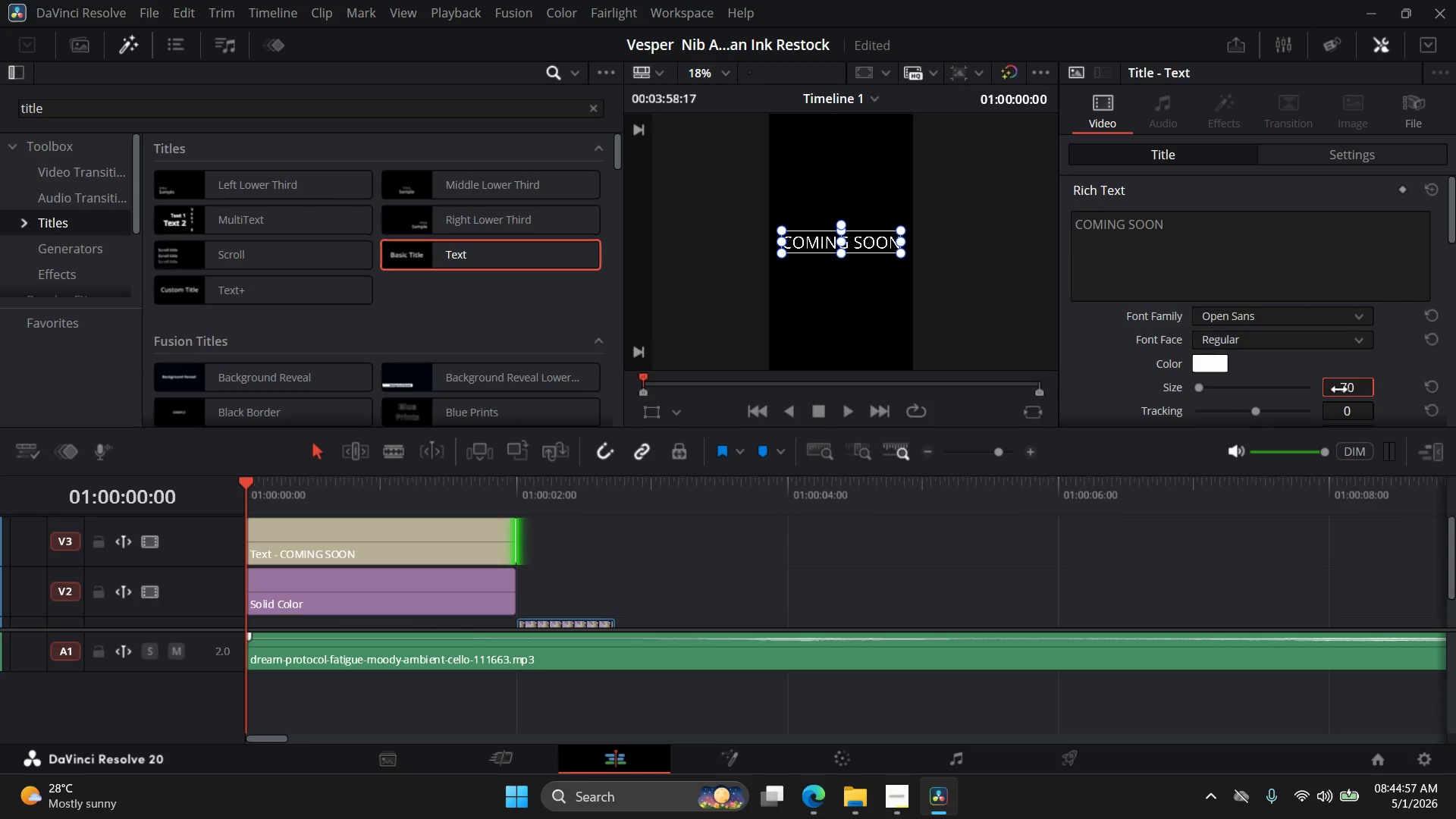 
double_click([1339, 390])
 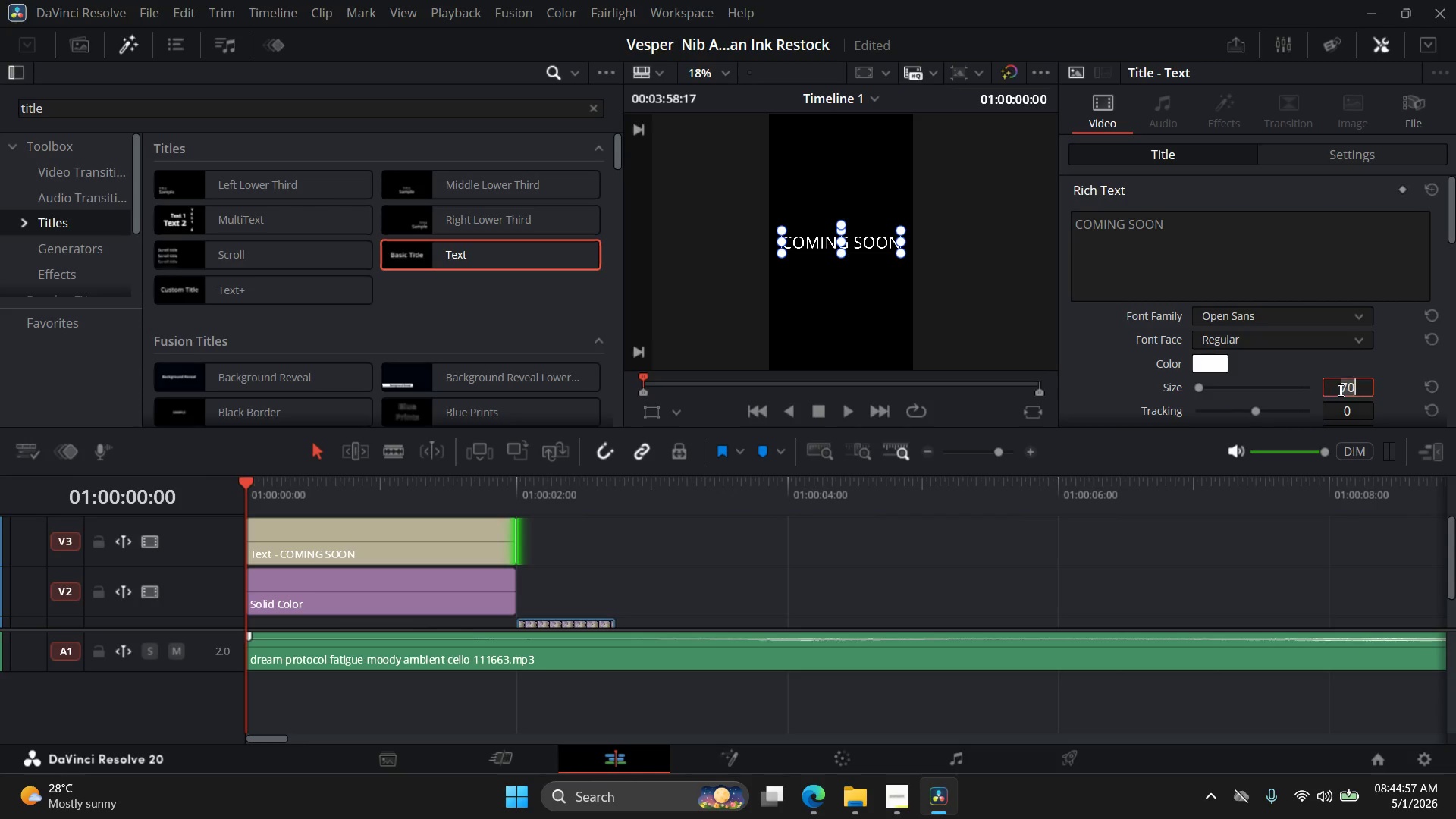 
triple_click([1339, 390])
 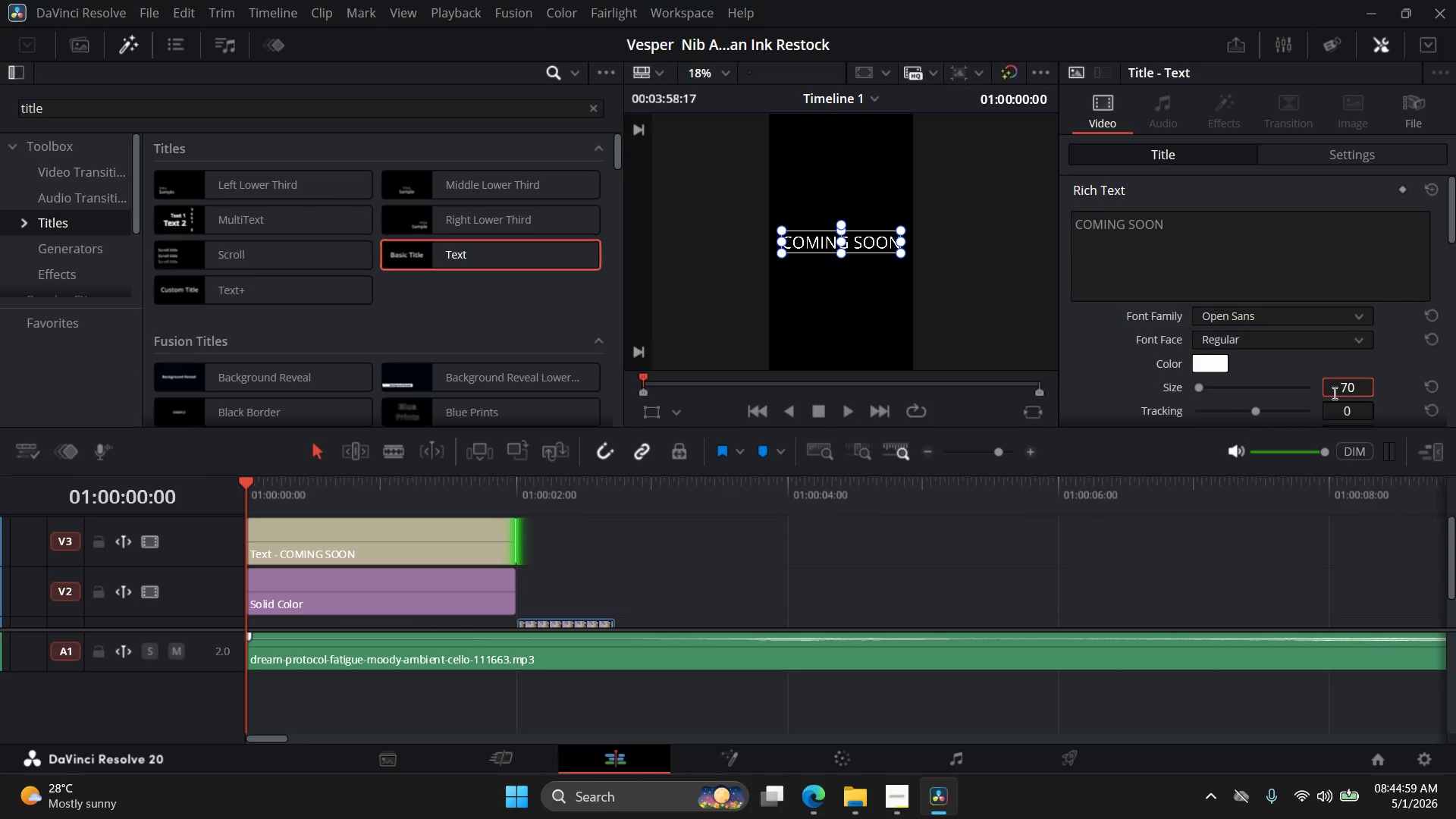 
left_click_drag(start_coordinate=[1360, 385], to_coordinate=[1288, 384])
 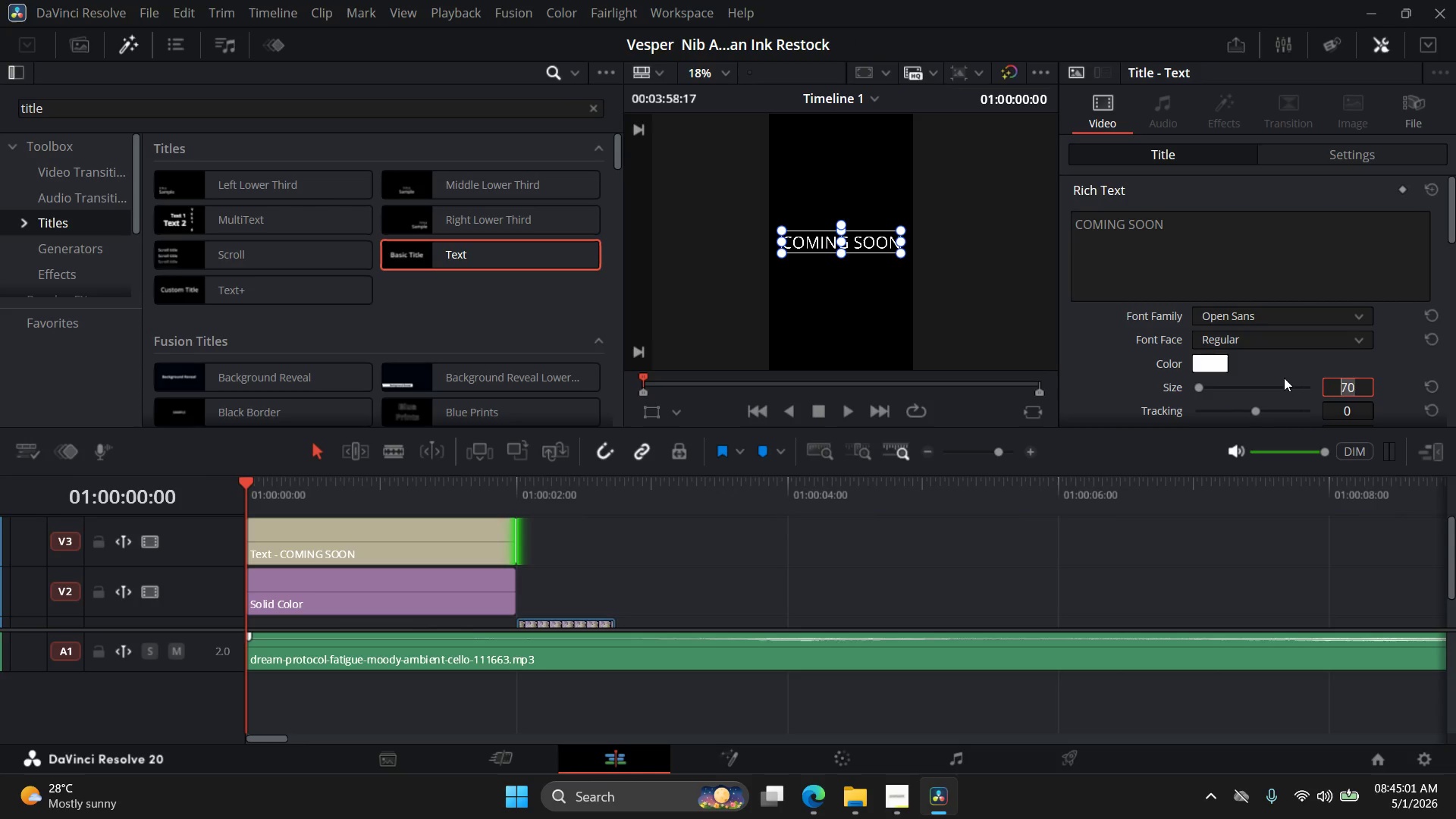 
key(Numpad6)
 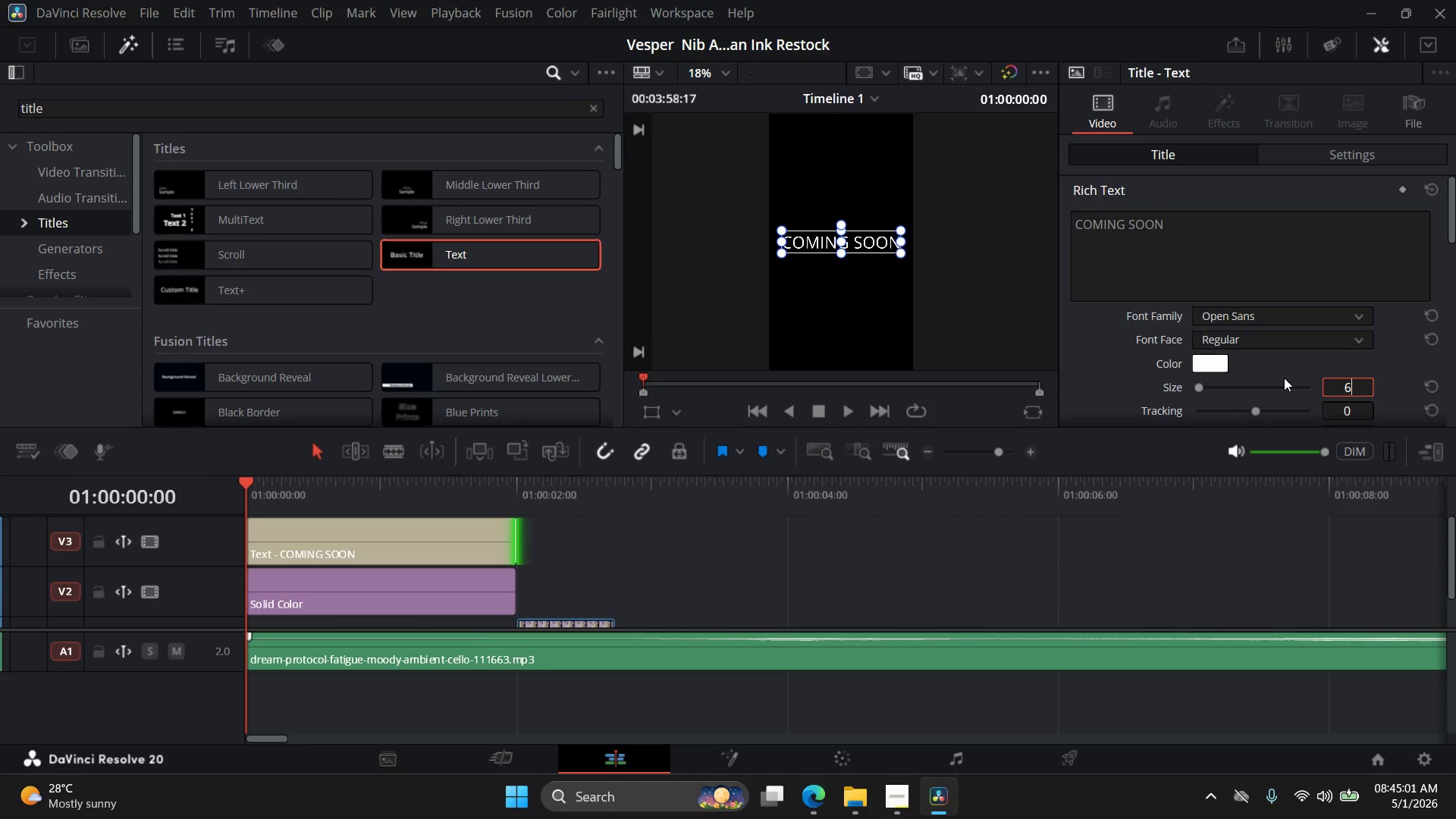 
key(Numpad5)
 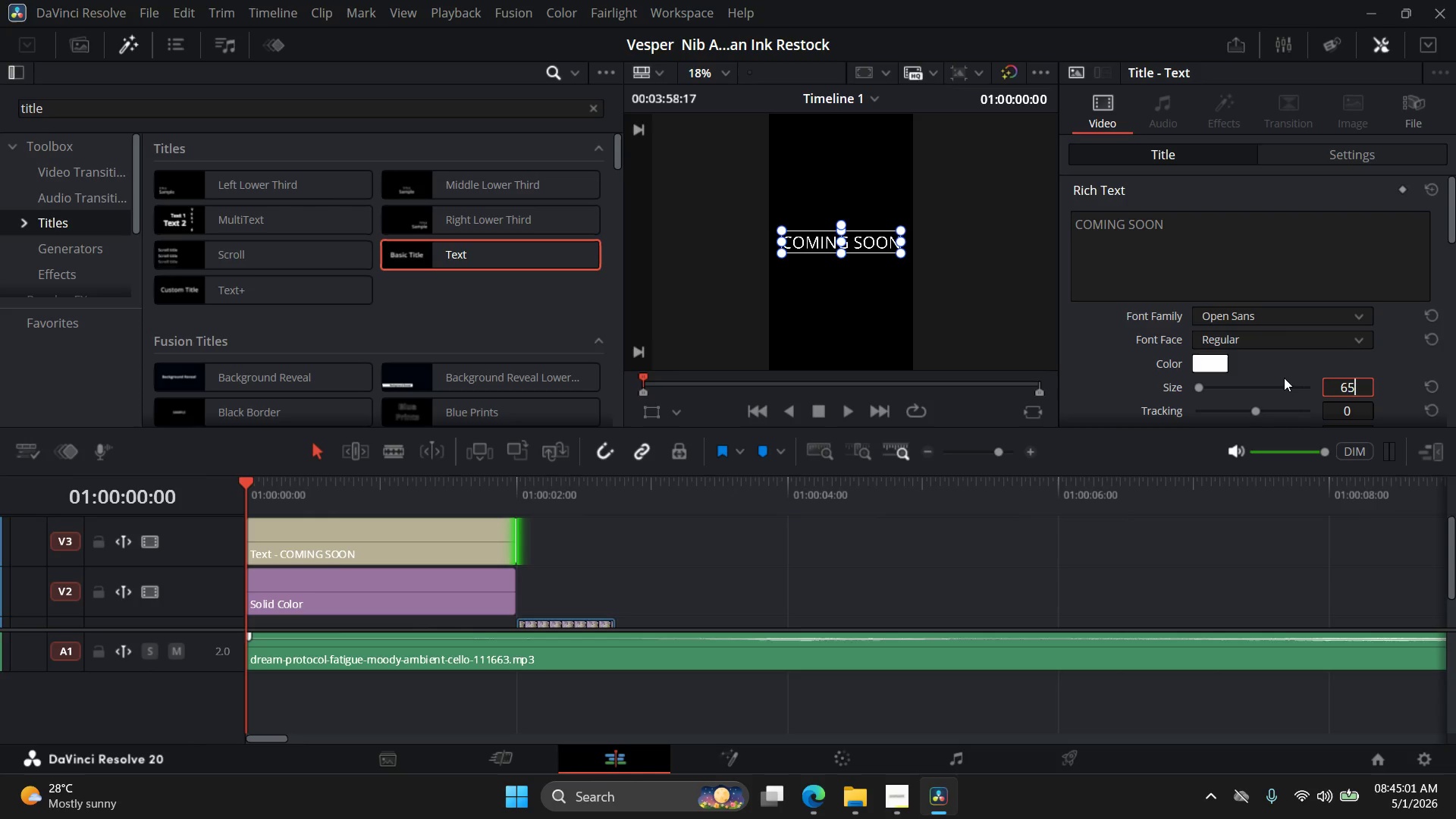 
key(NumpadEnter)
 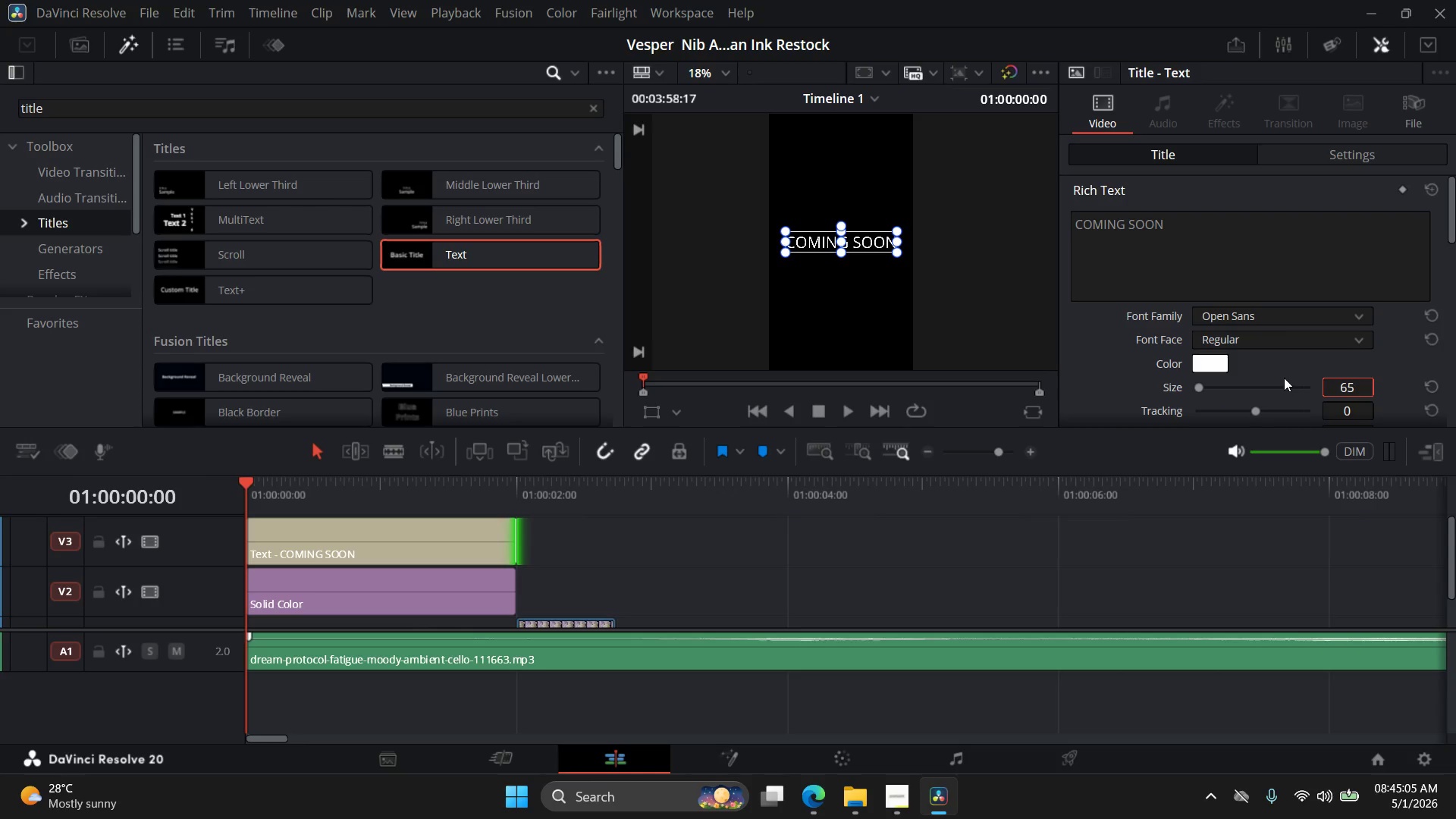 
scroll: coordinate [1263, 340], scroll_direction: down, amount: 6.0
 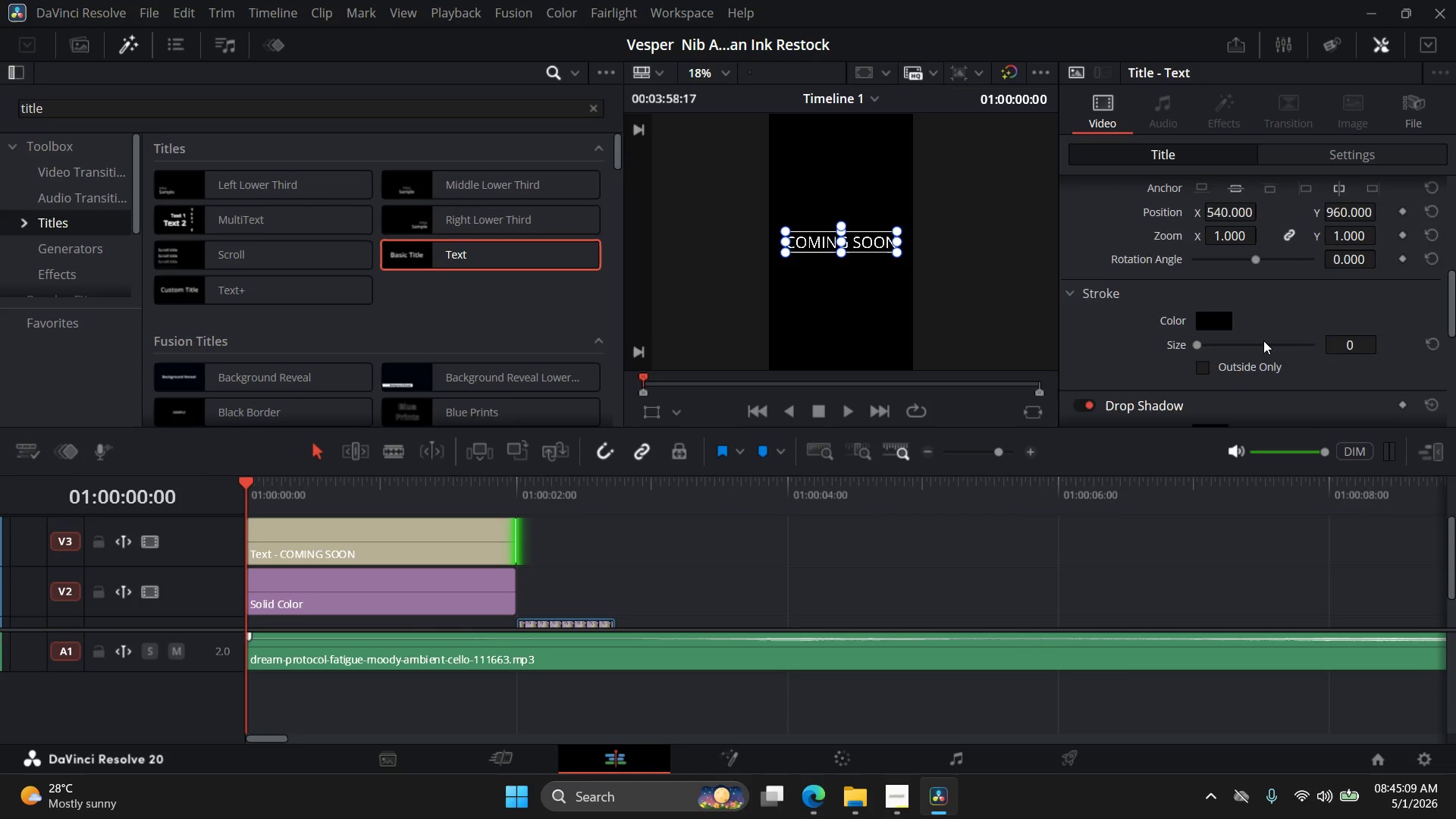 
scroll: coordinate [1263, 350], scroll_direction: up, amount: 1.0
 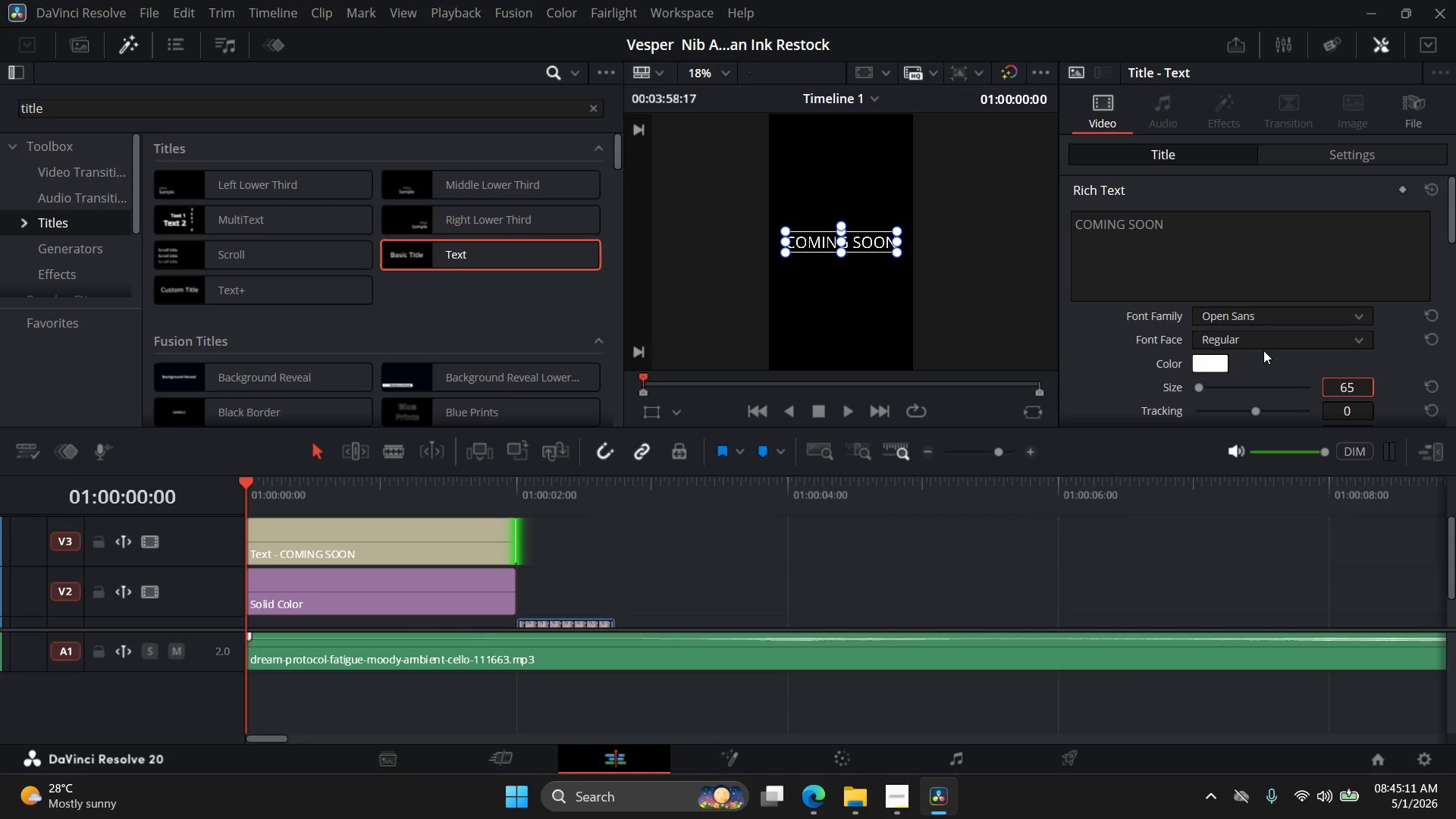 
scroll: coordinate [1263, 350], scroll_direction: down, amount: 2.0
 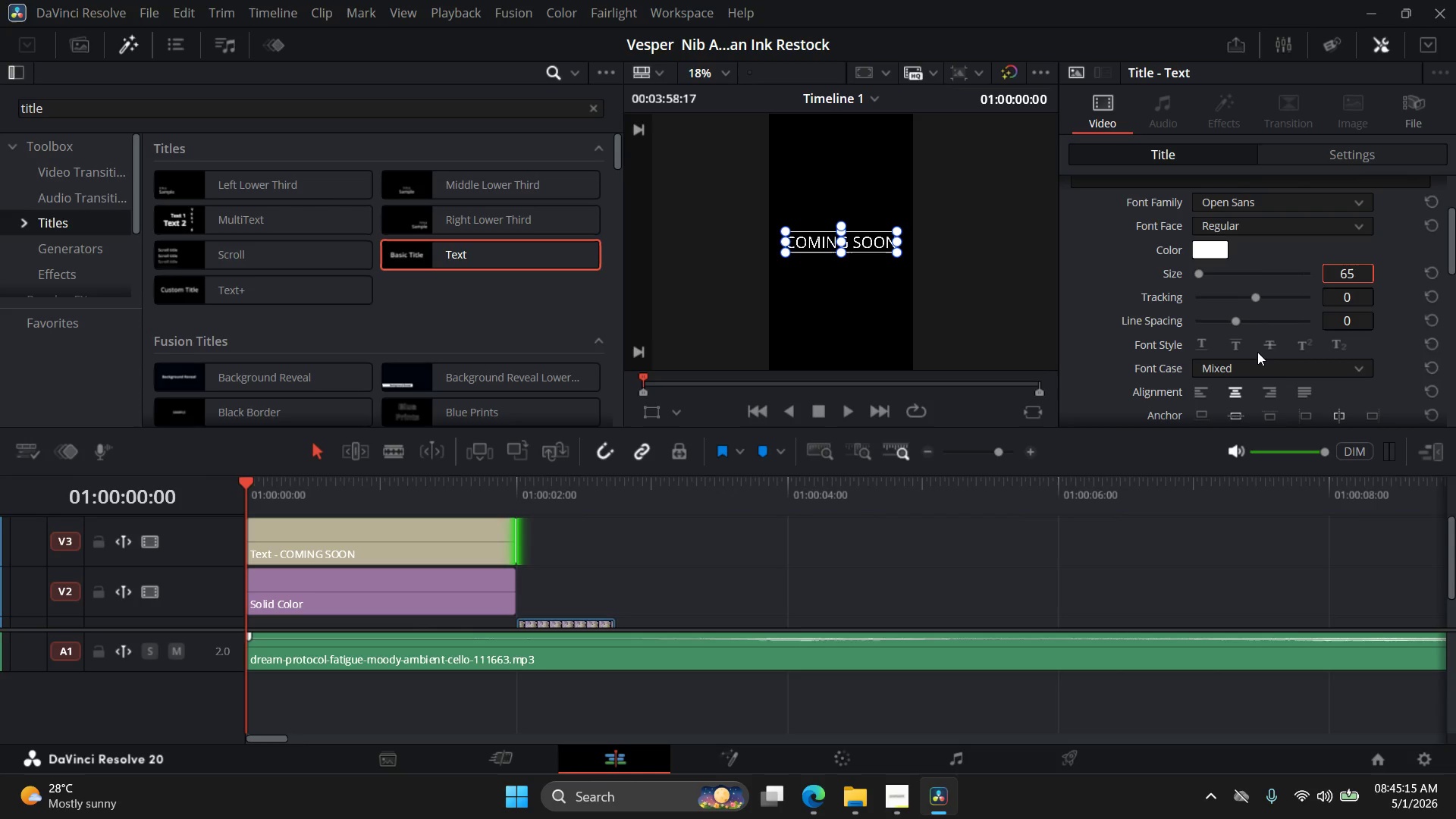 
left_click([1288, 226])
 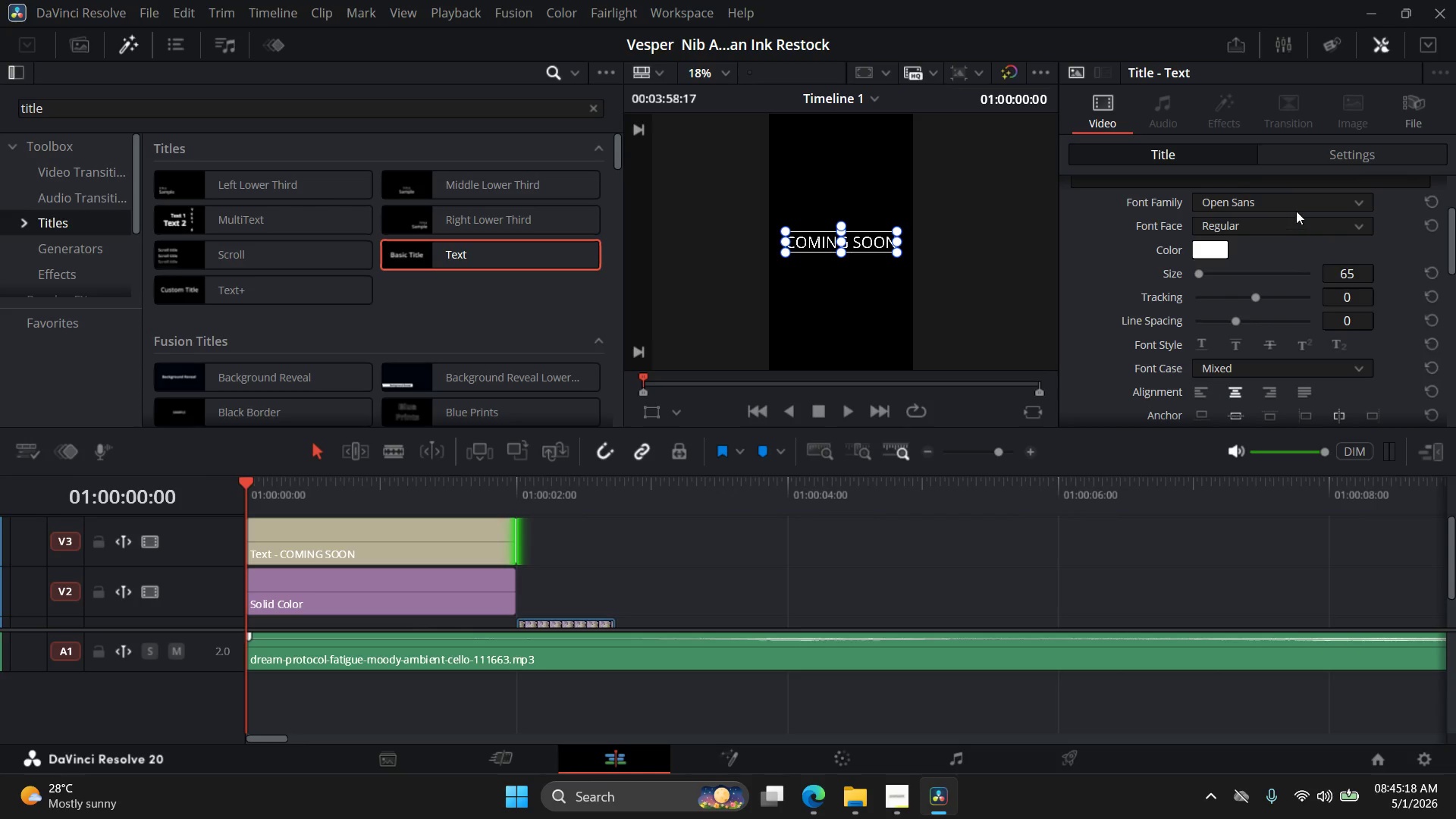 
left_click([1296, 209])
 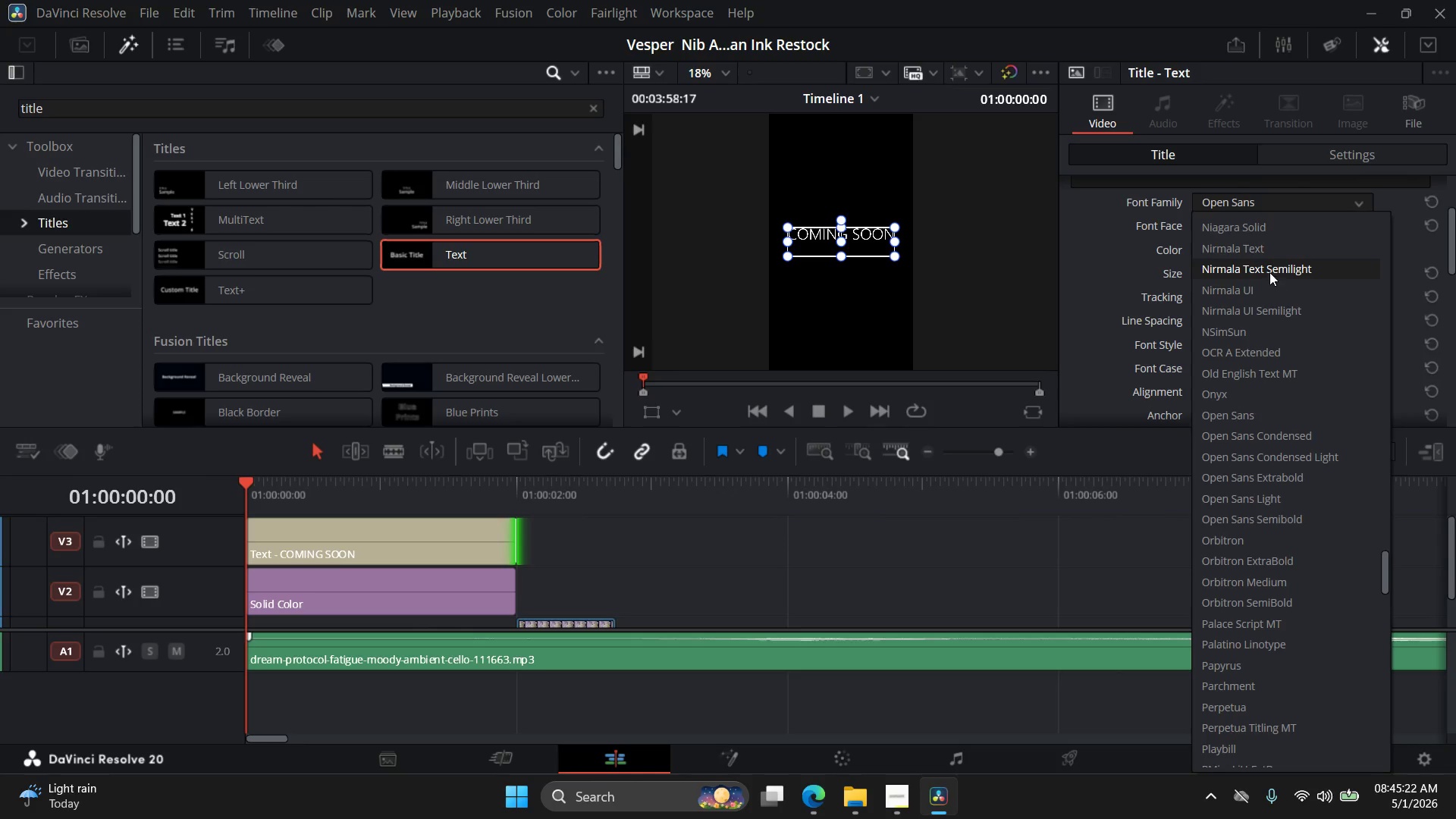 
wait(5.53)
 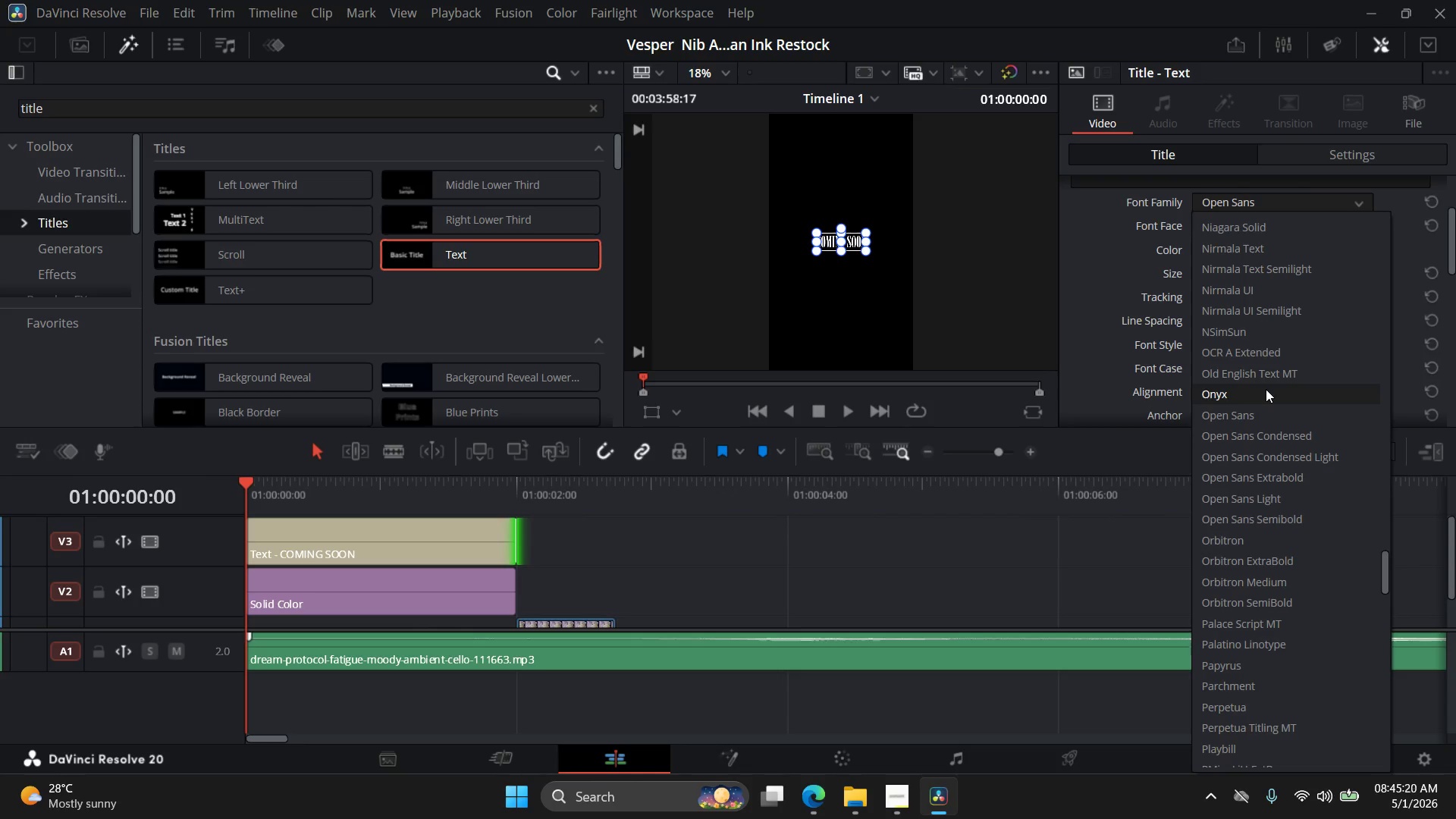 
left_click([1257, 205])
 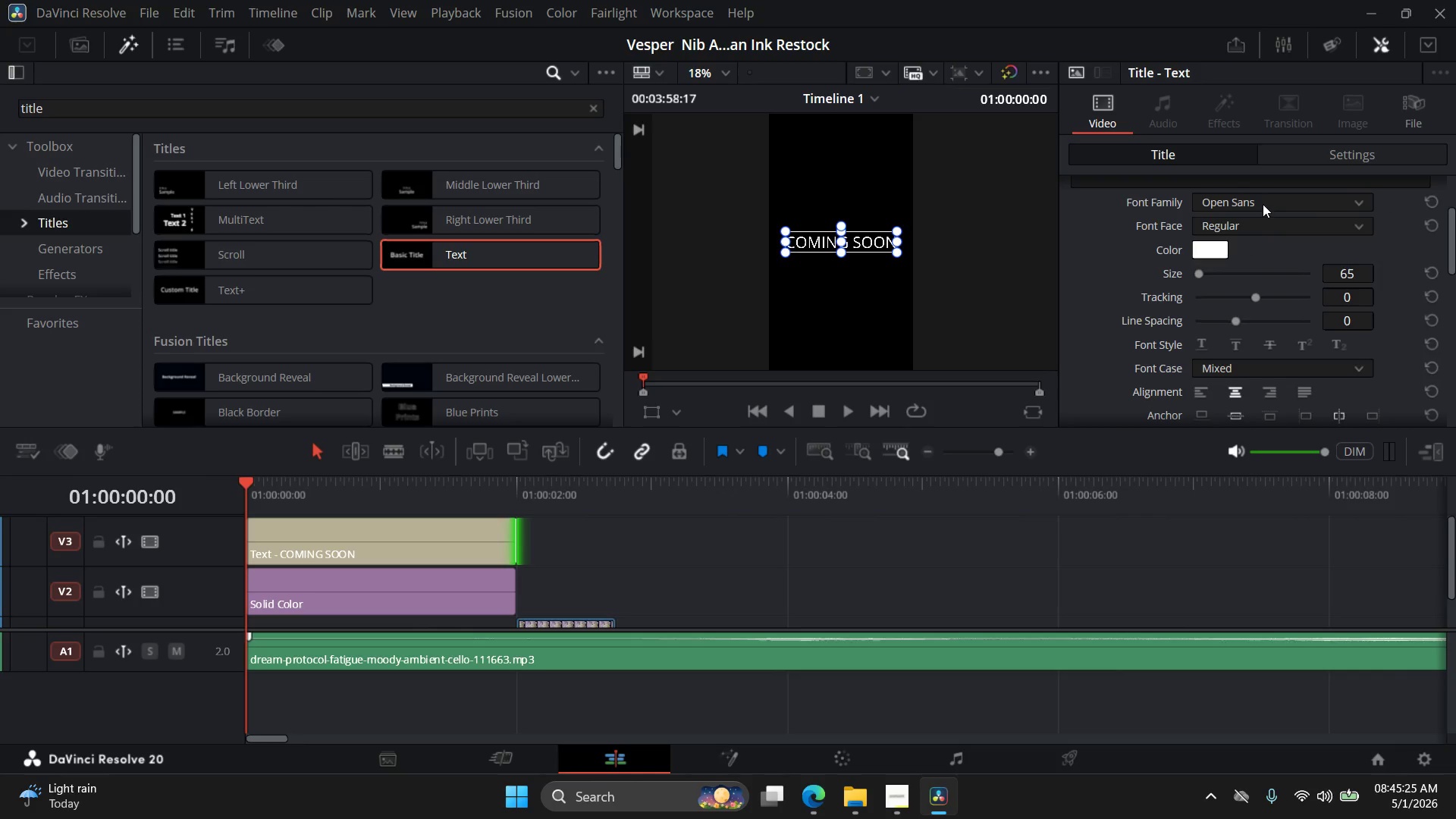 
double_click([1263, 204])
 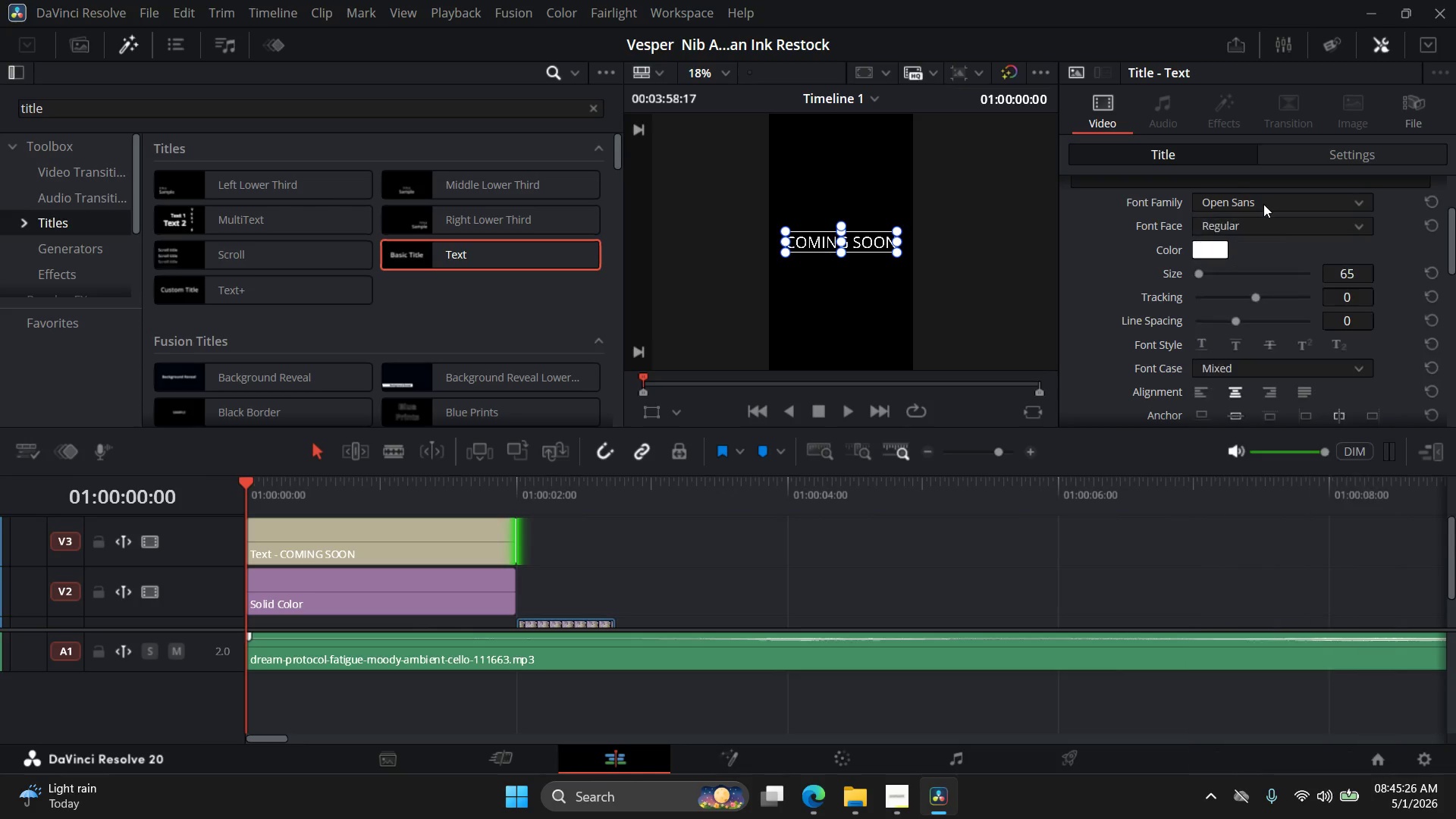 
double_click([1263, 204])
 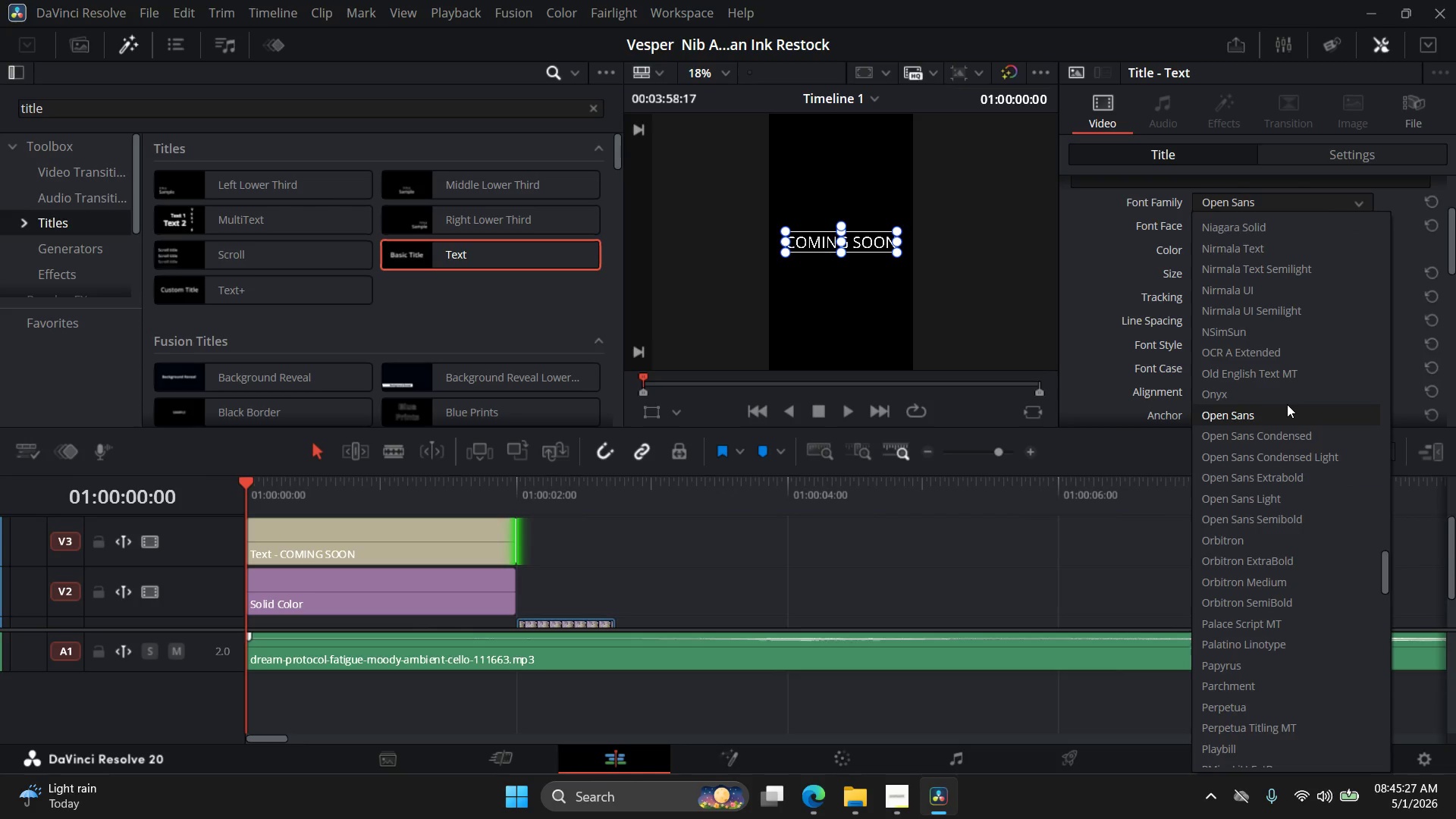 
scroll: coordinate [1287, 412], scroll_direction: up, amount: 17.0
 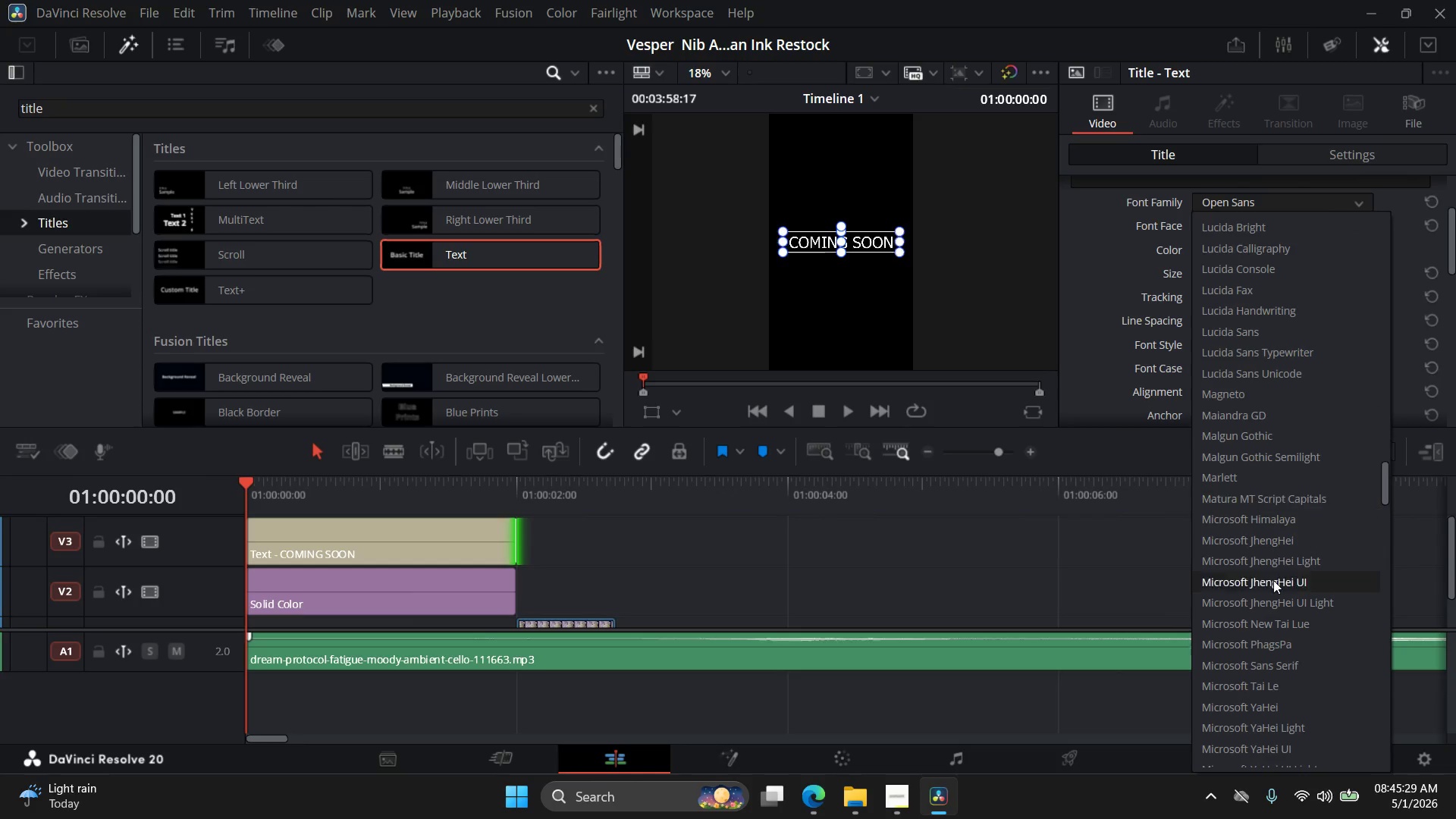 
scroll: coordinate [1254, 618], scroll_direction: down, amount: 11.0
 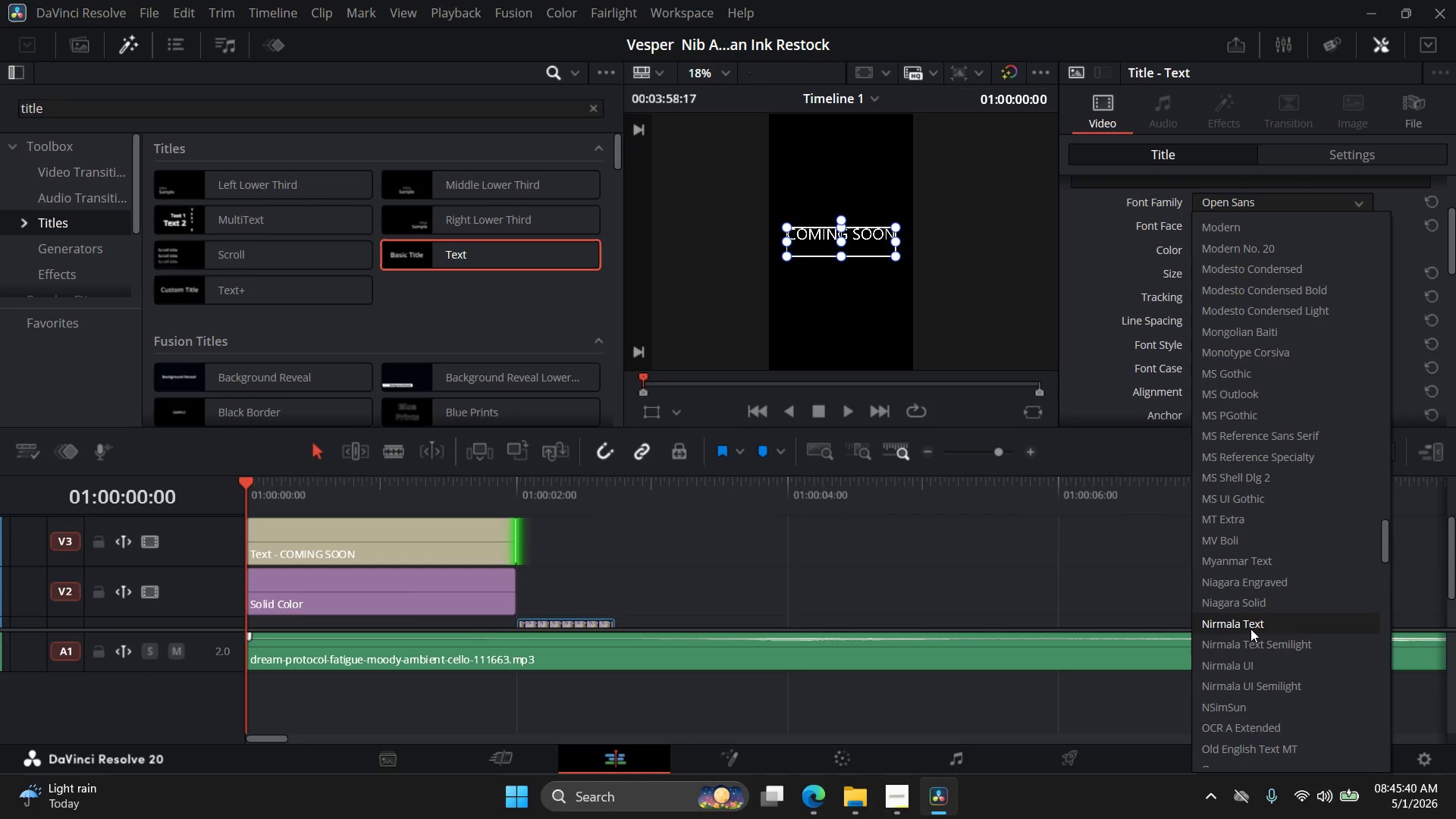 
scroll: coordinate [1250, 658], scroll_direction: up, amount: 35.0
 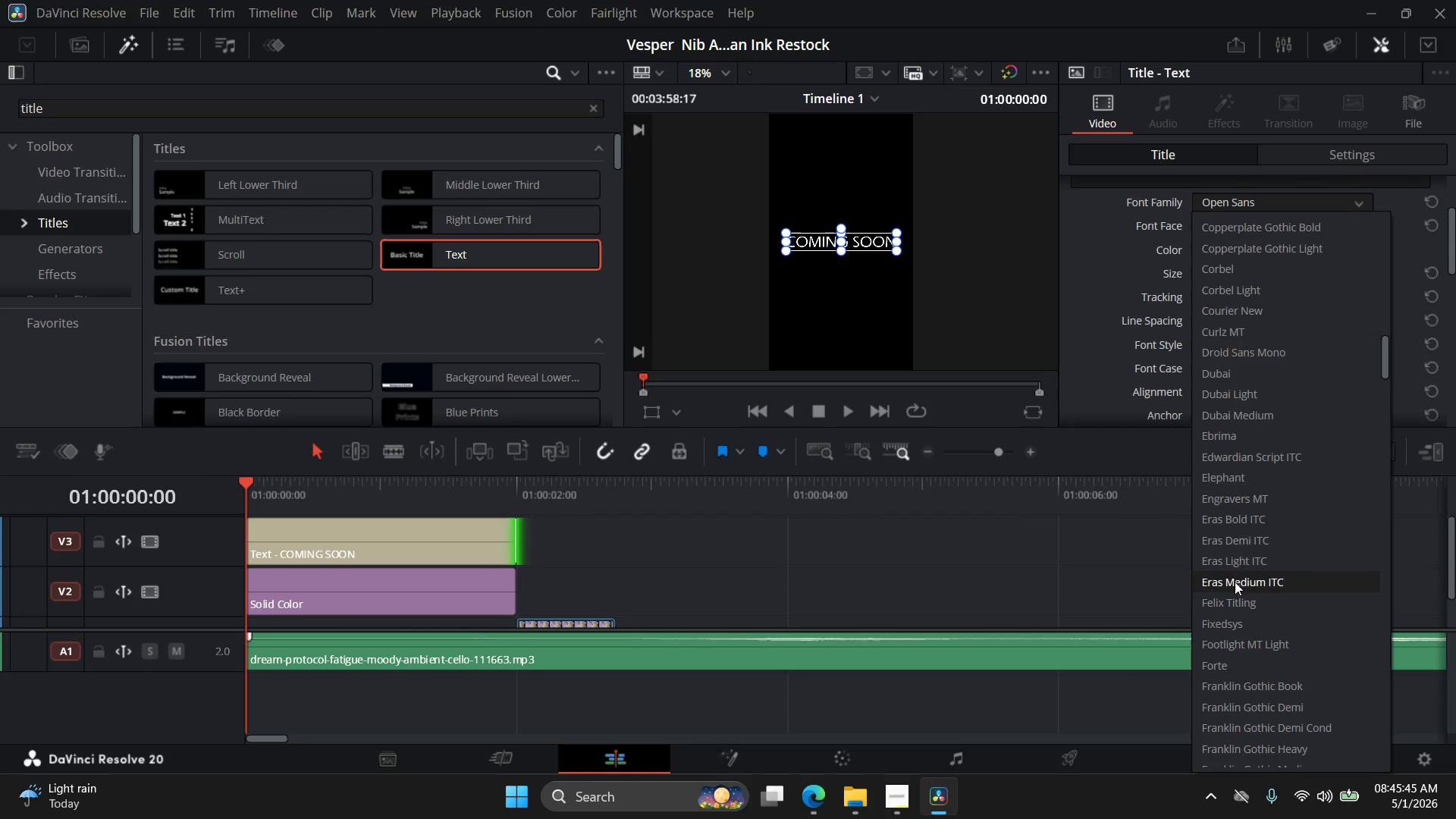 
scroll: coordinate [1239, 623], scroll_direction: down, amount: 17.0
 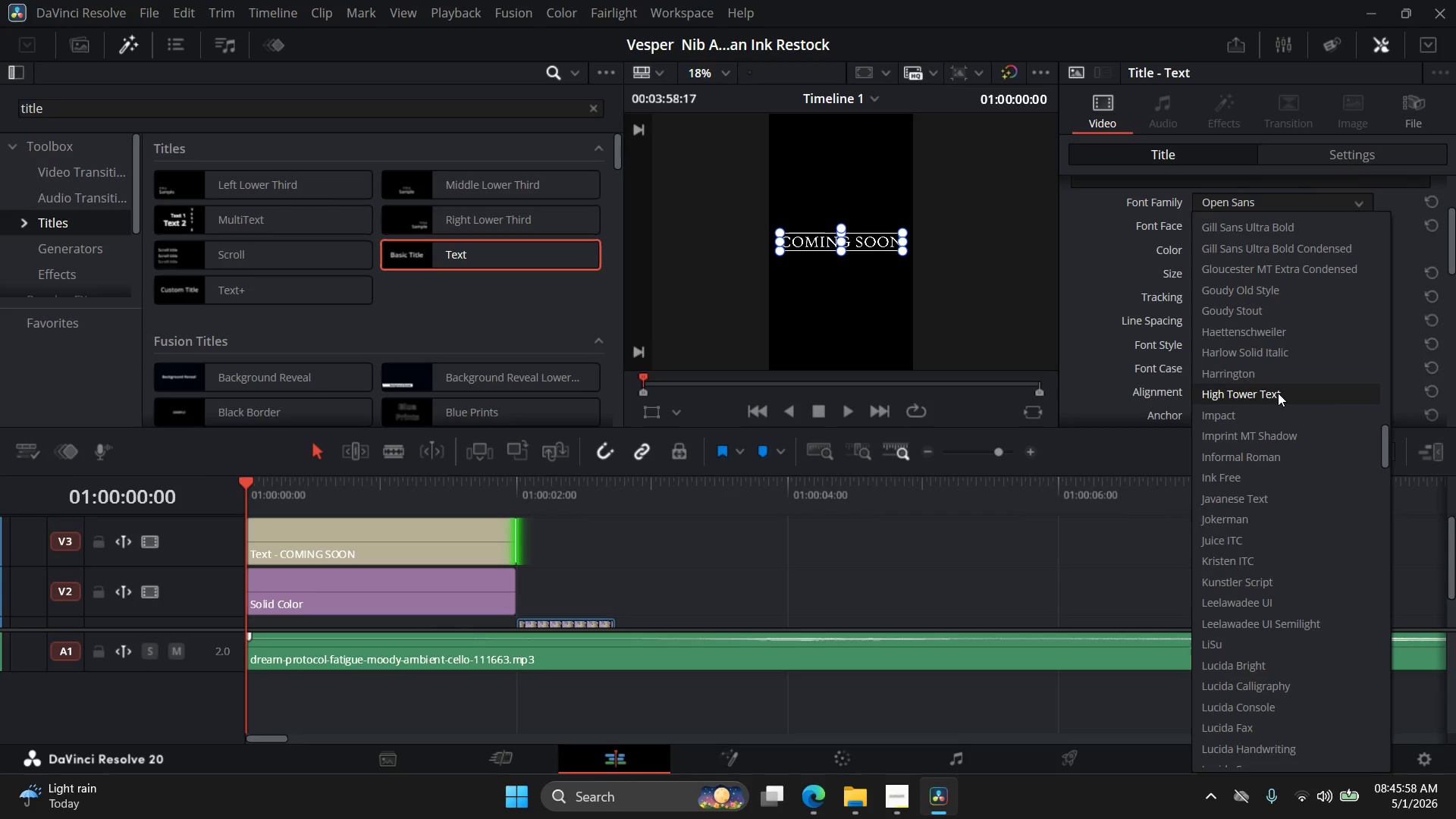 
wait(14.9)
 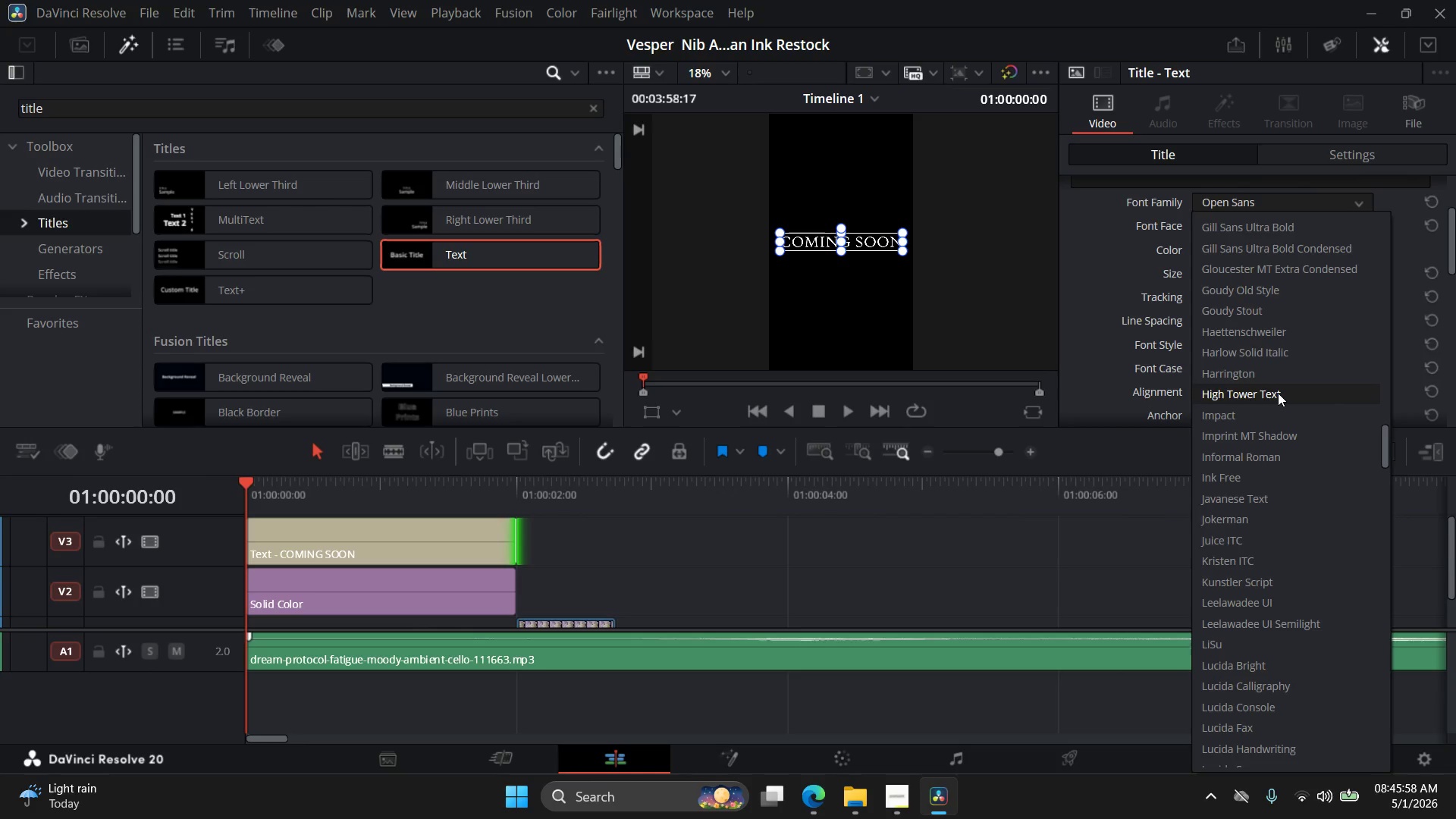 
left_click([1272, 499])
 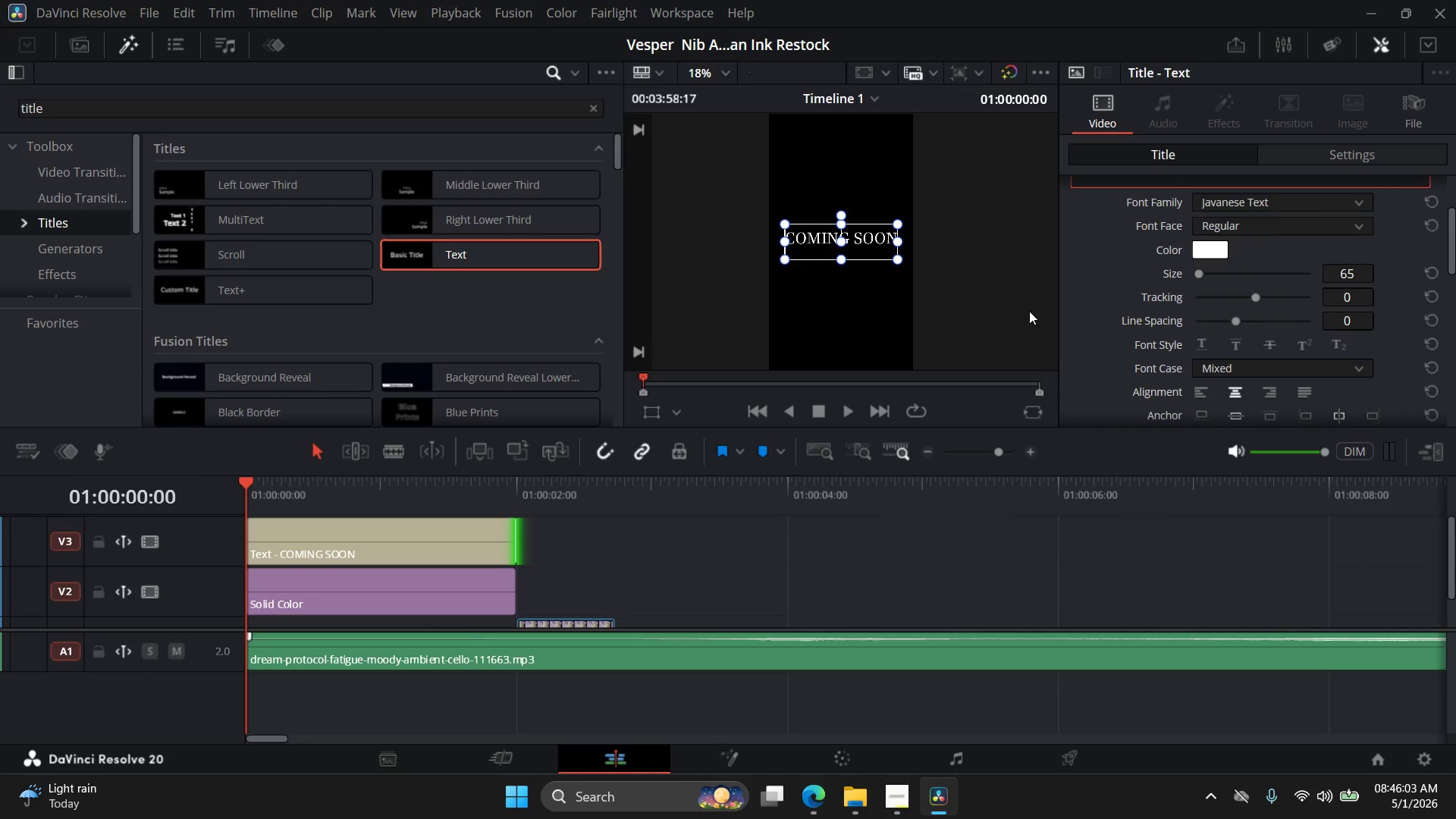 
left_click([1013, 300])
 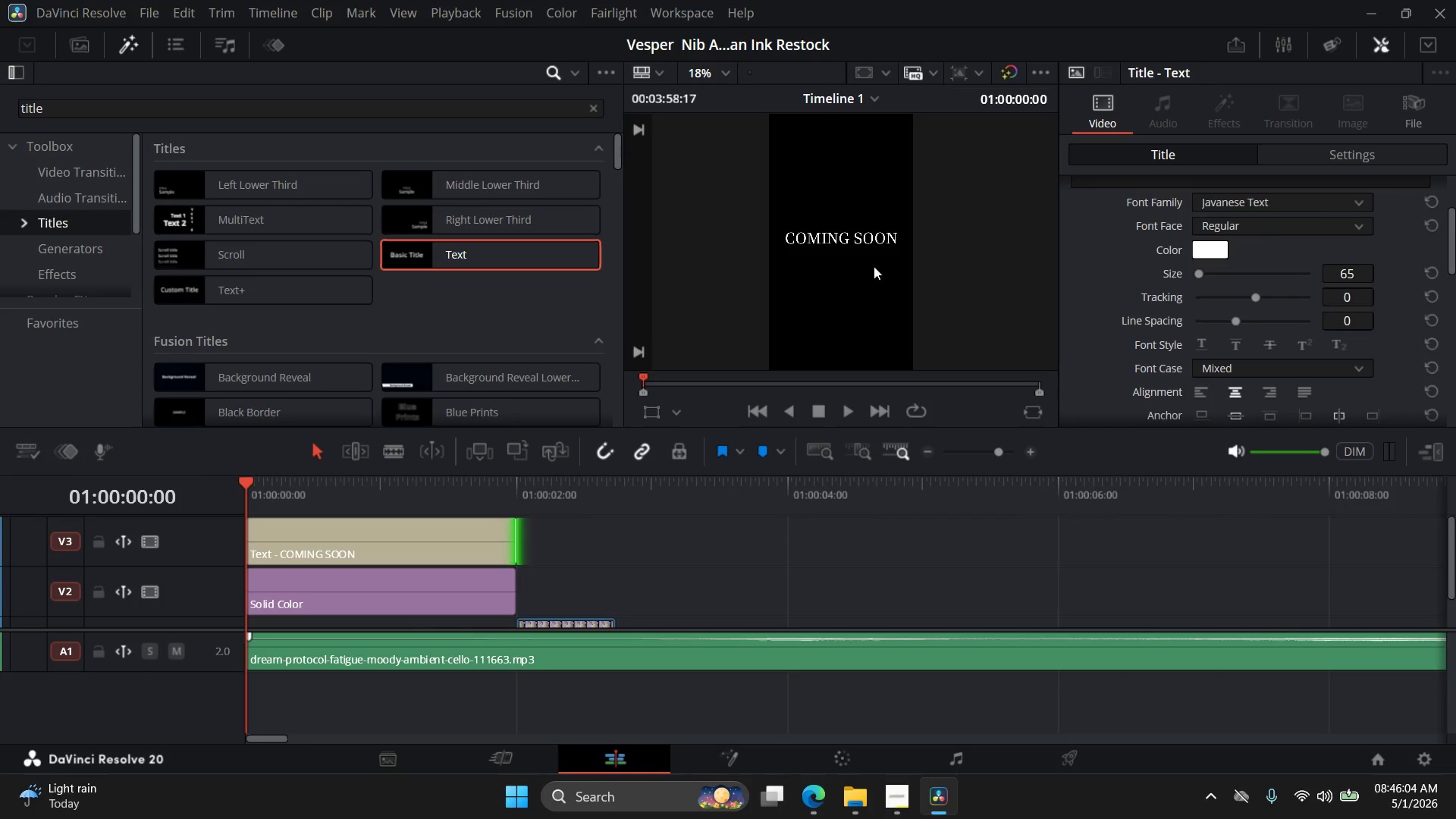 
left_click([856, 242])
 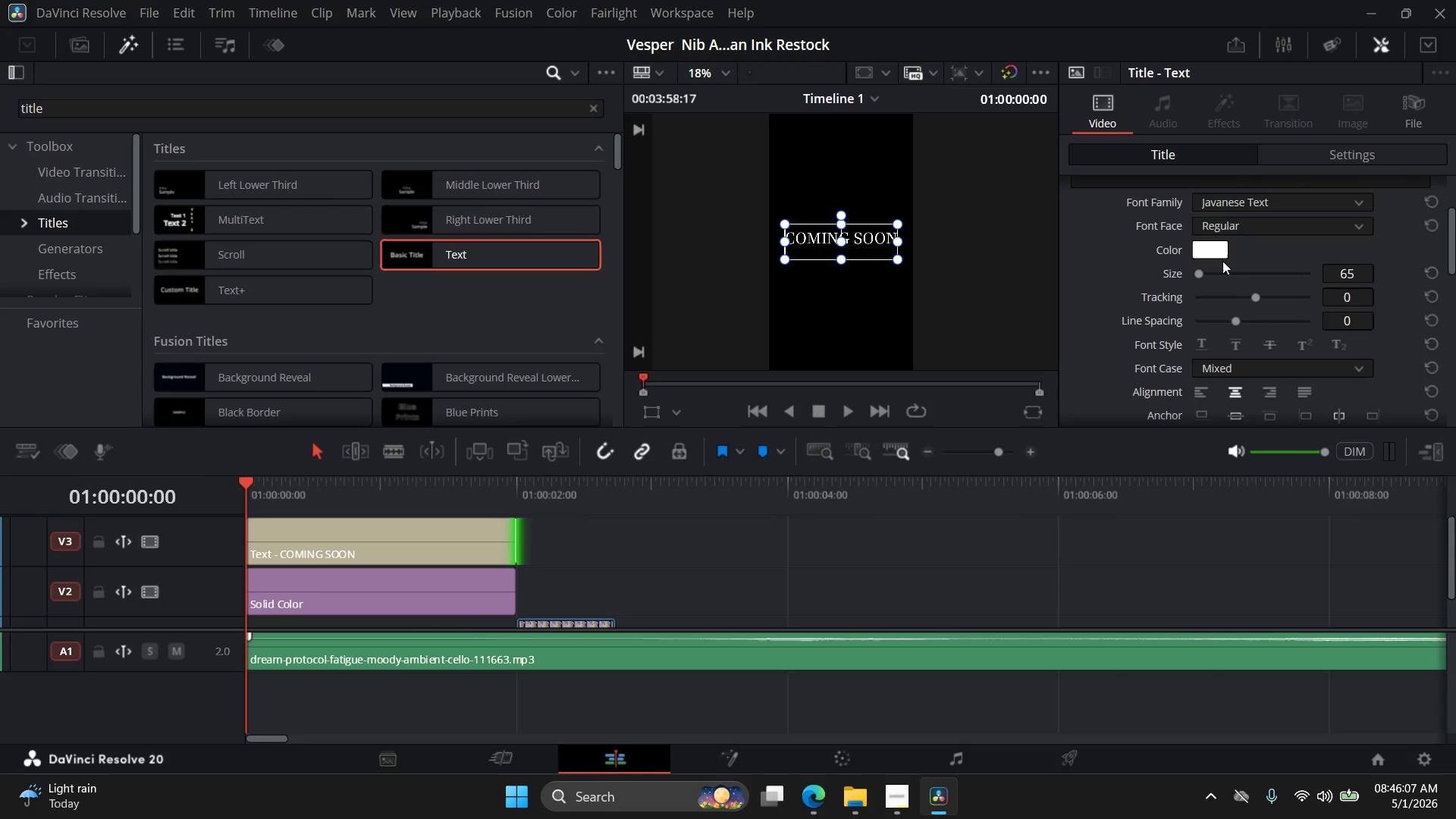 
left_click([1234, 206])
 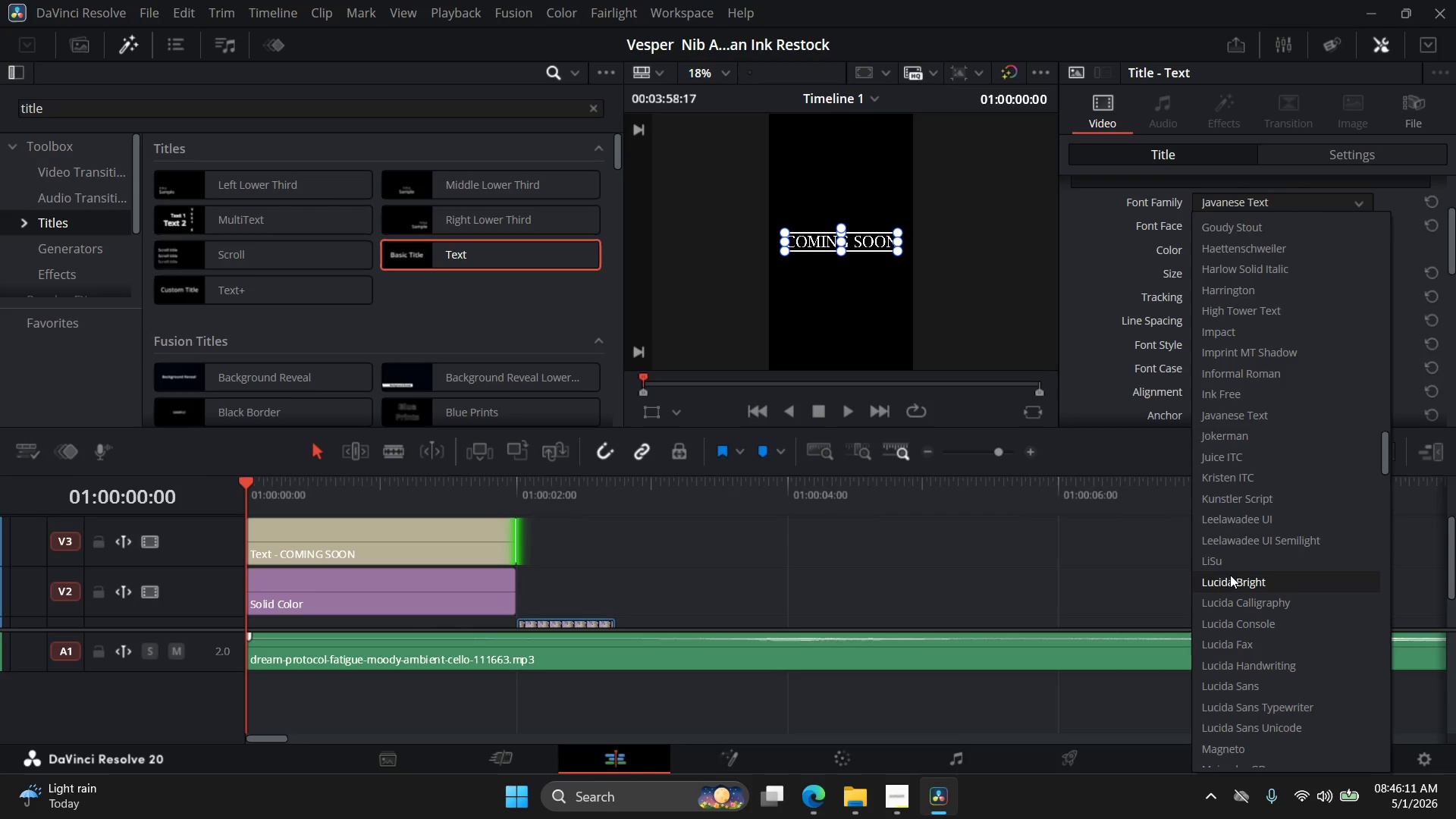 
double_click([983, 312])
 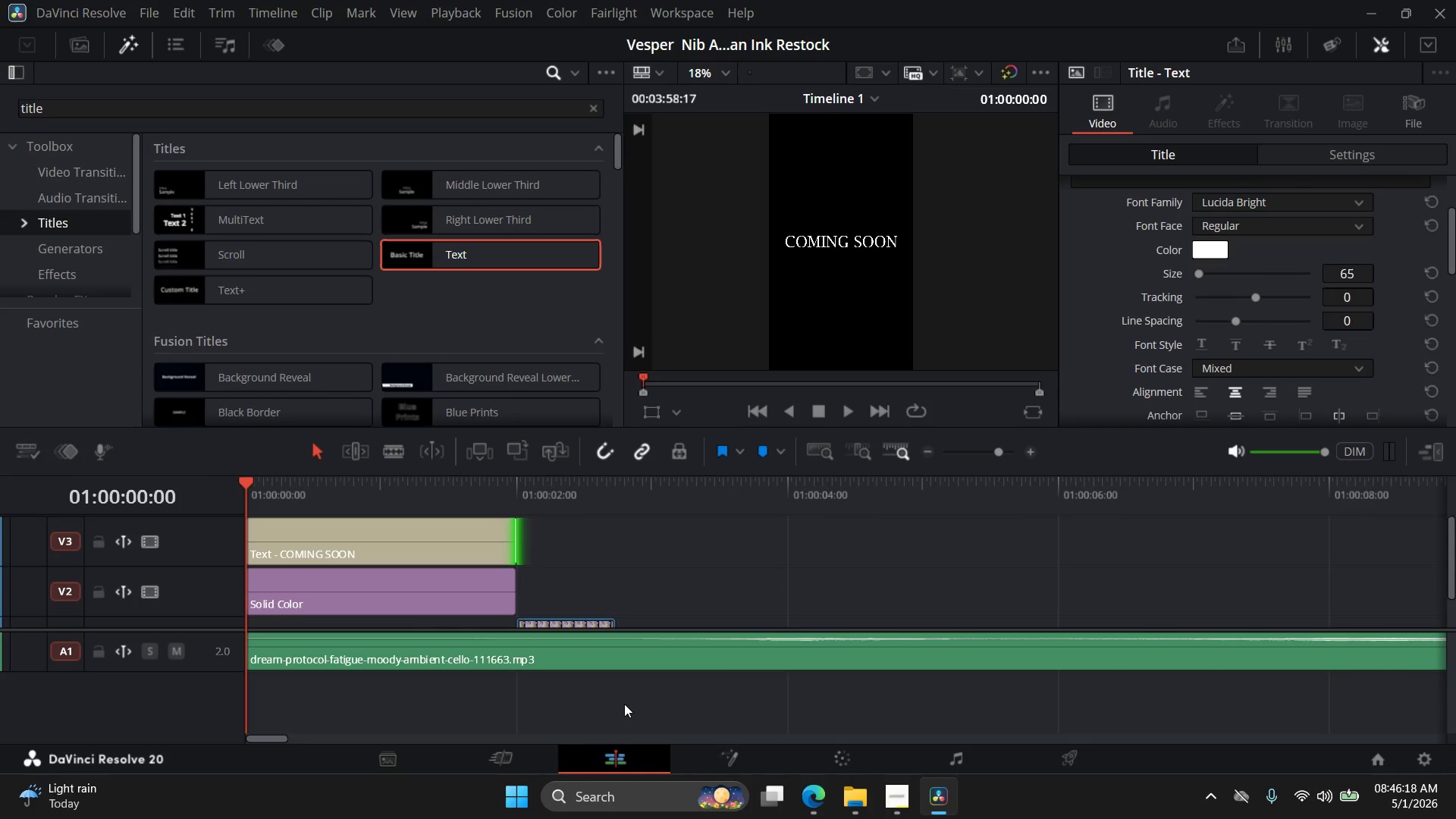 
wait(7.94)
 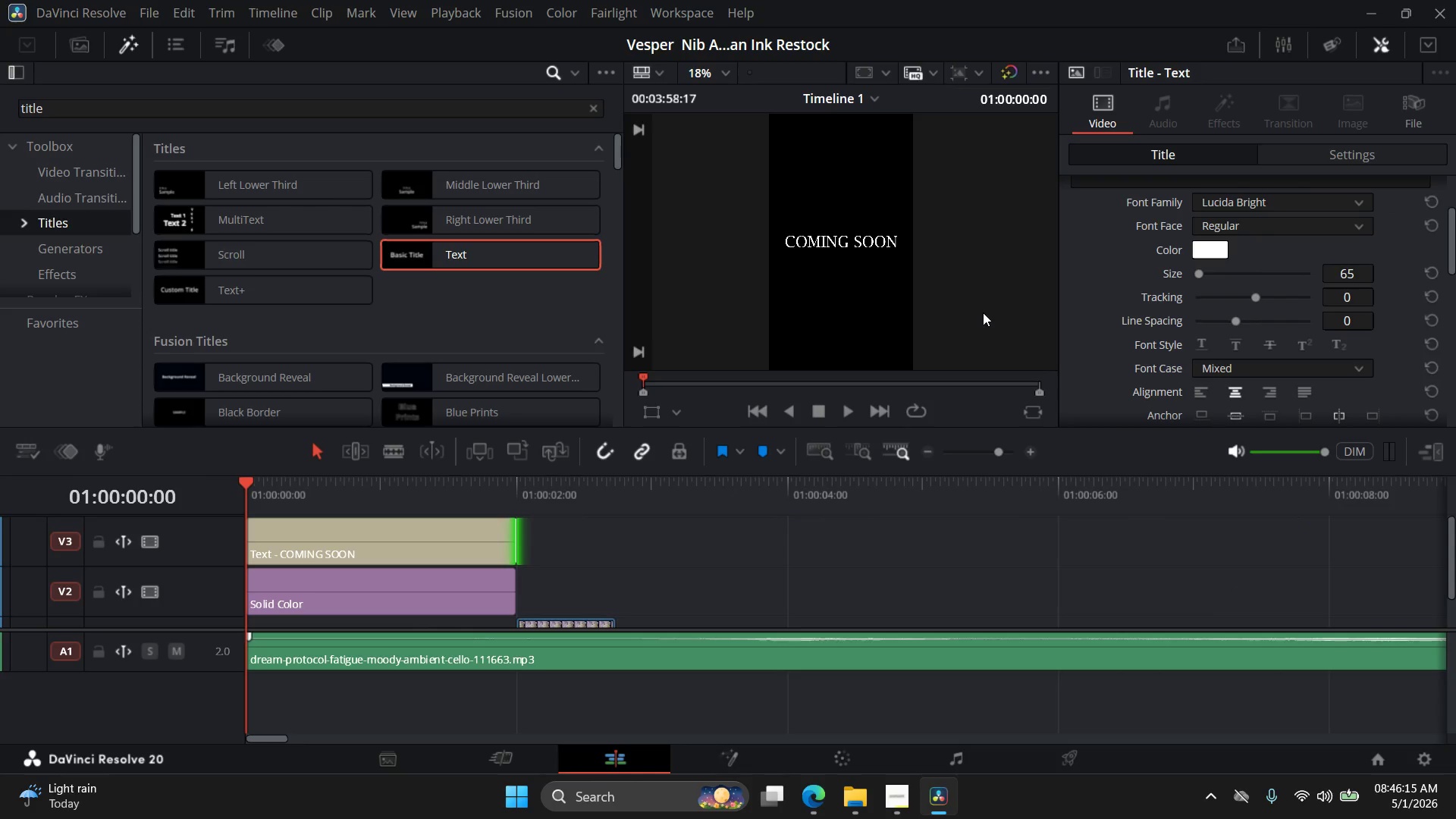 
left_click_drag(start_coordinate=[250, 481], to_coordinate=[507, 522])
 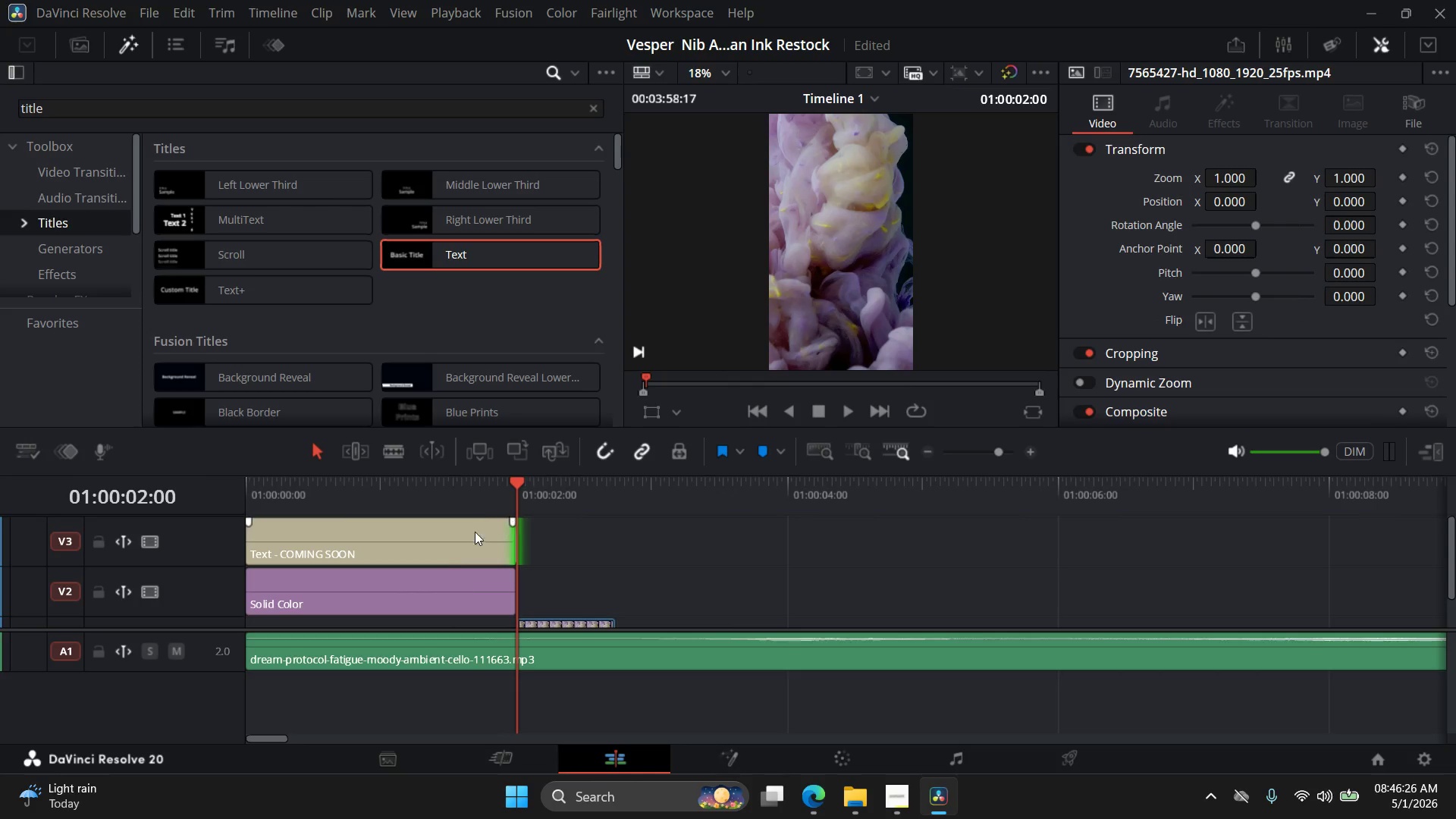 
mouse_move([519, 584])
 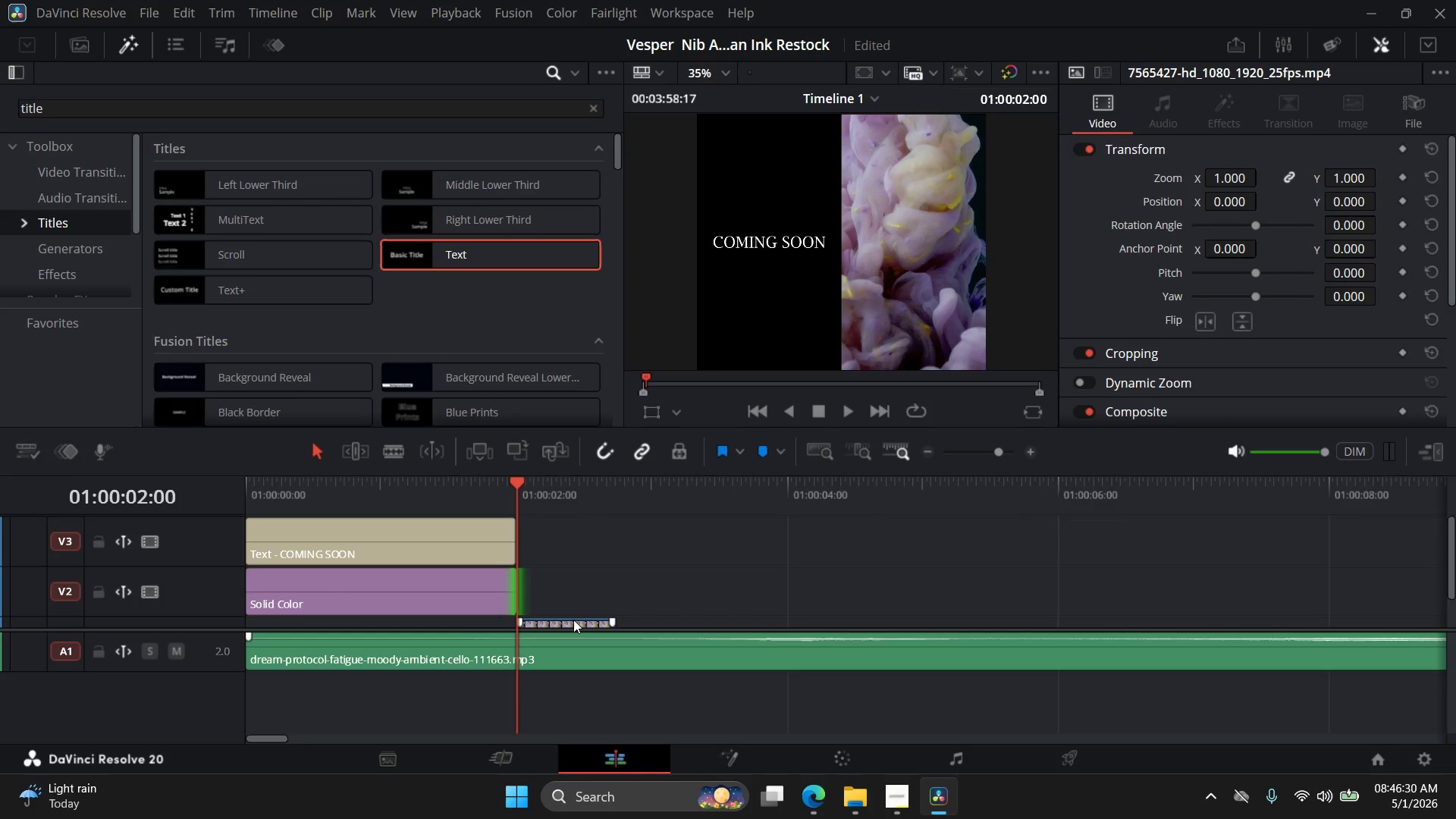 
scroll: coordinate [736, 579], scroll_direction: down, amount: 7.0
 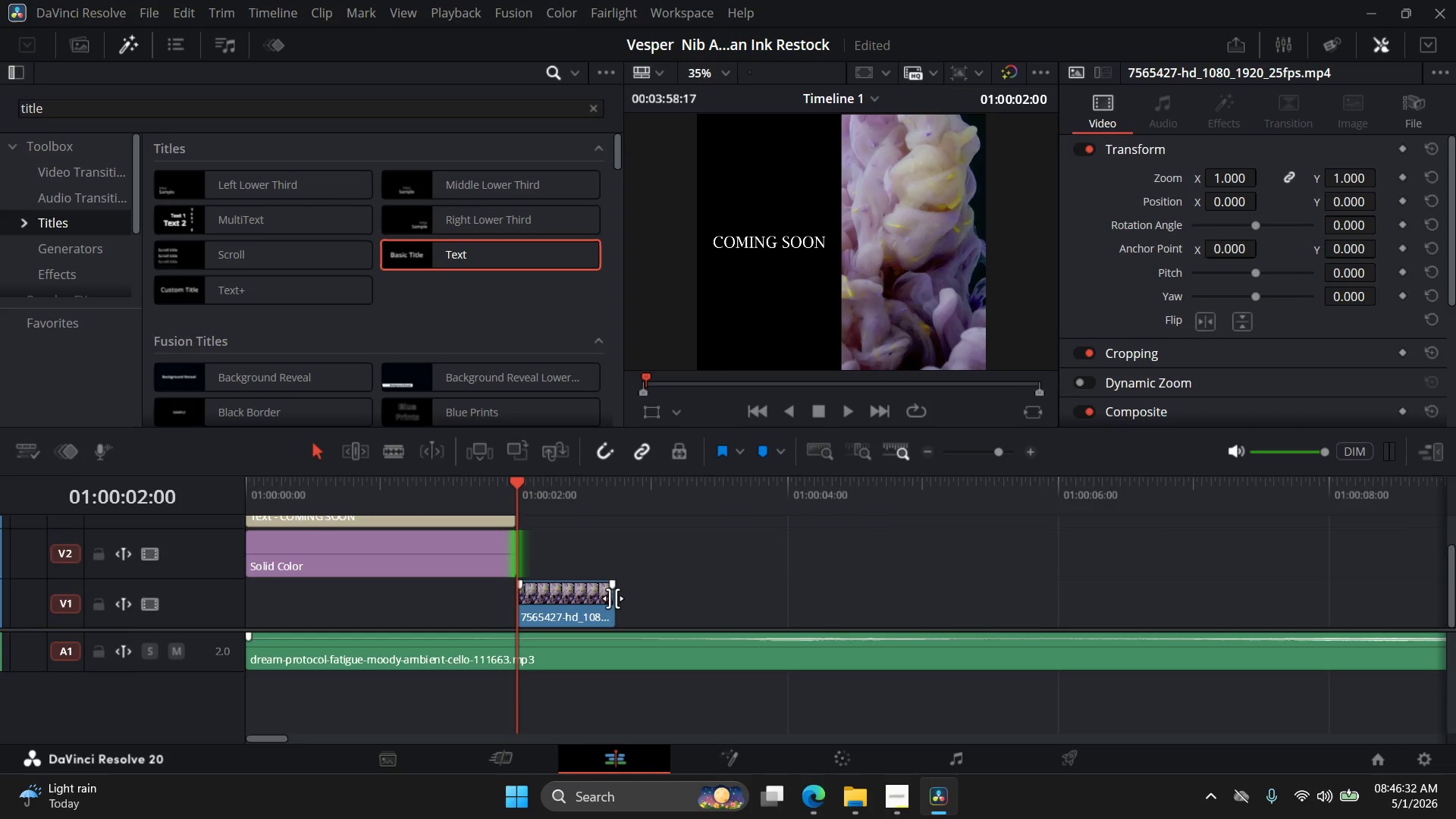 
left_click_drag(start_coordinate=[613, 598], to_coordinate=[1058, 609])
 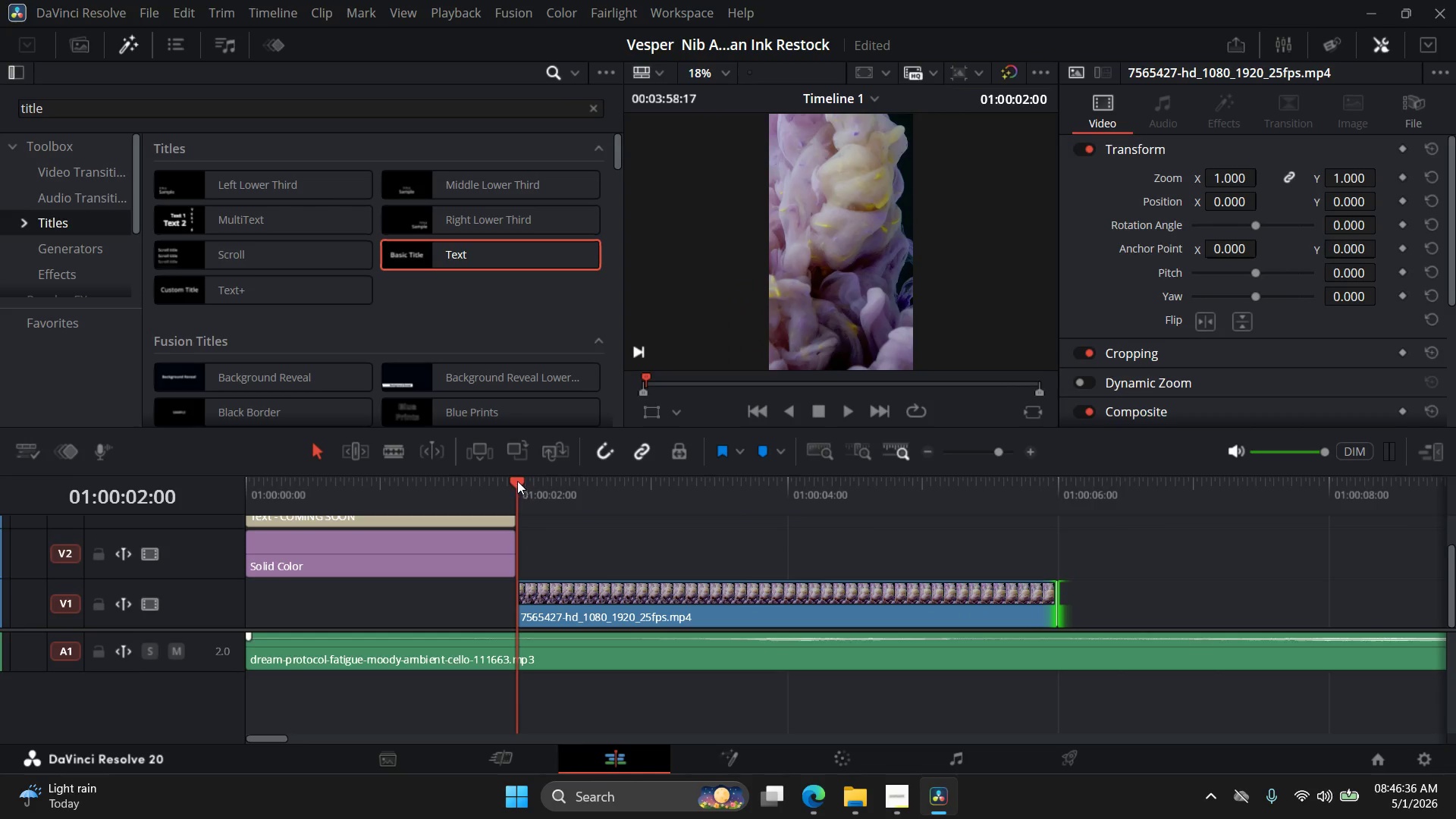 
left_click_drag(start_coordinate=[518, 481], to_coordinate=[544, 497])
 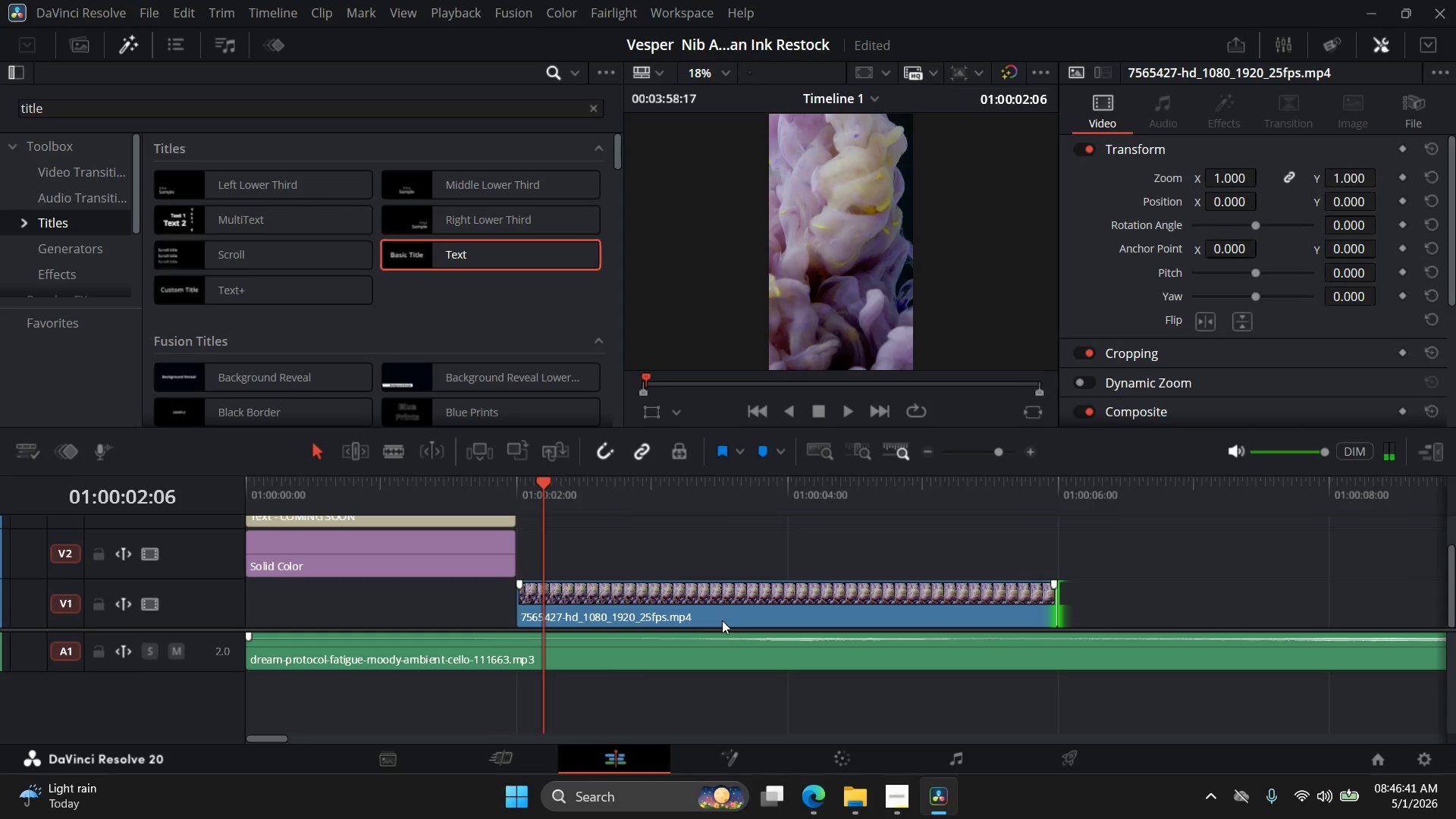 
left_click_drag(start_coordinate=[721, 620], to_coordinate=[1263, 641])
 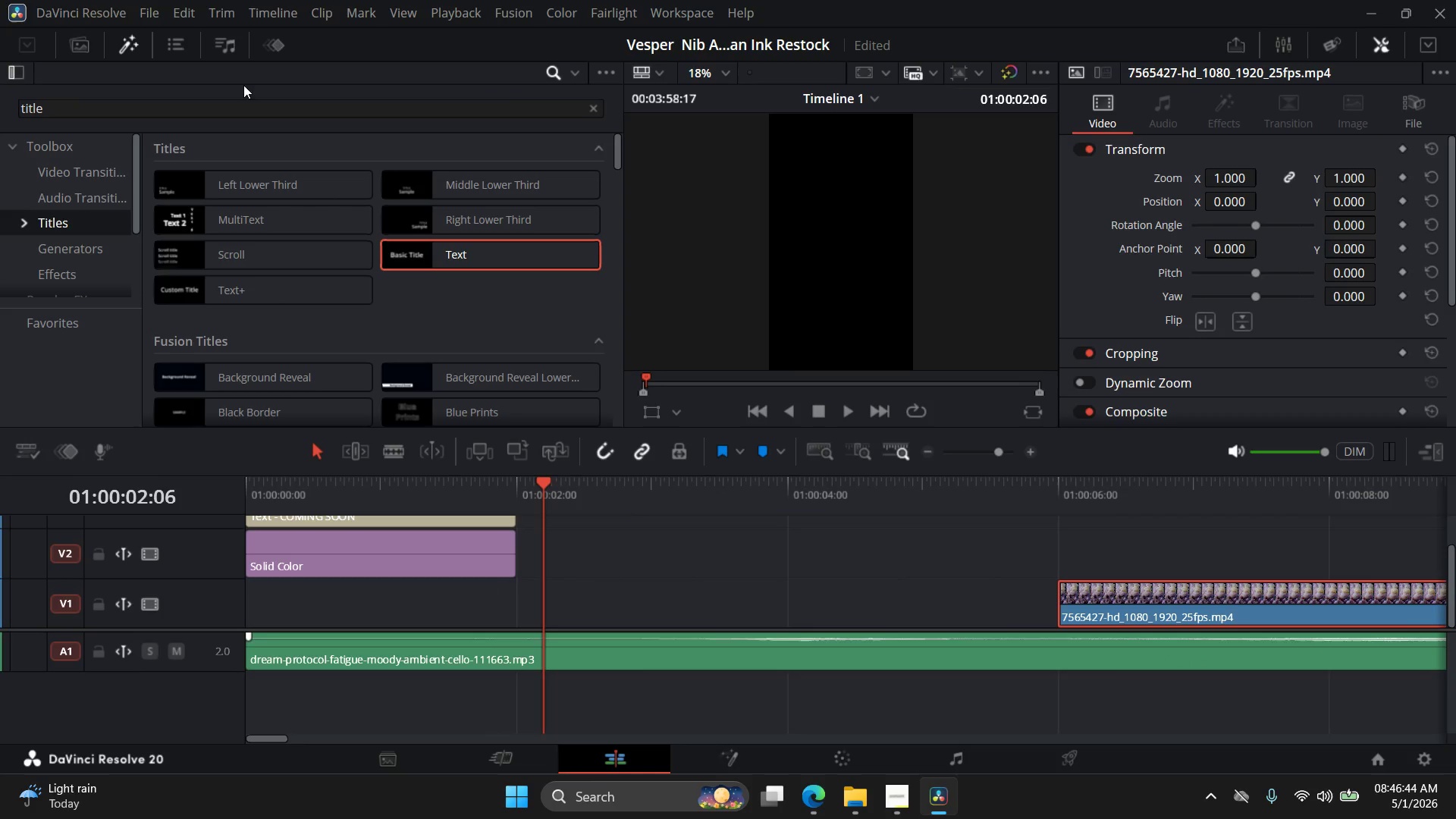 
left_click([595, 111])
 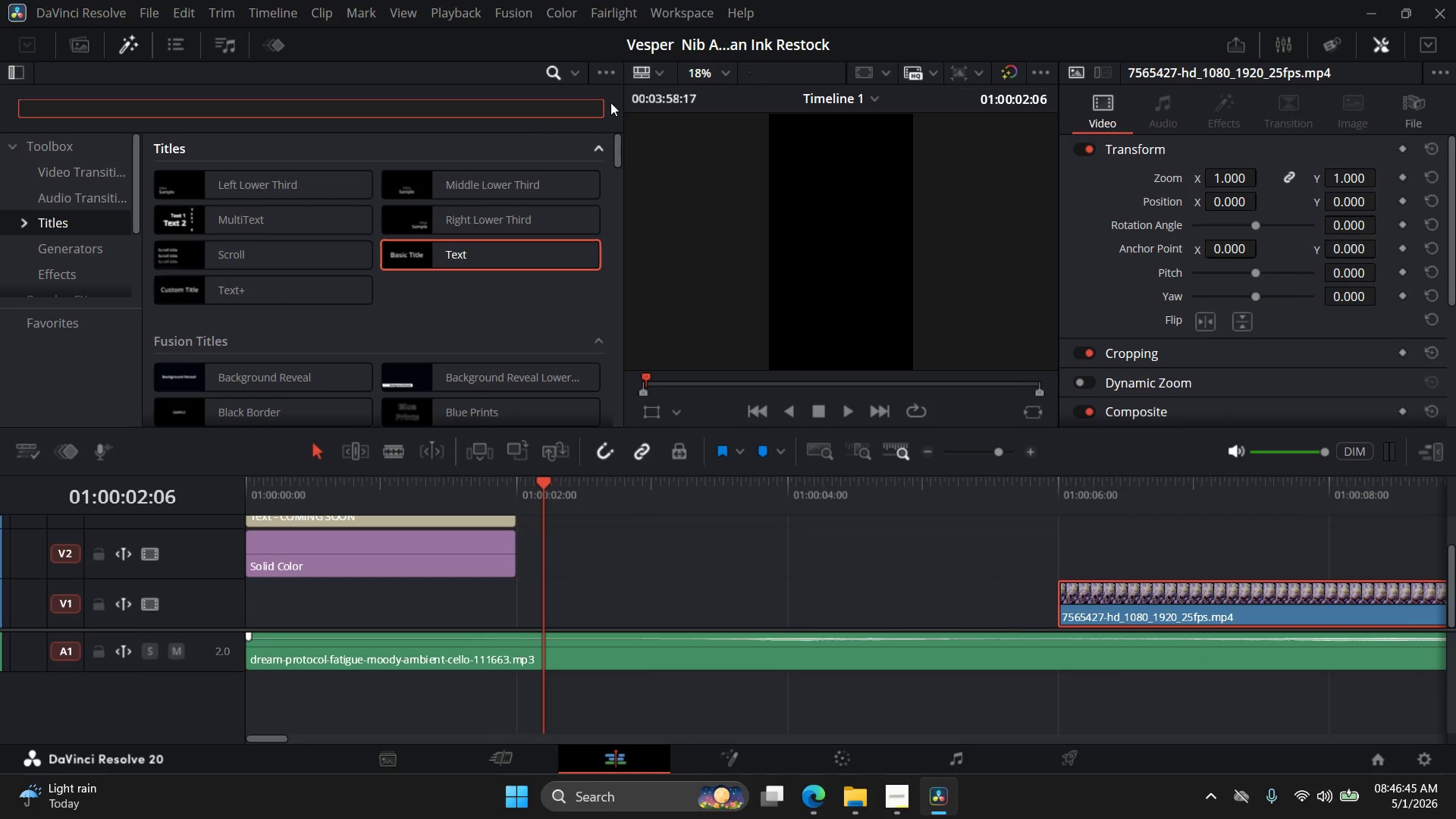 
left_click([563, 64])
 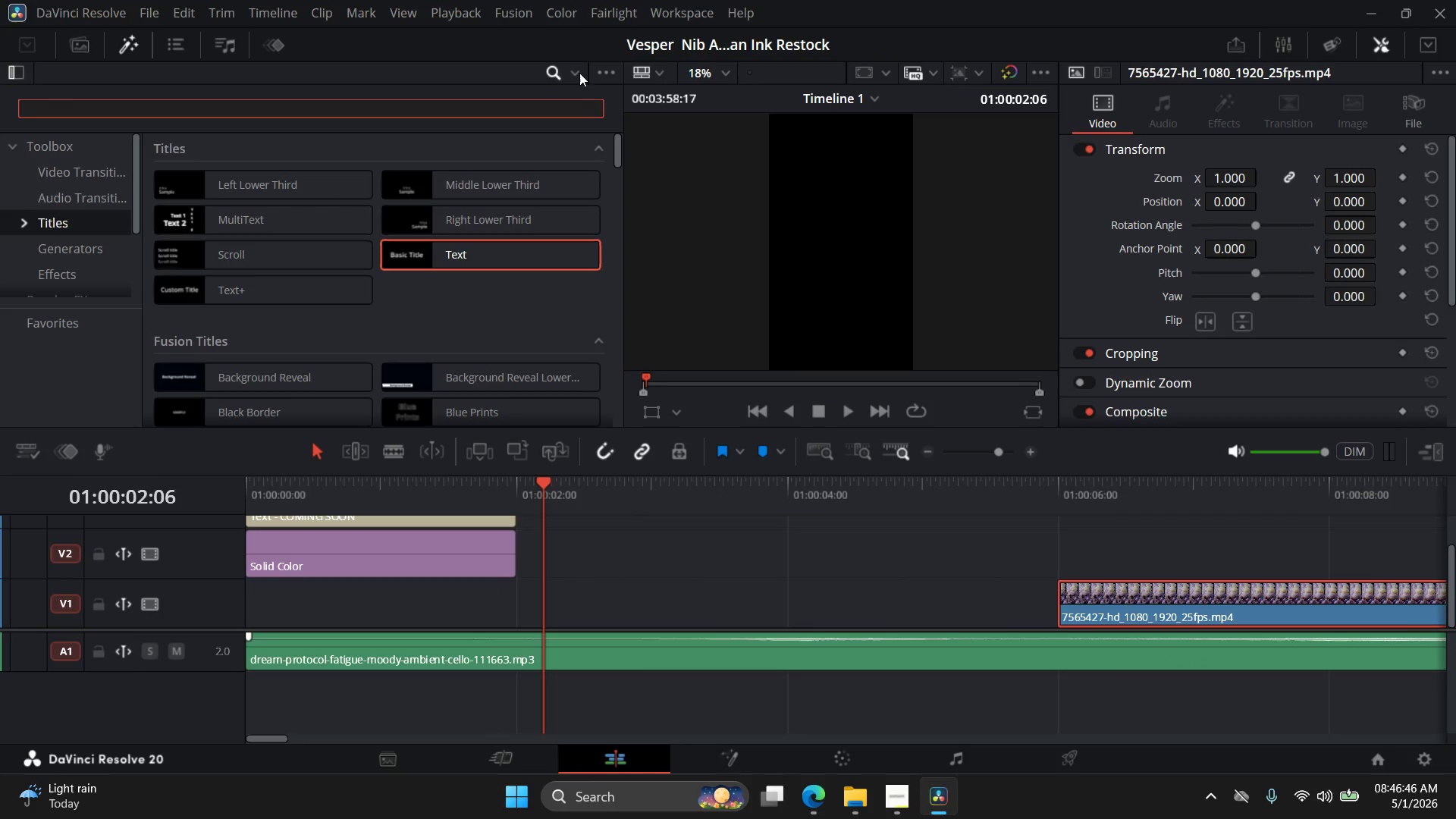 
triple_click([575, 72])
 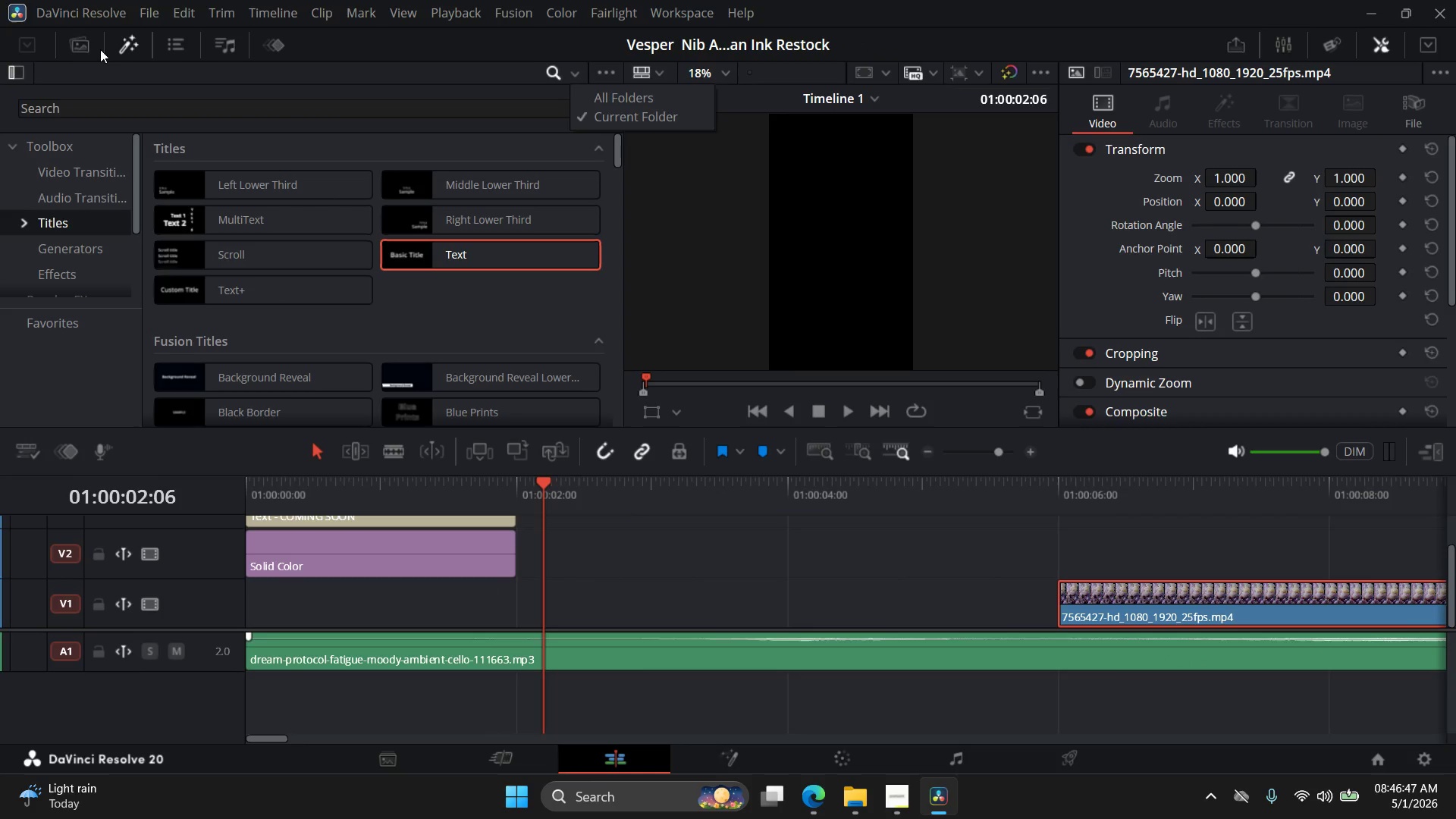 
left_click([74, 42])
 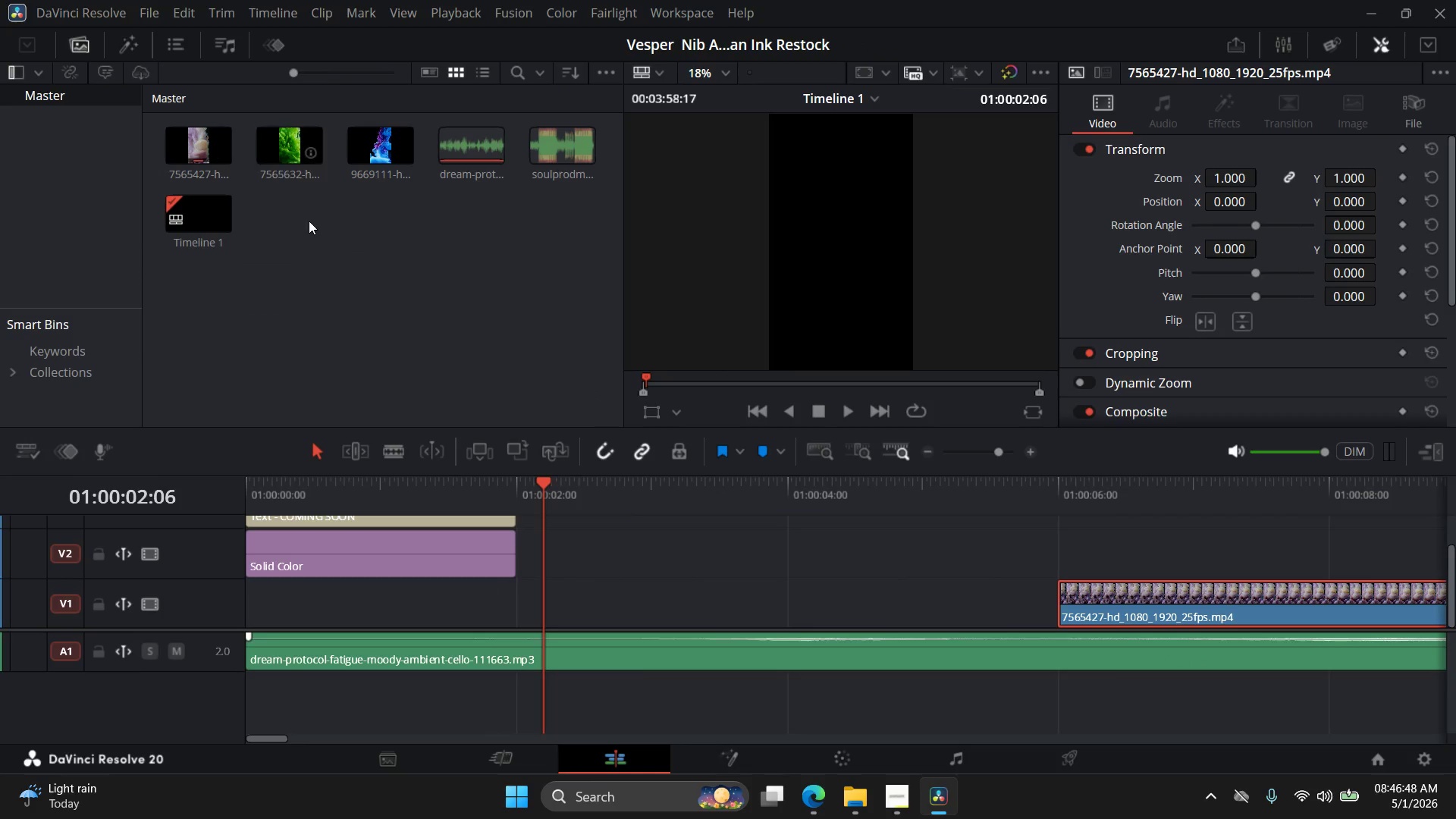 
left_click([322, 248])
 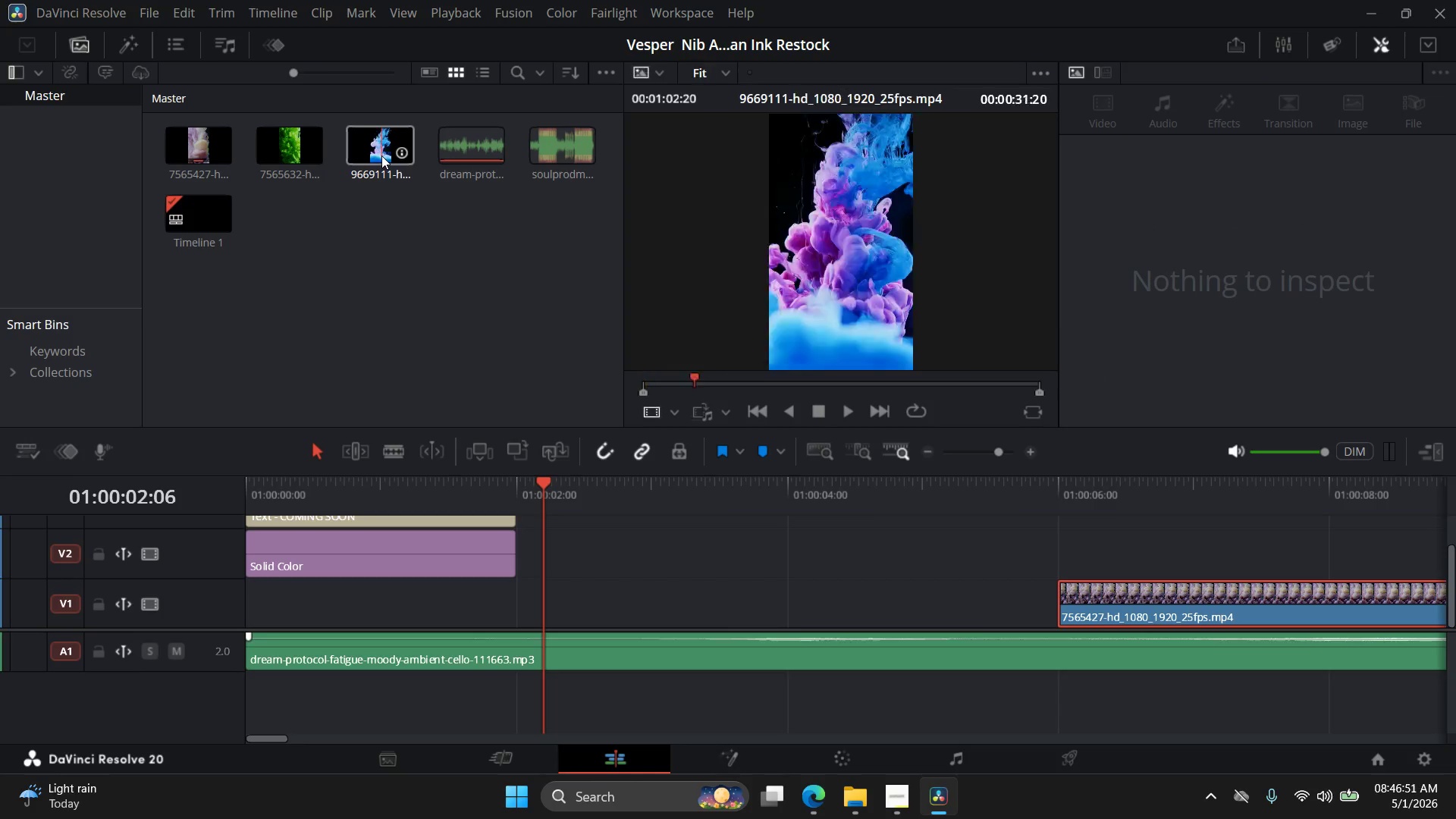 
left_click_drag(start_coordinate=[380, 155], to_coordinate=[555, 537])
 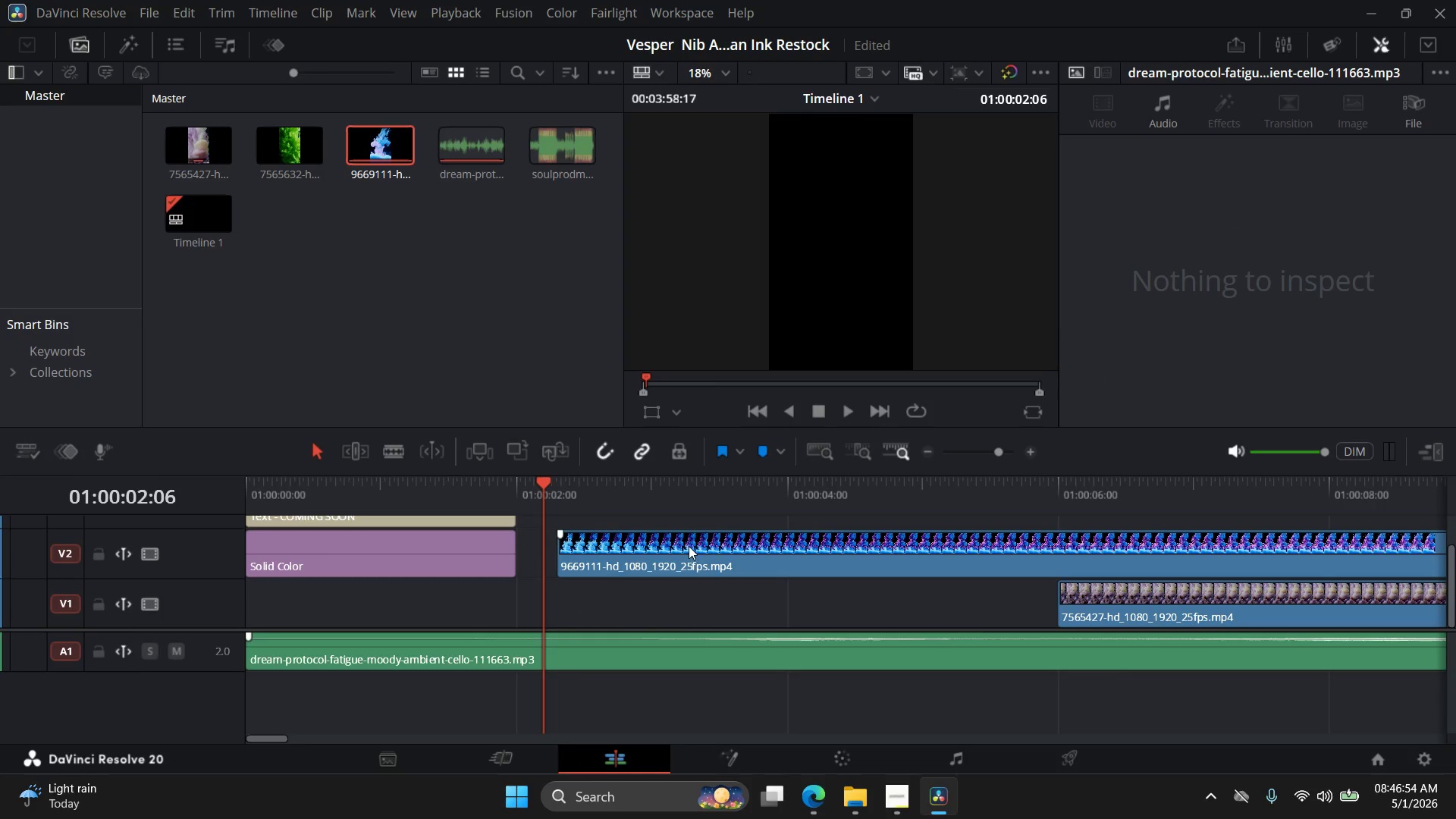 
hold_key(key=AltLeft, duration=0.56)
 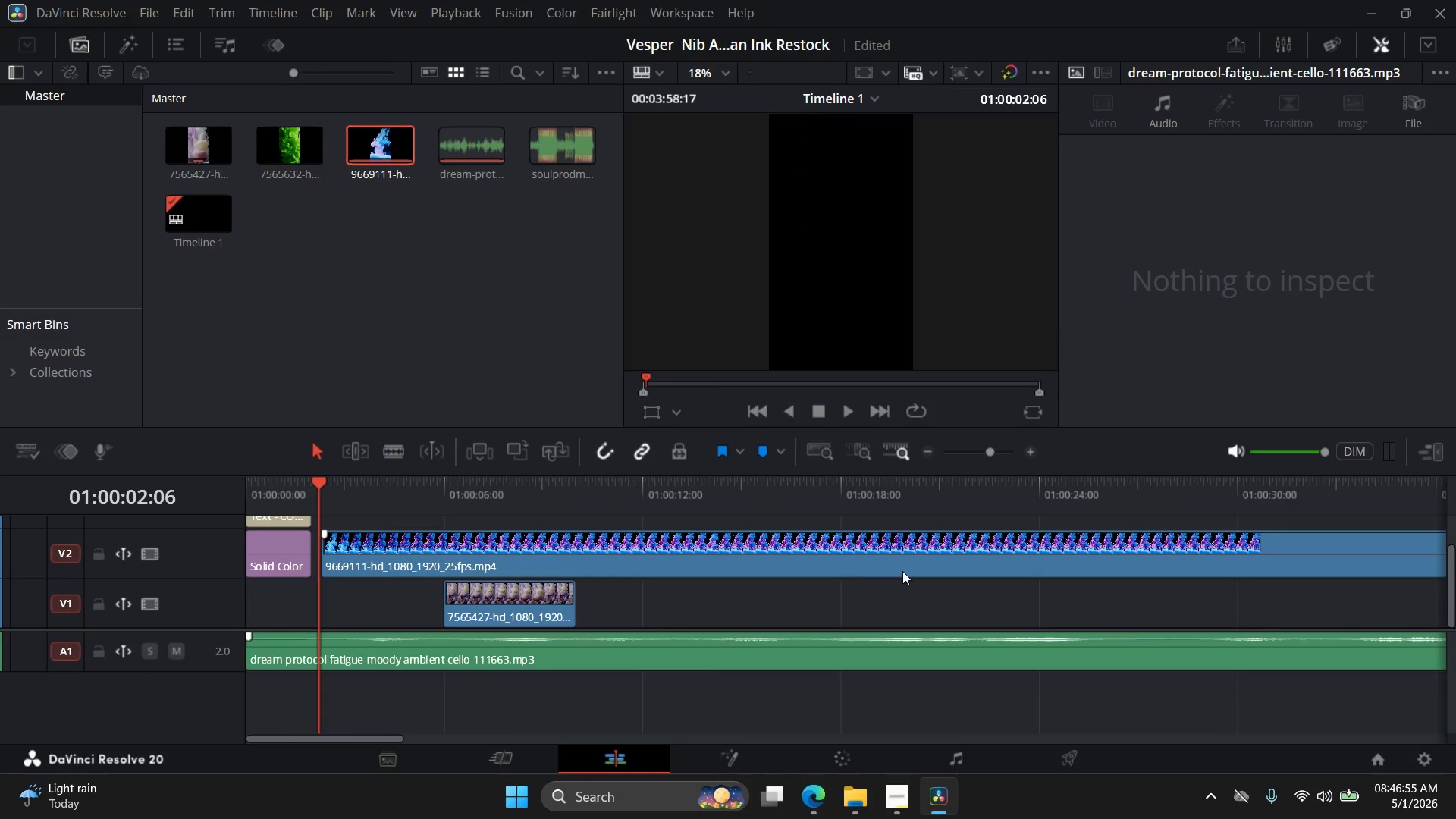 
key(Alt+AltLeft)
 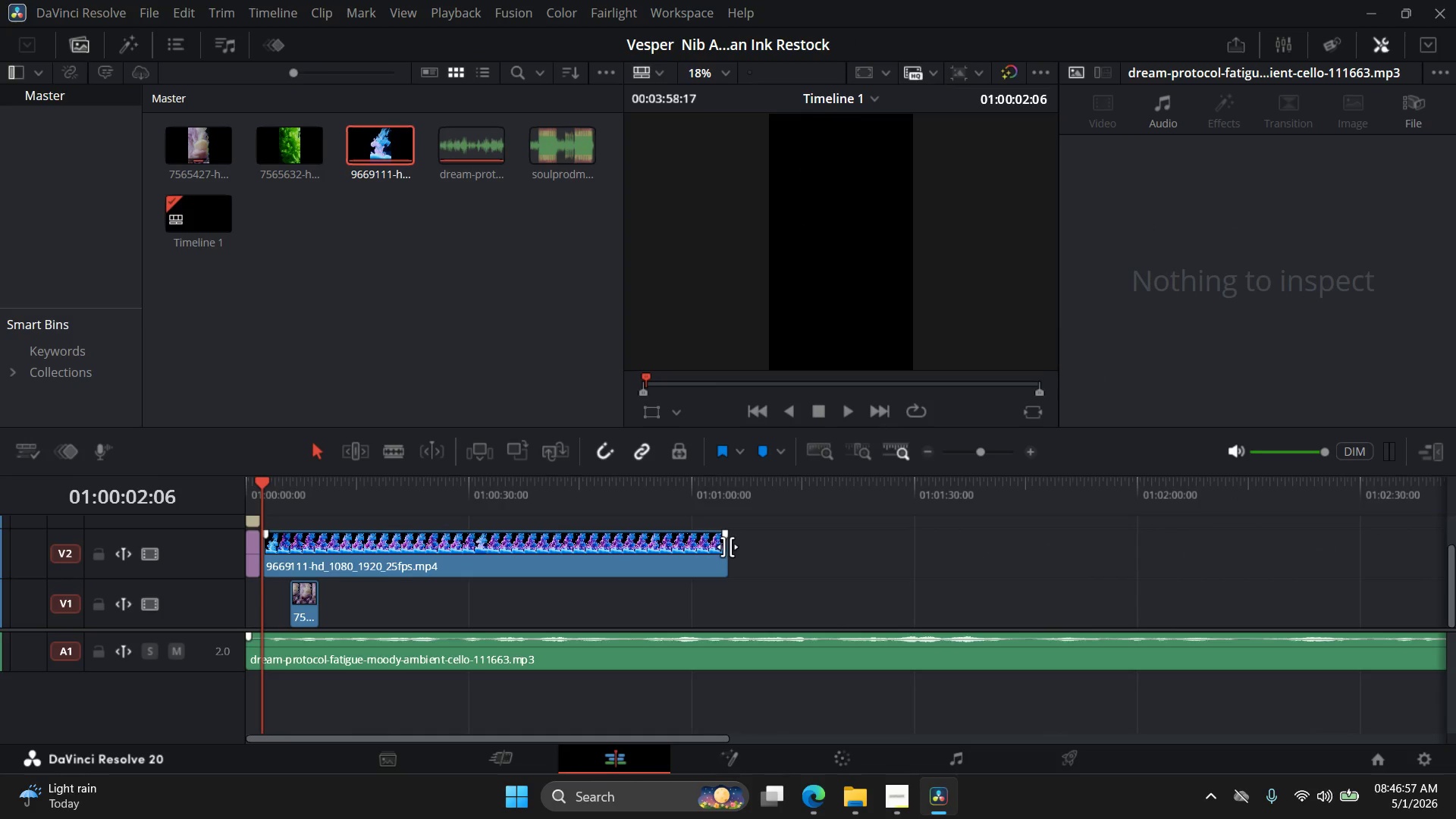 
scroll: coordinate [902, 570], scroll_direction: down, amount: 12.0
 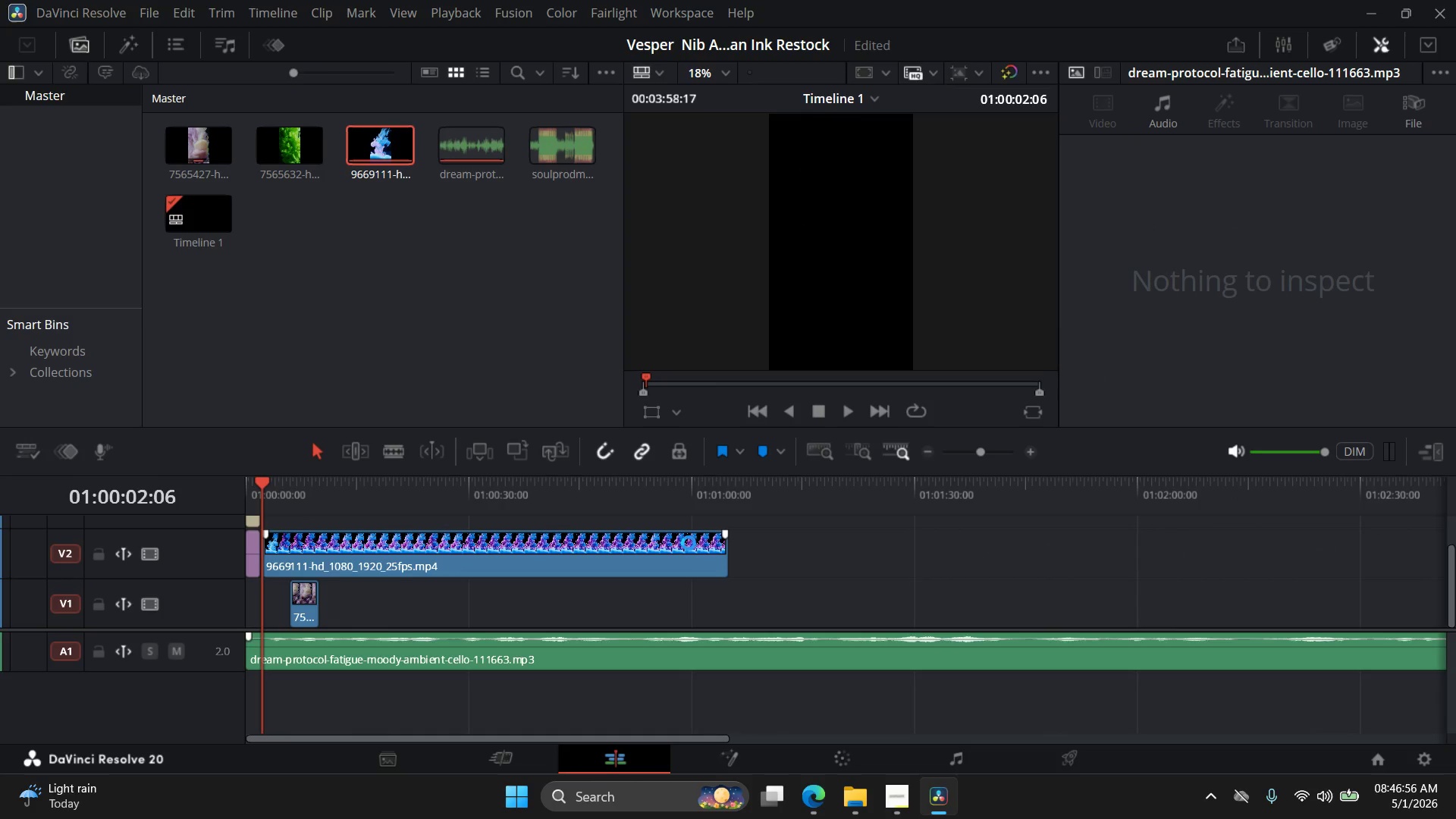 
left_click_drag(start_coordinate=[727, 548], to_coordinate=[291, 560])
 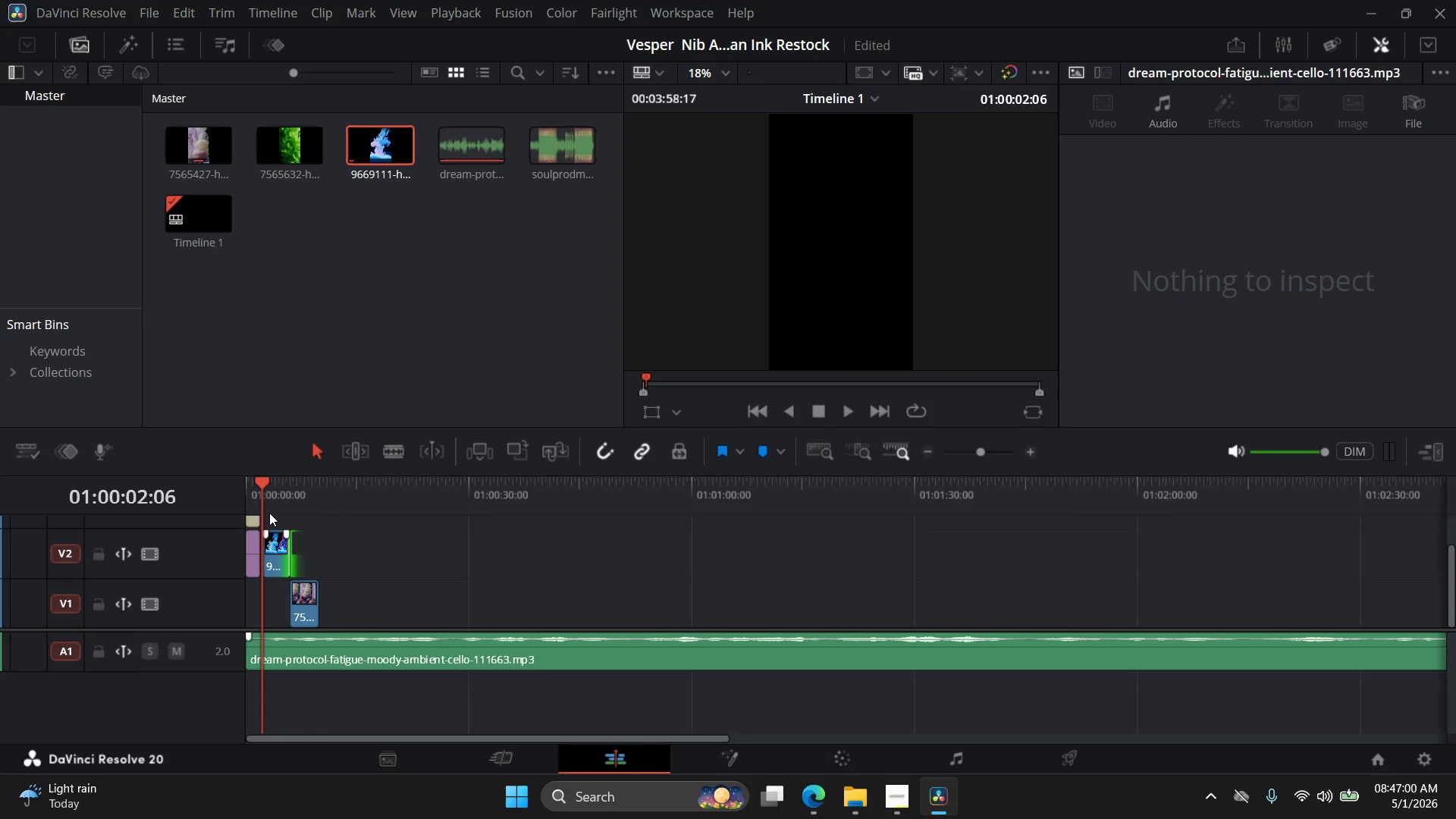 
hold_key(key=AltLeft, duration=0.86)
scroll: coordinate [334, 566], scroll_direction: up, amount: 15.0
 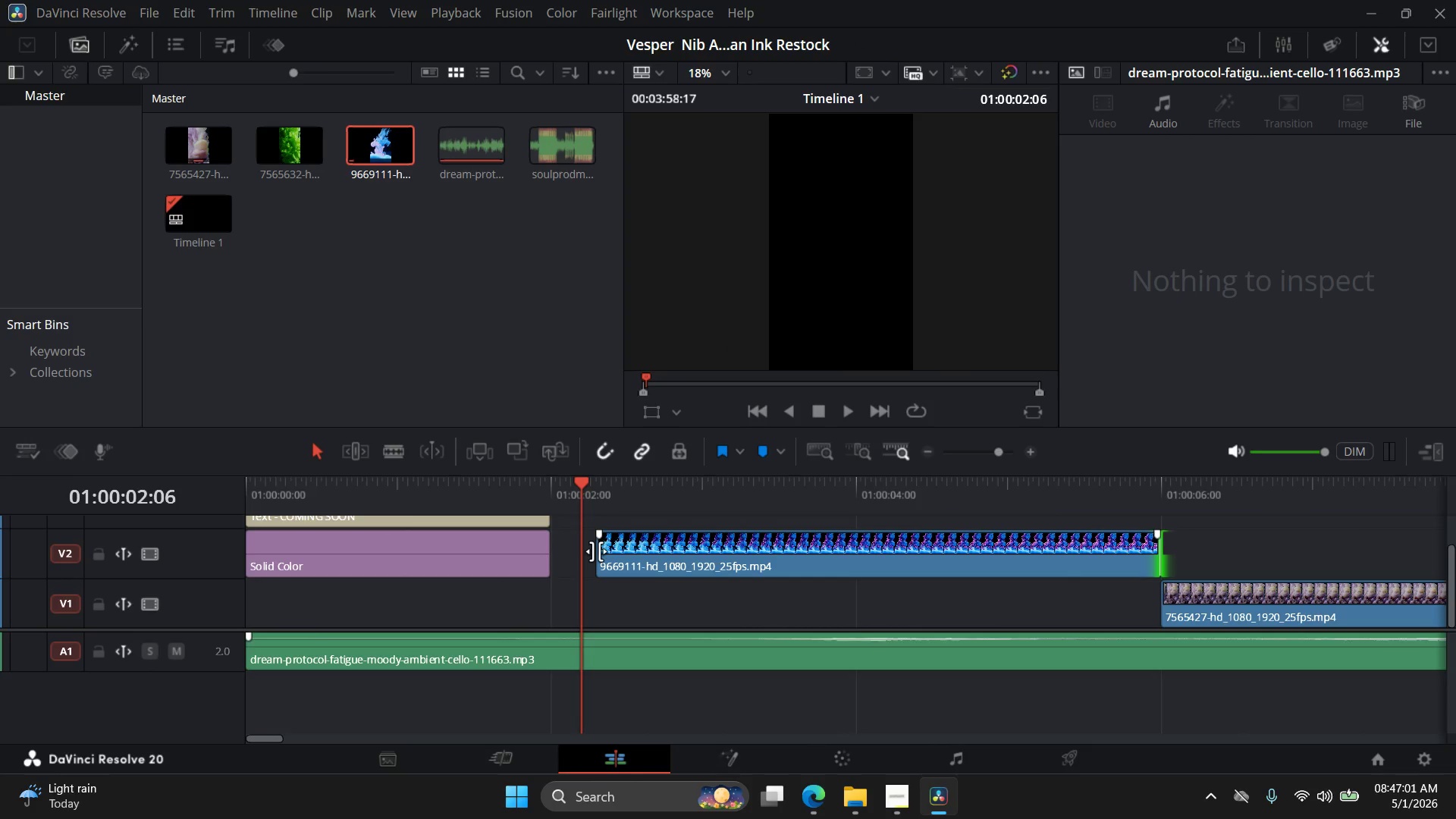 
left_click_drag(start_coordinate=[597, 551], to_coordinate=[565, 551])
 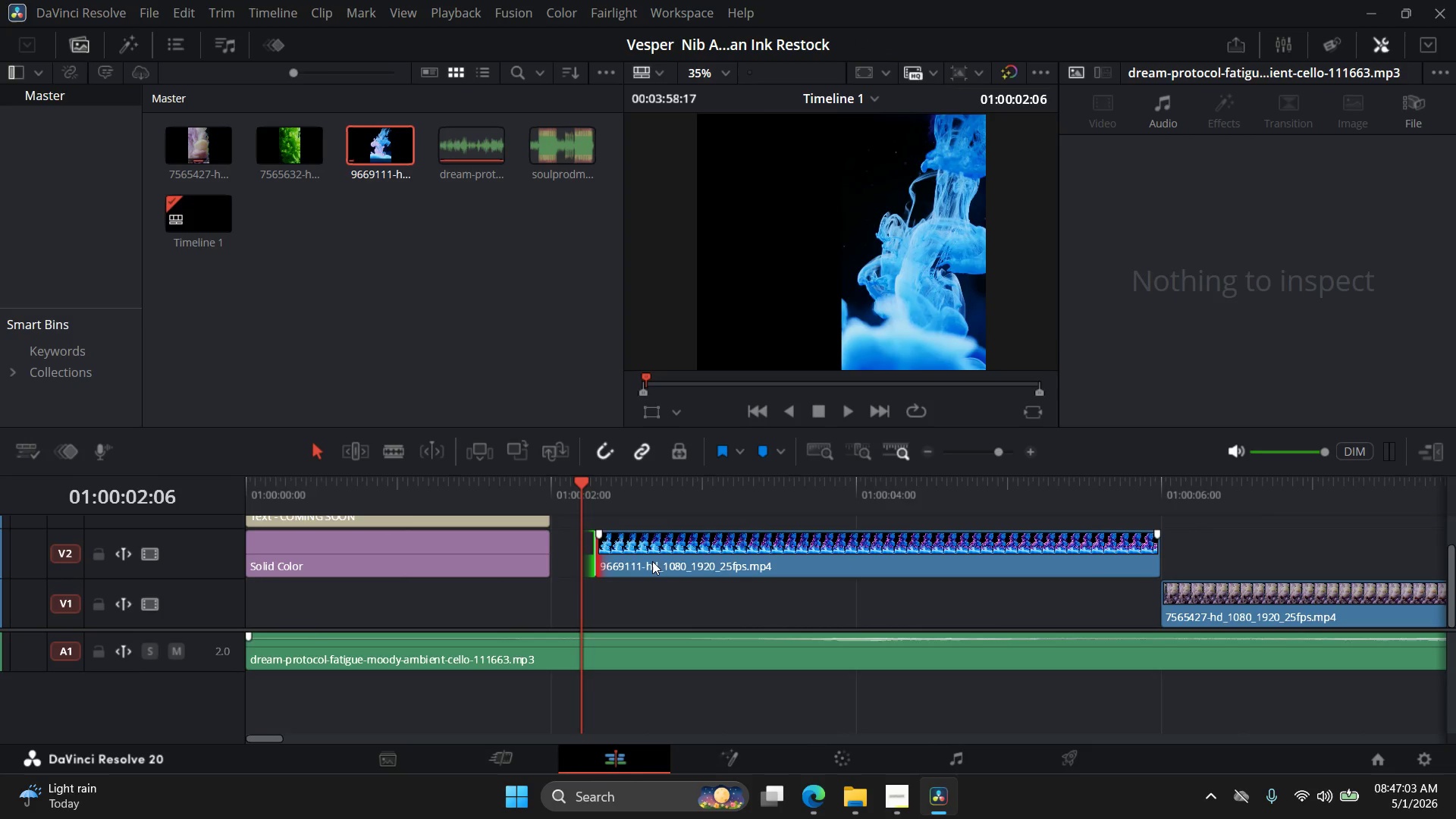 
left_click_drag(start_coordinate=[652, 561], to_coordinate=[612, 563])
 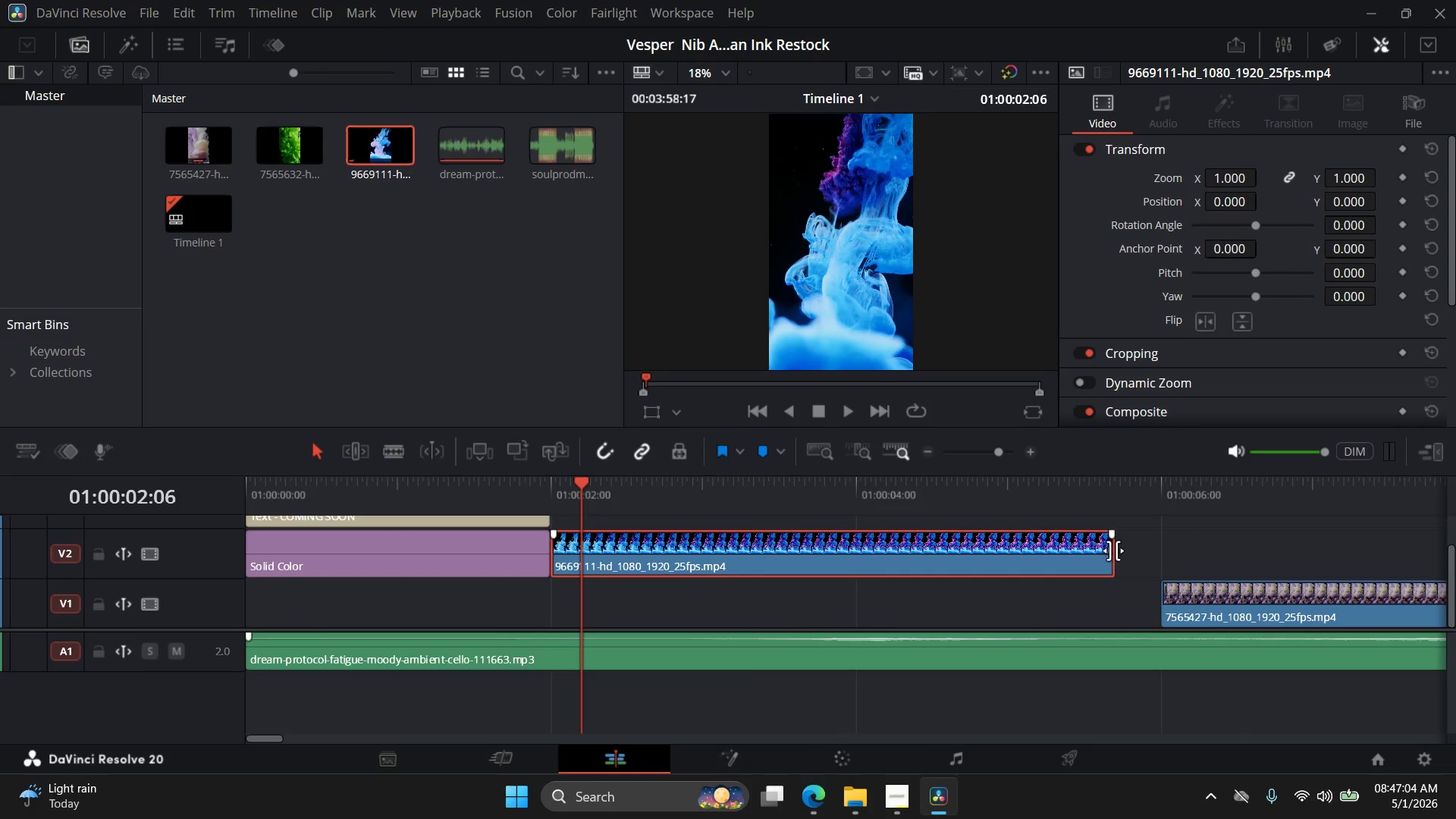 
left_click_drag(start_coordinate=[1115, 550], to_coordinate=[1156, 556])
 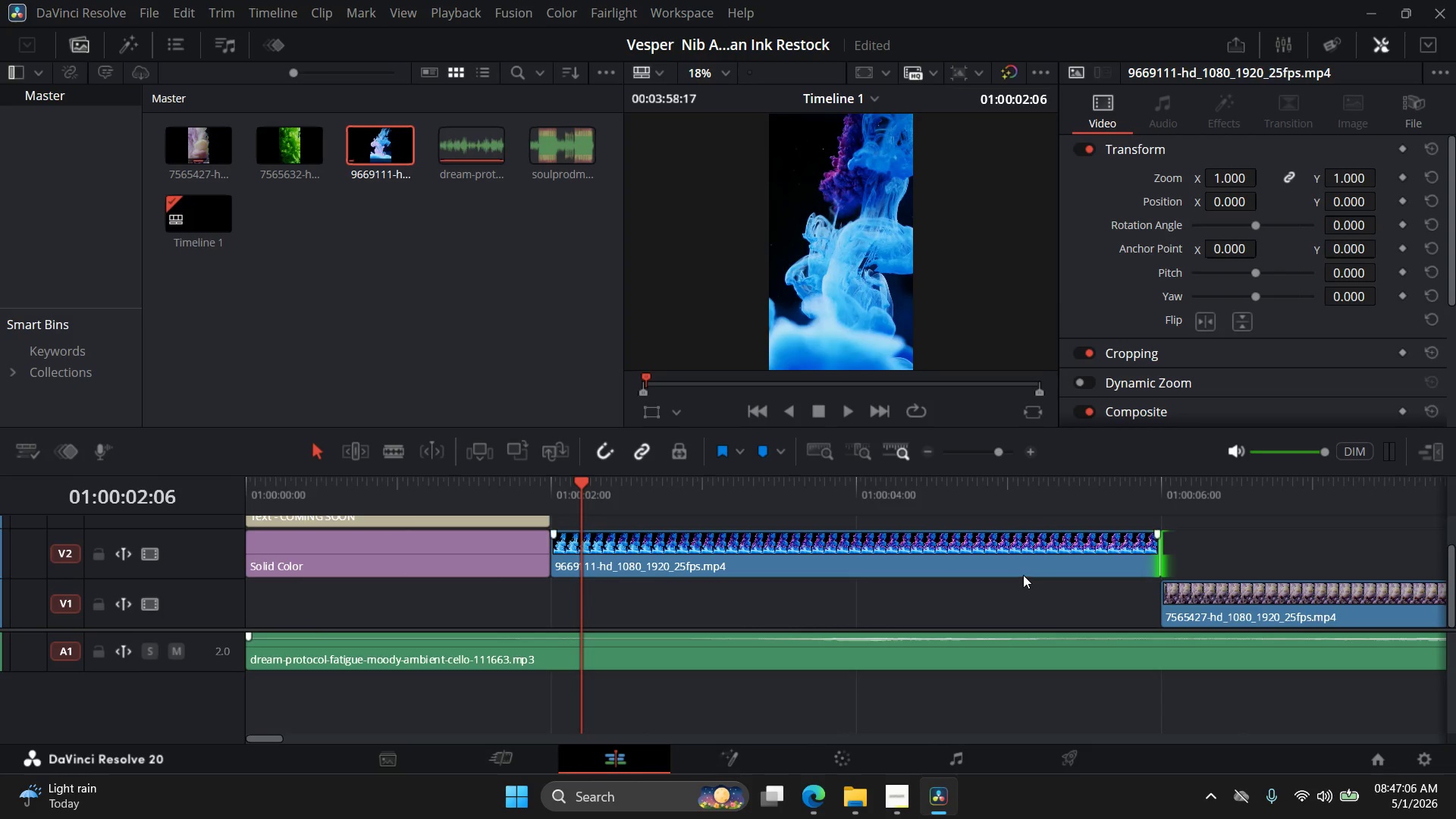 
left_click_drag(start_coordinate=[1021, 572], to_coordinate=[1018, 609])
 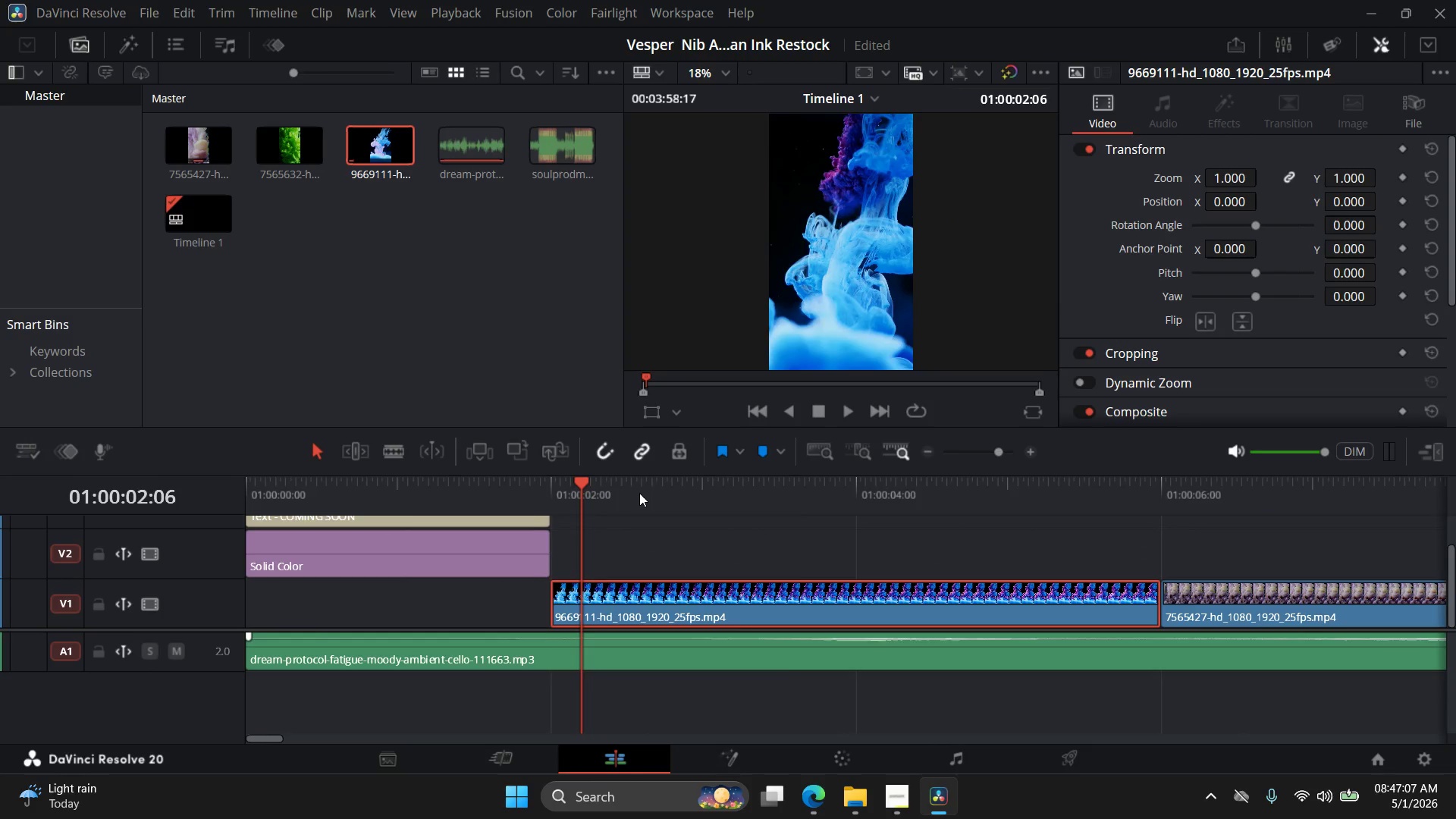 
hold_key(key=AltLeft, duration=0.53)
scroll: coordinate [655, 538], scroll_direction: down, amount: 4.0
 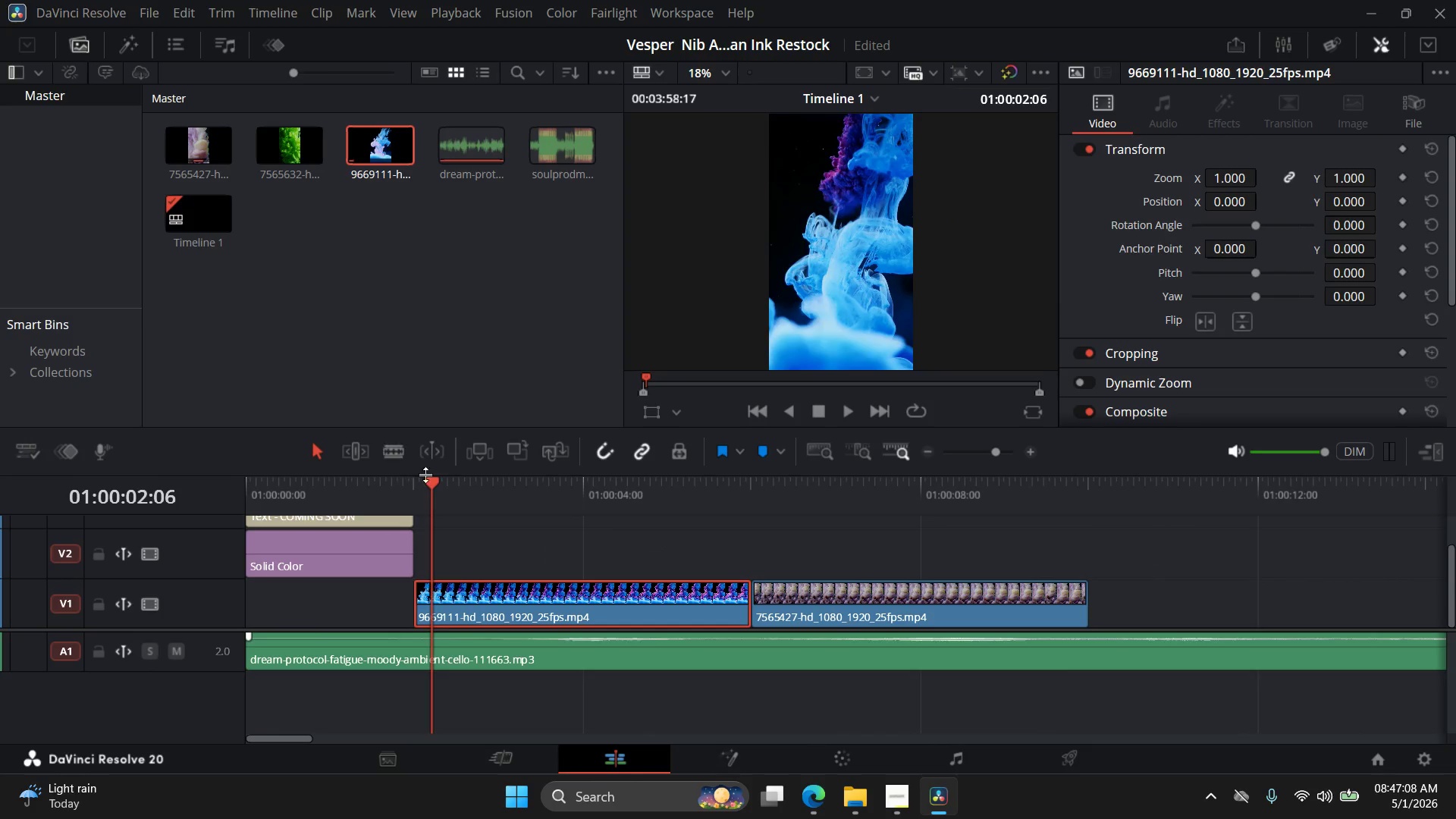 
left_click_drag(start_coordinate=[431, 478], to_coordinate=[481, 497])
 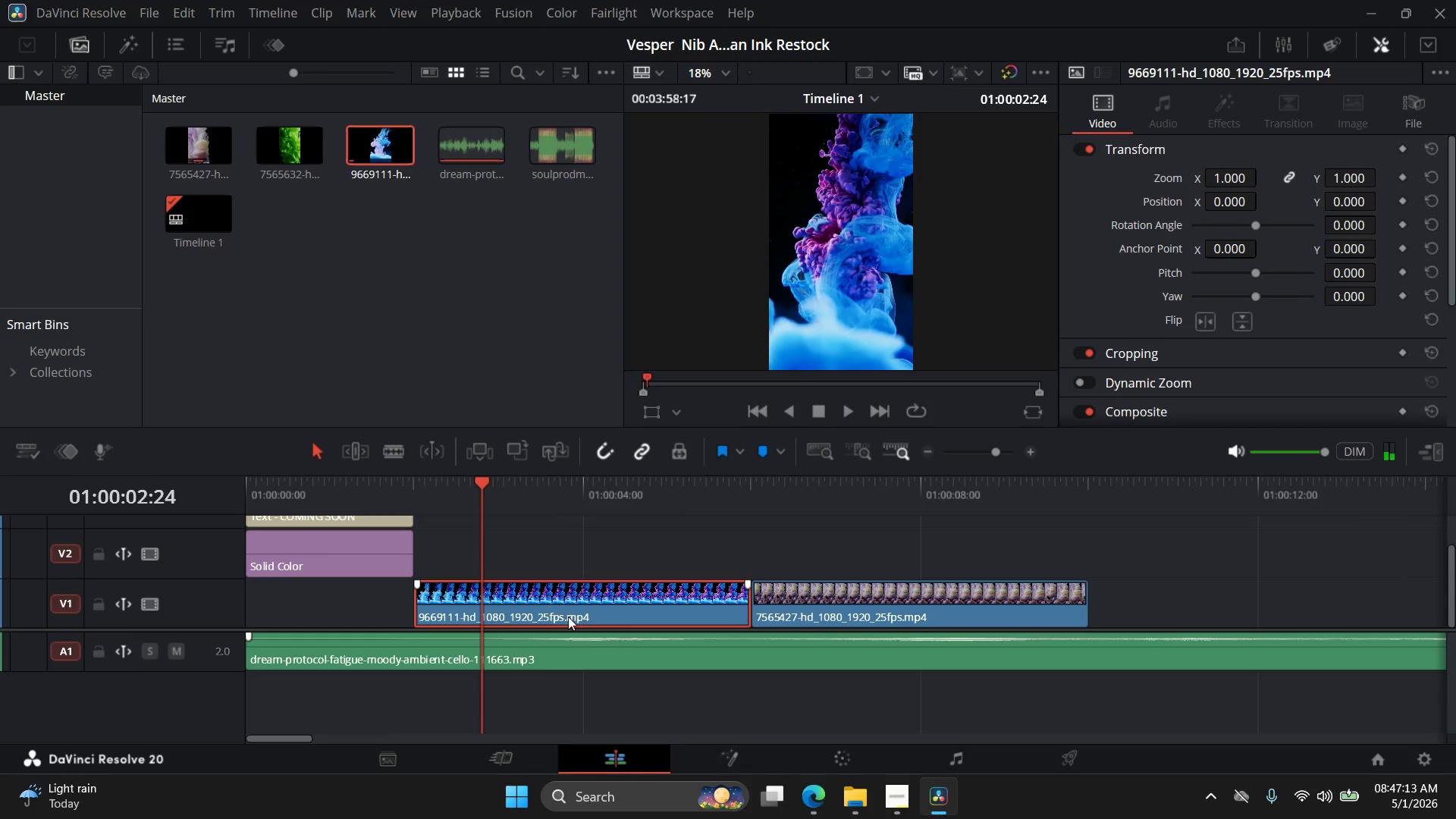 
left_click_drag(start_coordinate=[569, 617], to_coordinate=[1247, 596])
 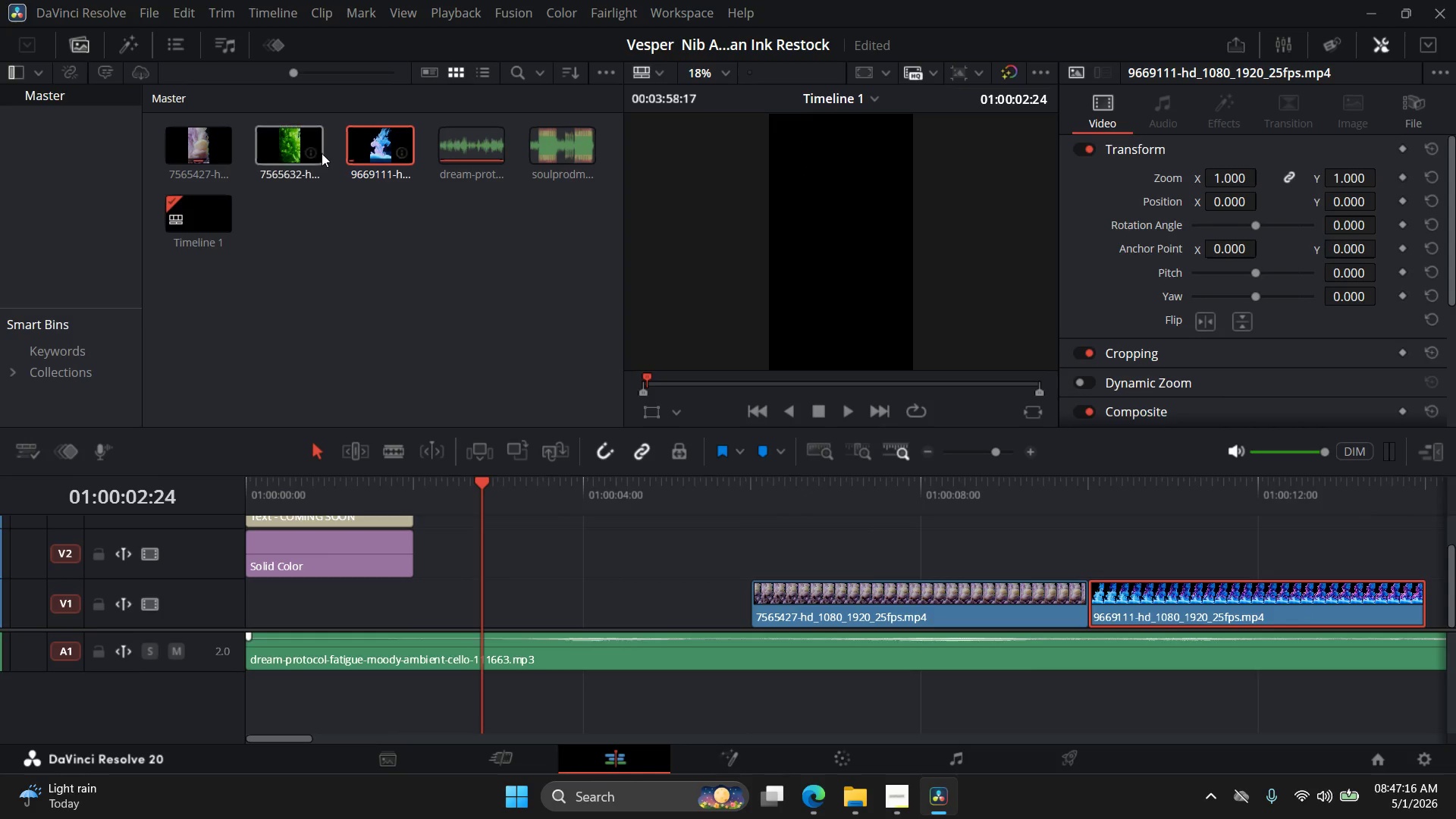 
left_click_drag(start_coordinate=[302, 152], to_coordinate=[471, 537])
 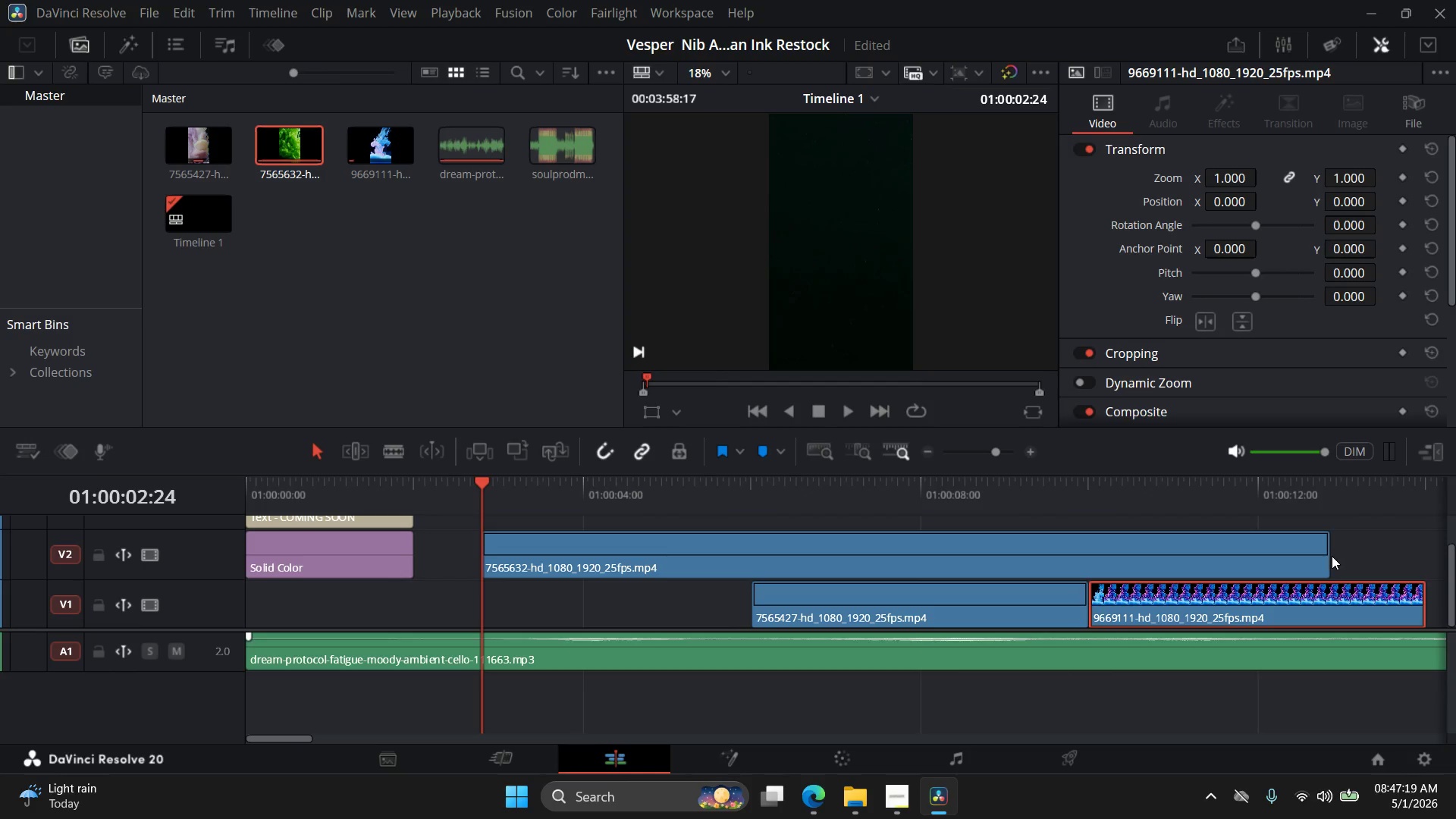 
left_click_drag(start_coordinate=[1329, 556], to_coordinate=[893, 571])
 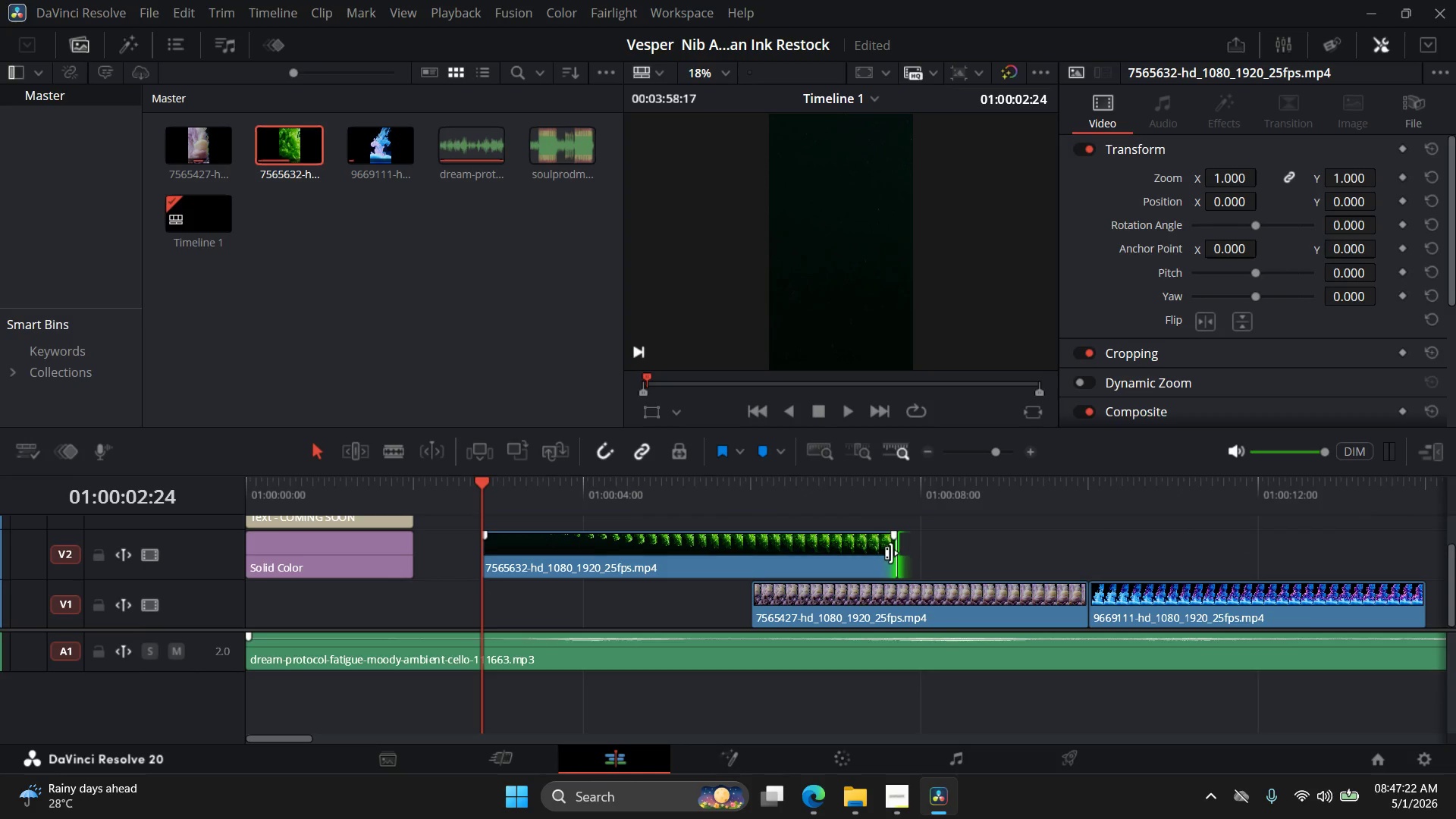 
left_click_drag(start_coordinate=[895, 553], to_coordinate=[769, 557])
 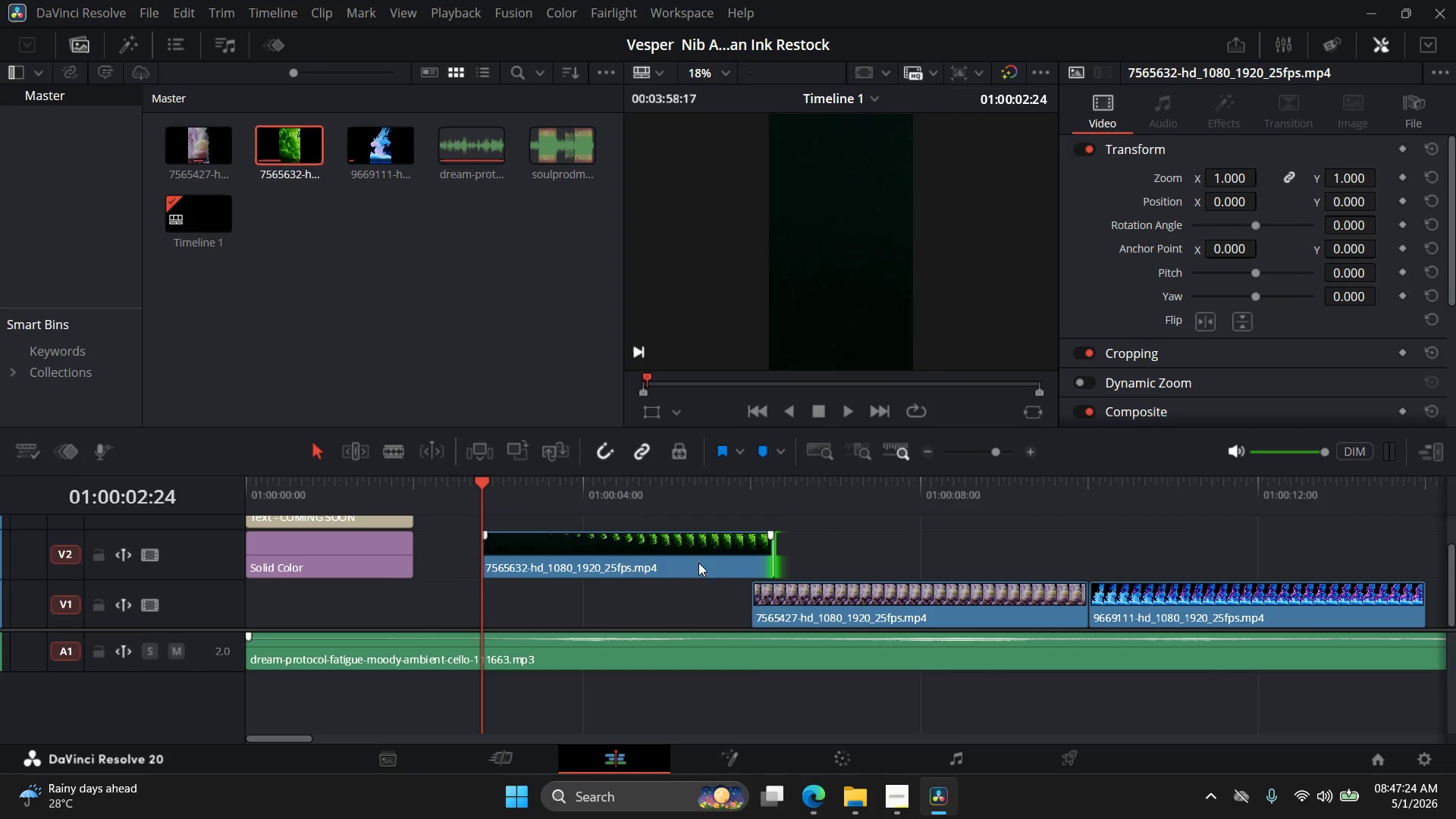 
left_click_drag(start_coordinate=[694, 562], to_coordinate=[631, 605])
 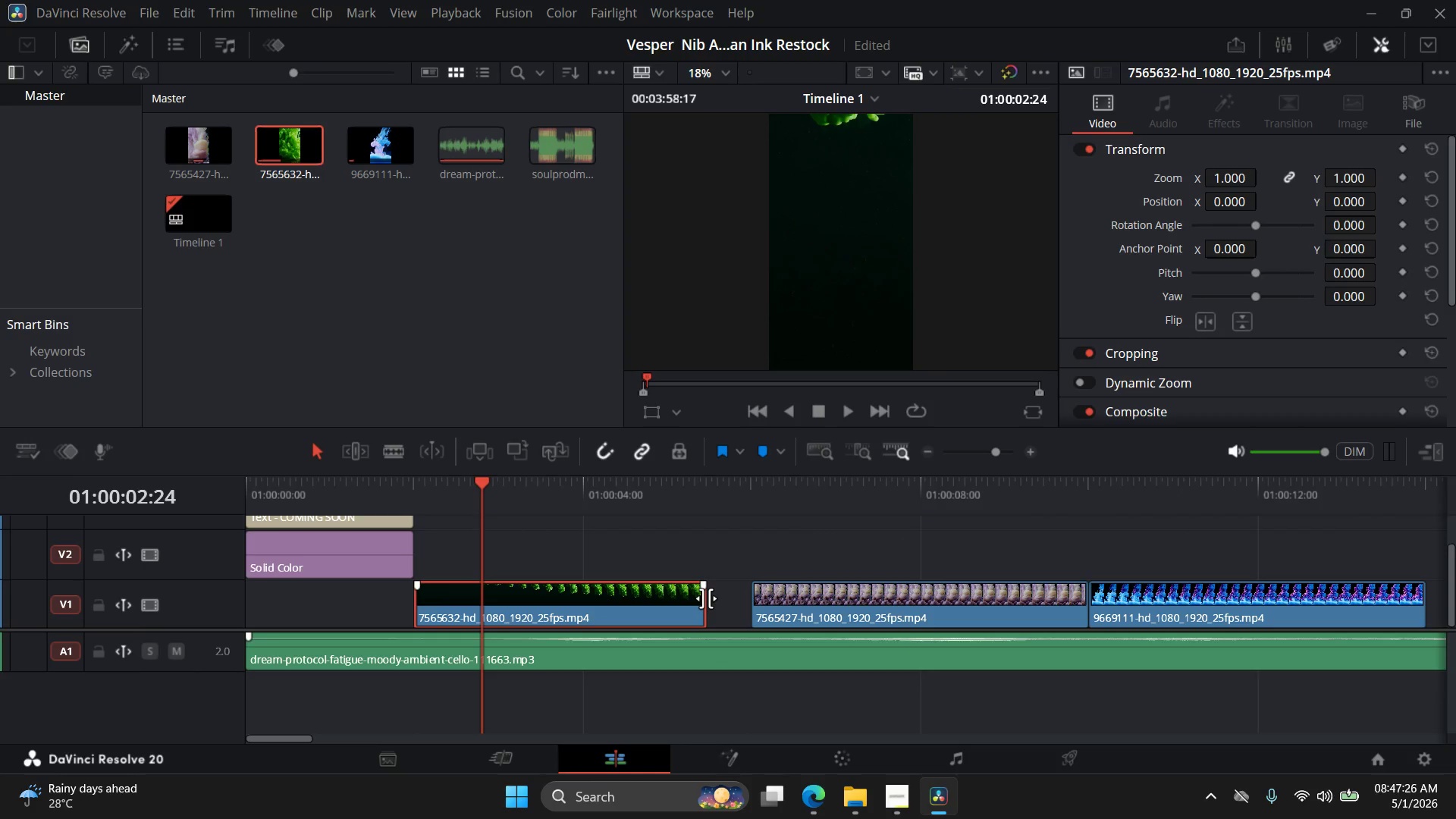 
left_click_drag(start_coordinate=[704, 598], to_coordinate=[746, 602])
 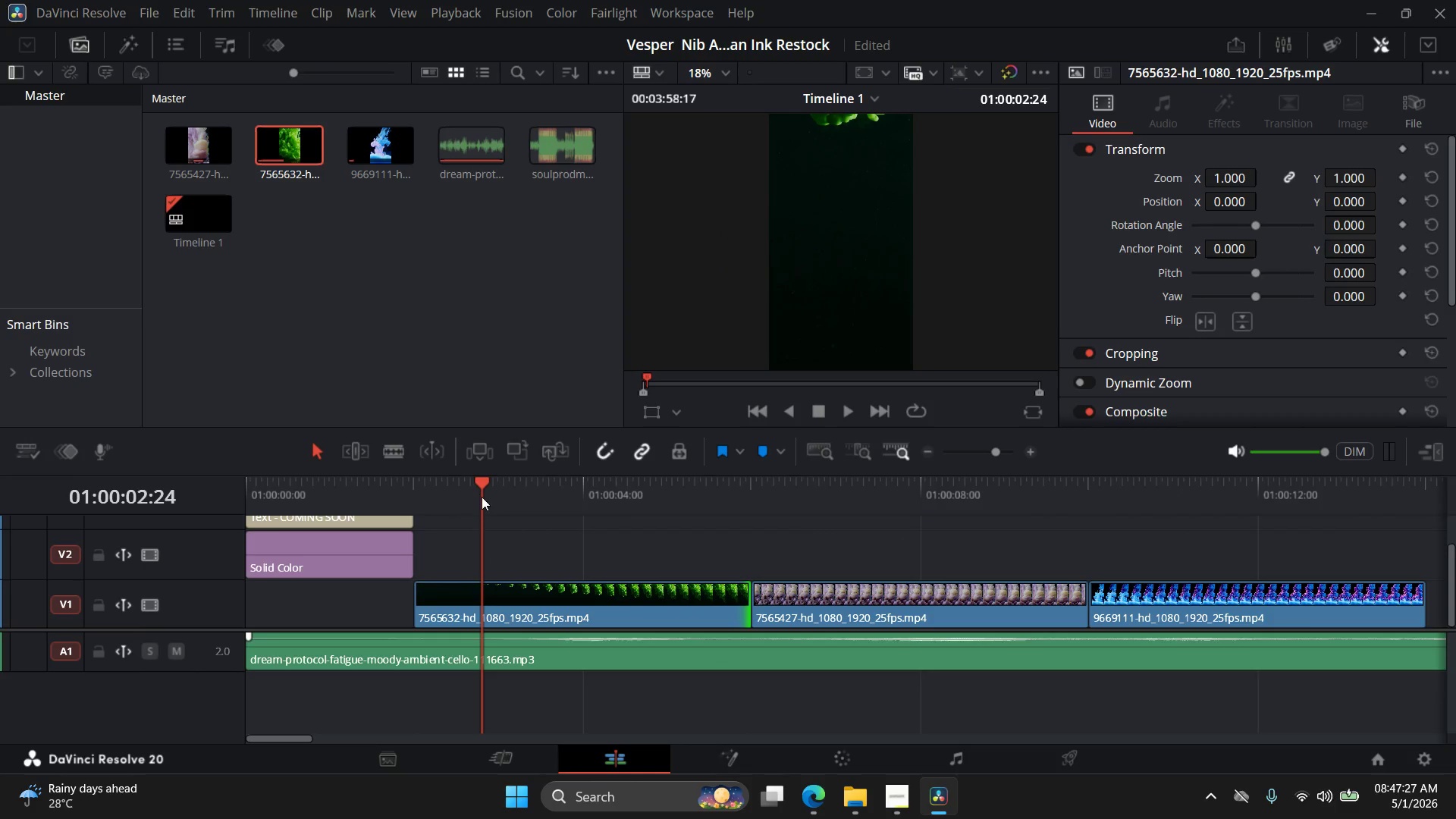 
left_click_drag(start_coordinate=[478, 491], to_coordinate=[315, 505])
 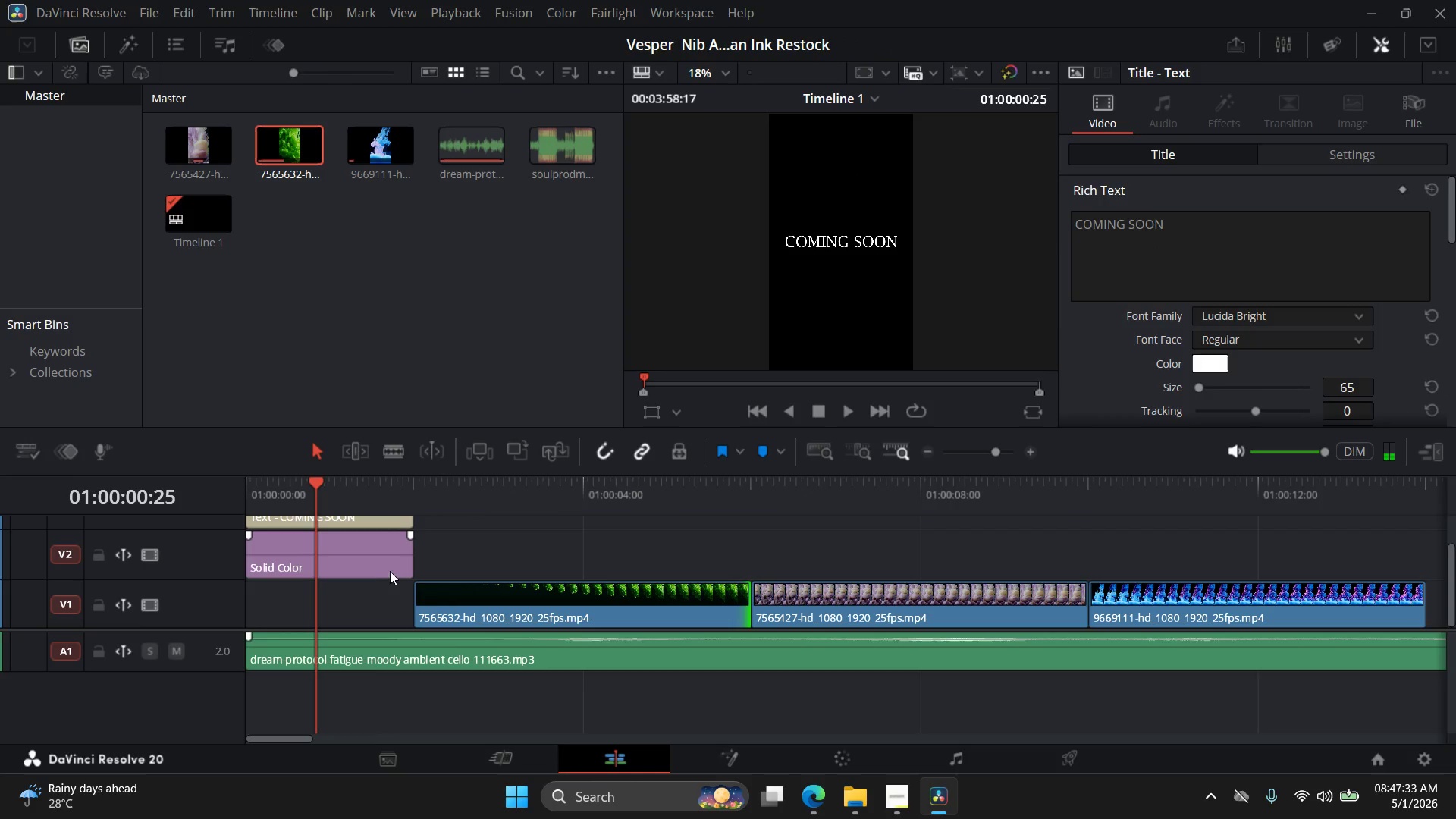 
left_click([386, 563])
 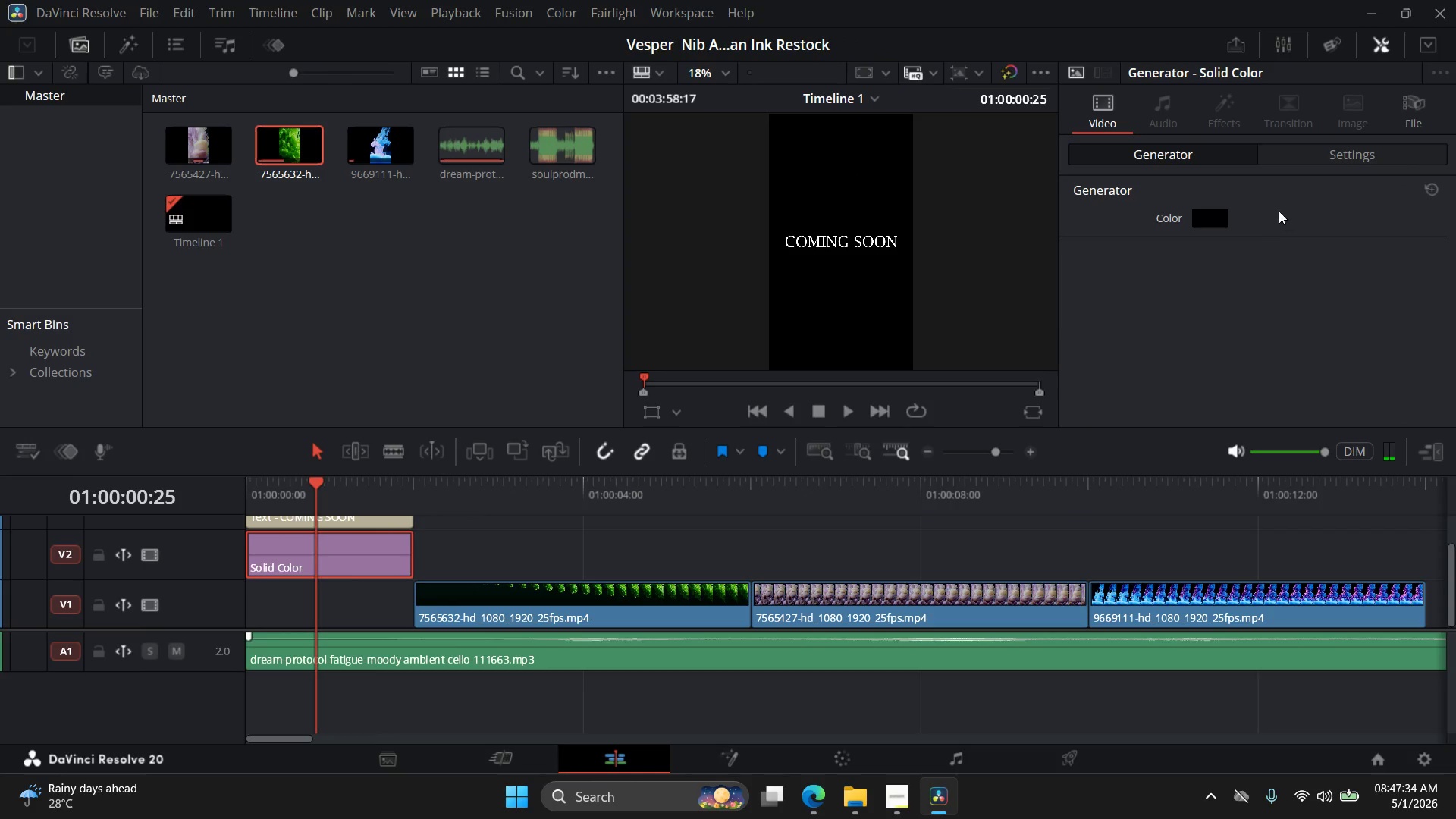 
left_click([1216, 214])
 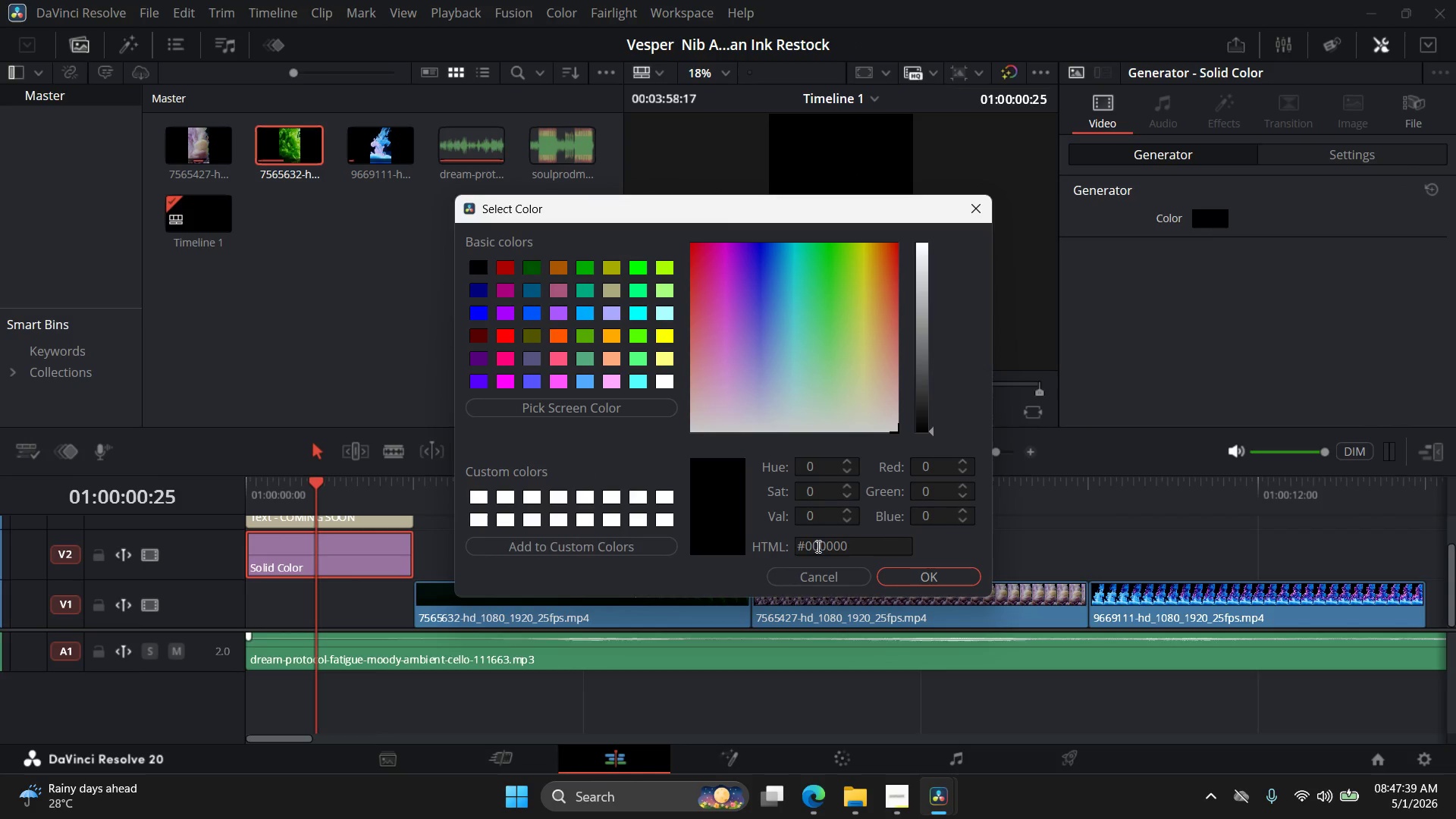 
wait(9.83)
 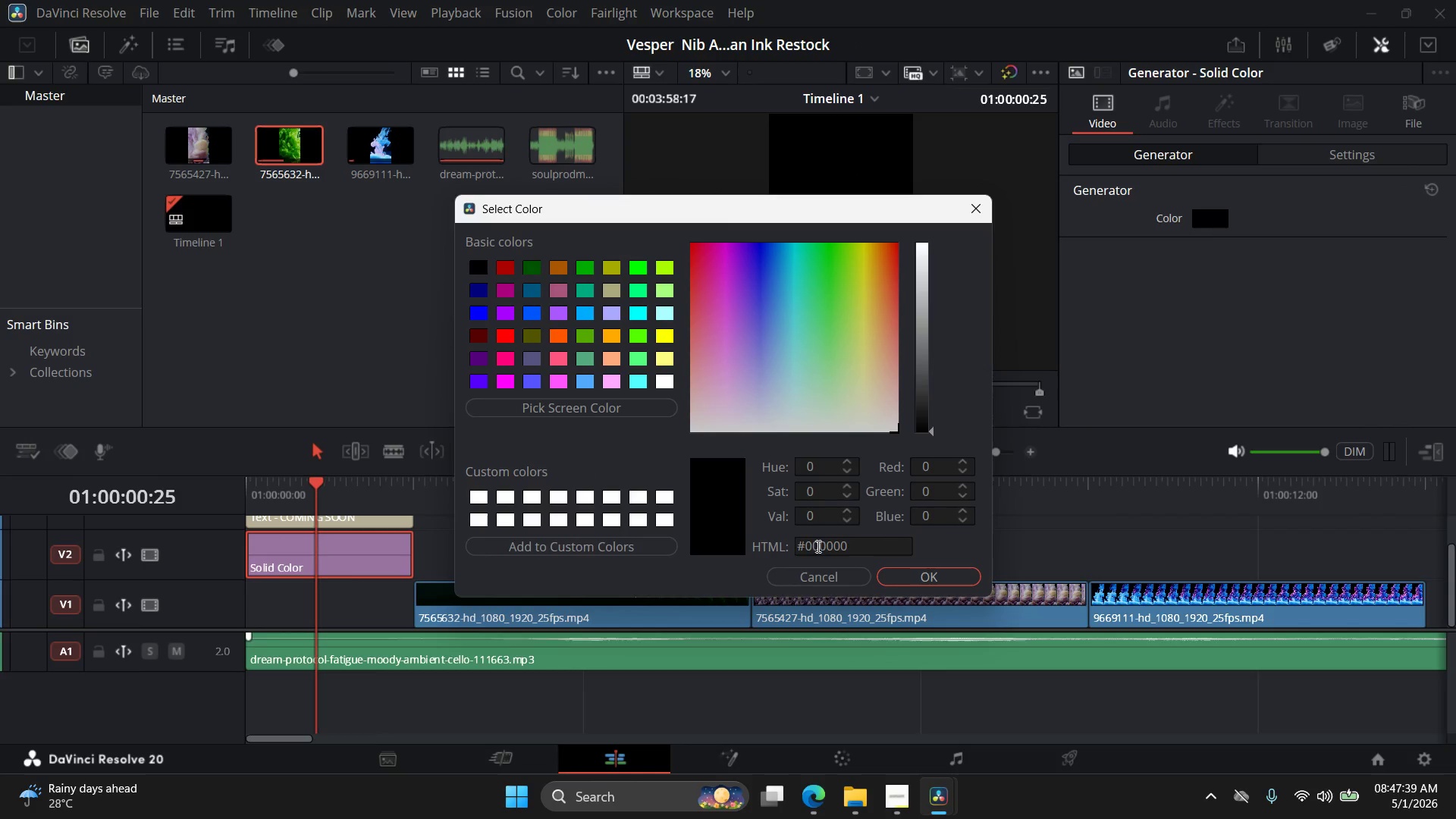 
double_click([922, 576])
 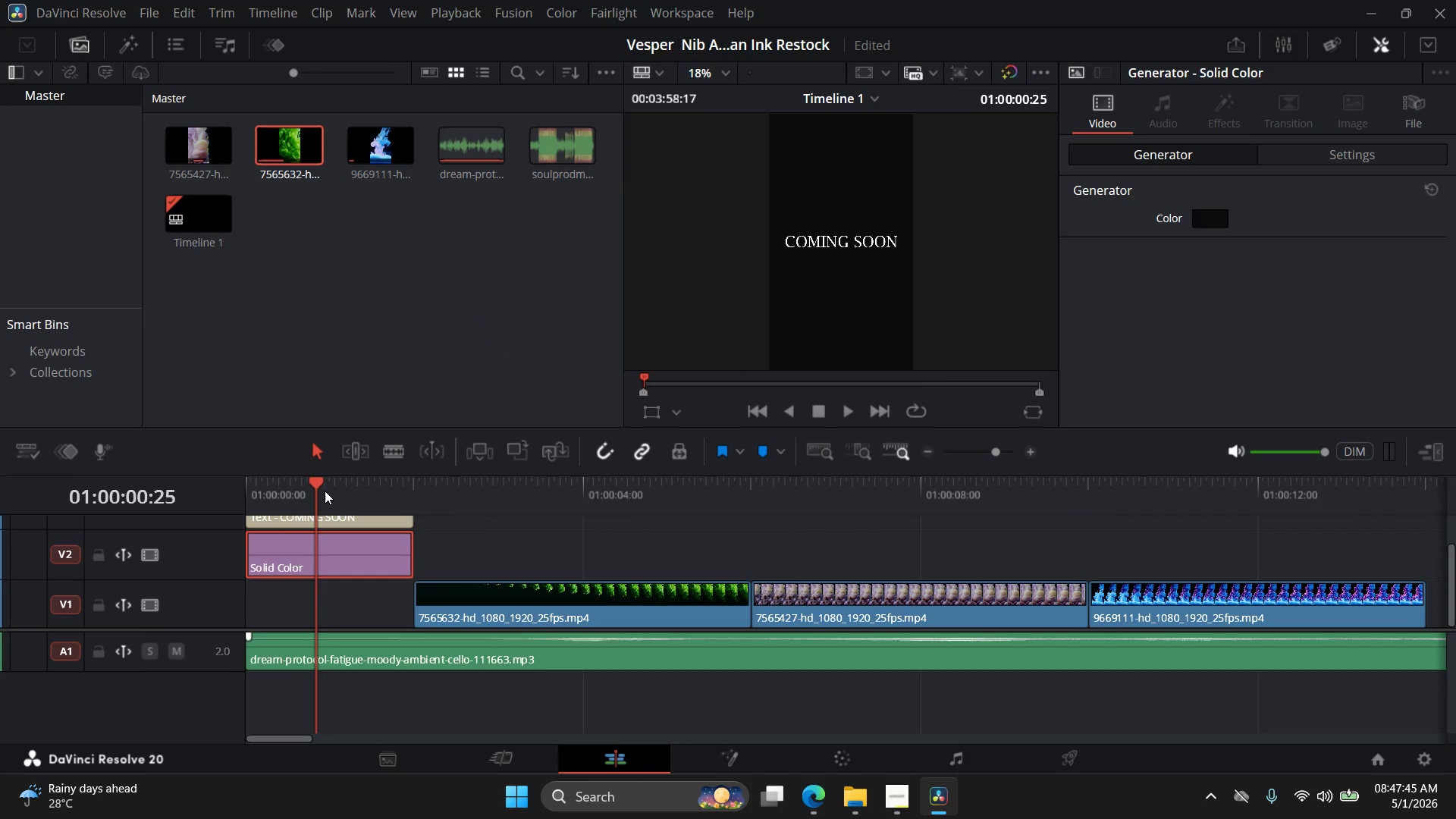 
left_click_drag(start_coordinate=[322, 480], to_coordinate=[356, 495])
 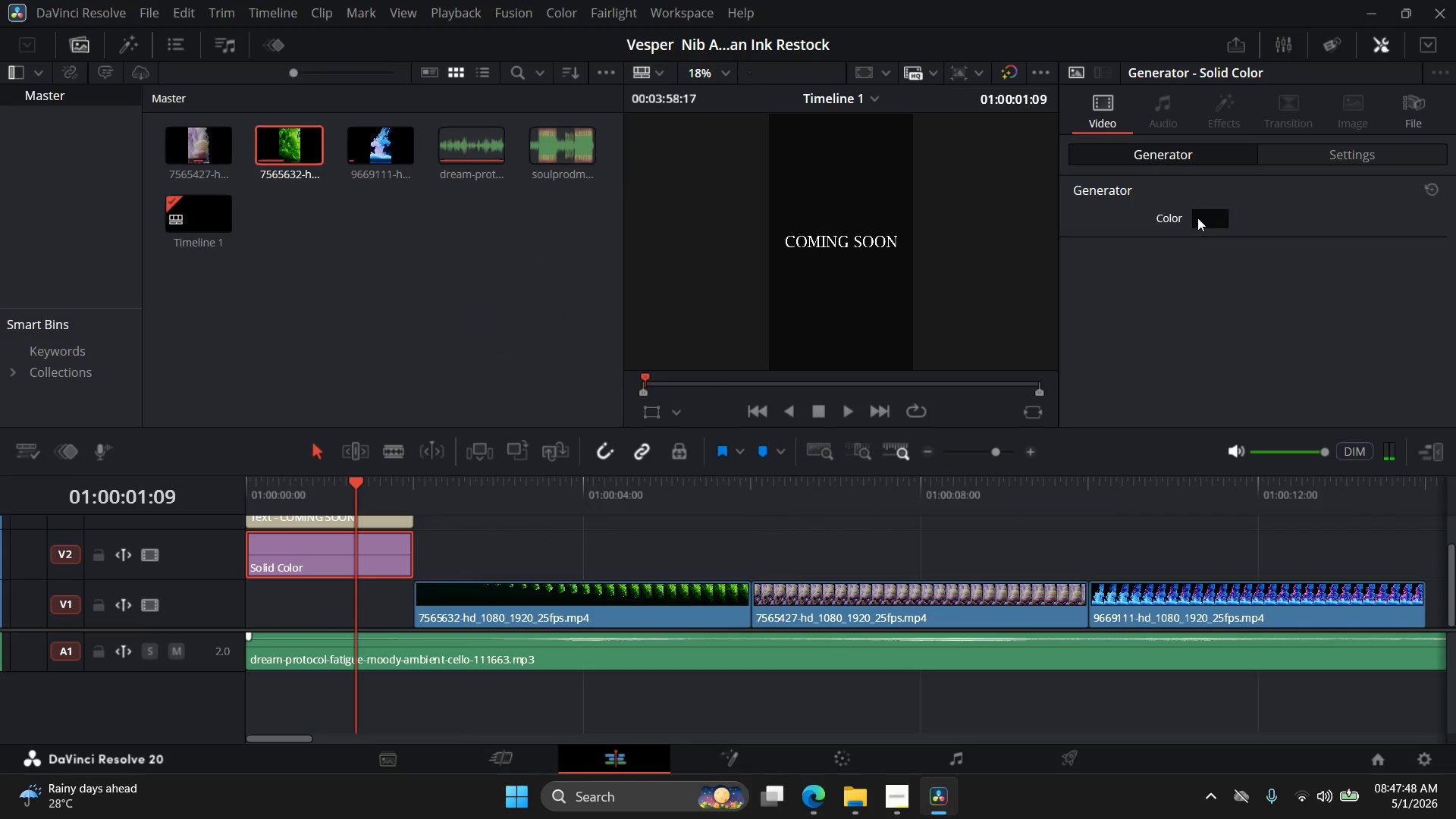 
left_click([1197, 218])
 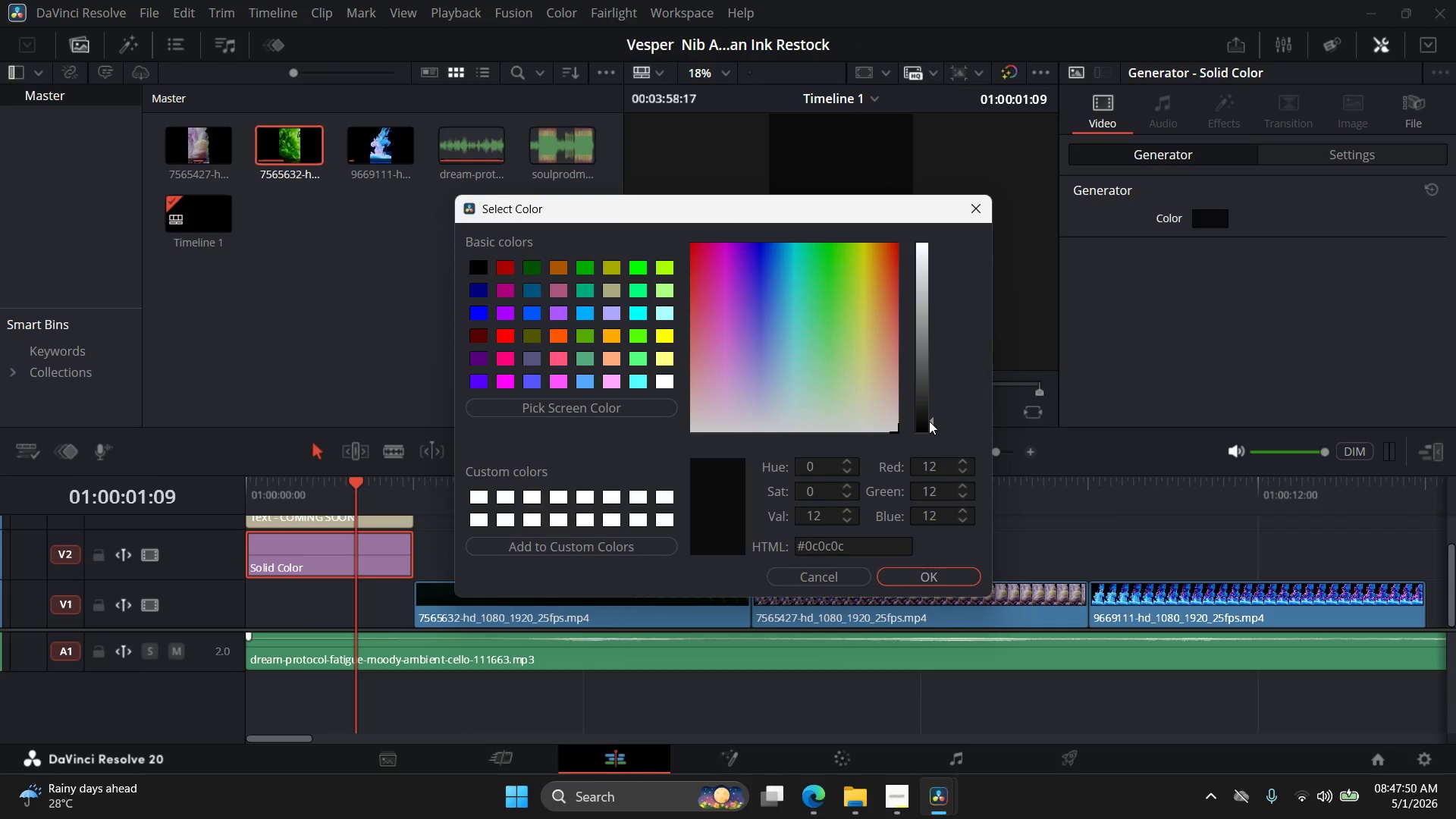 
left_click_drag(start_coordinate=[930, 422], to_coordinate=[930, 428])
 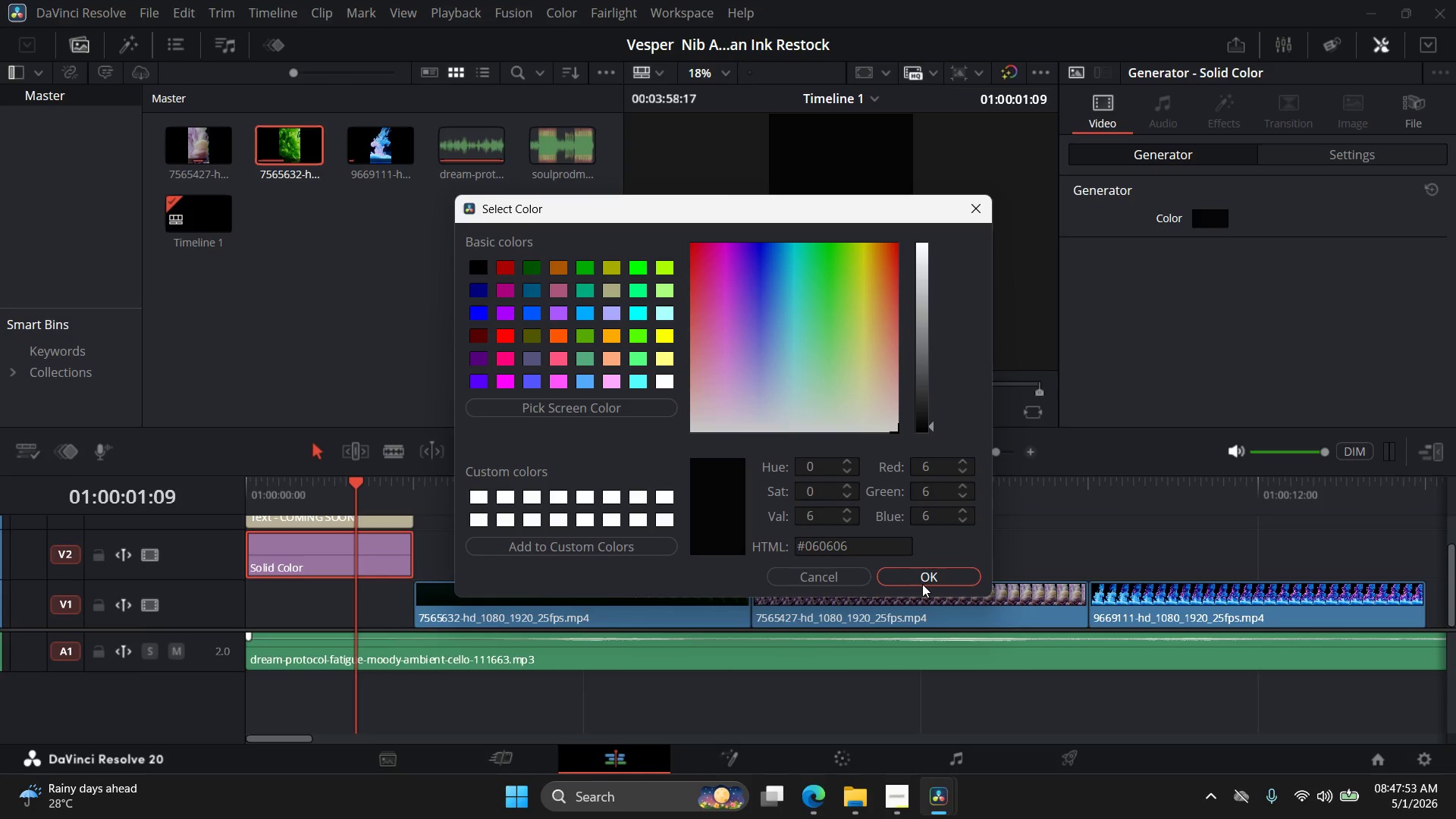 
left_click([922, 584])
 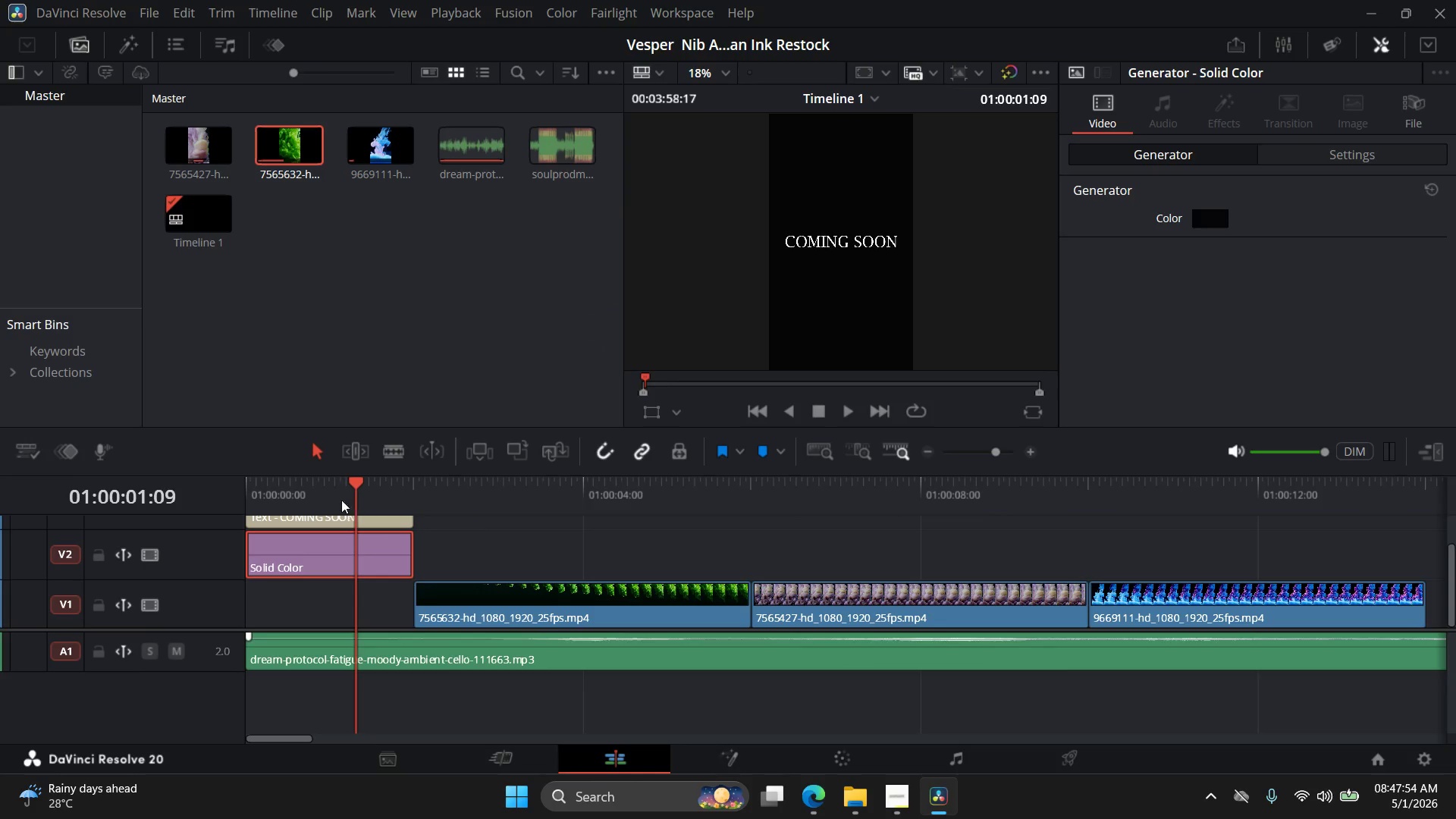 
left_click_drag(start_coordinate=[353, 482], to_coordinate=[401, 503])
 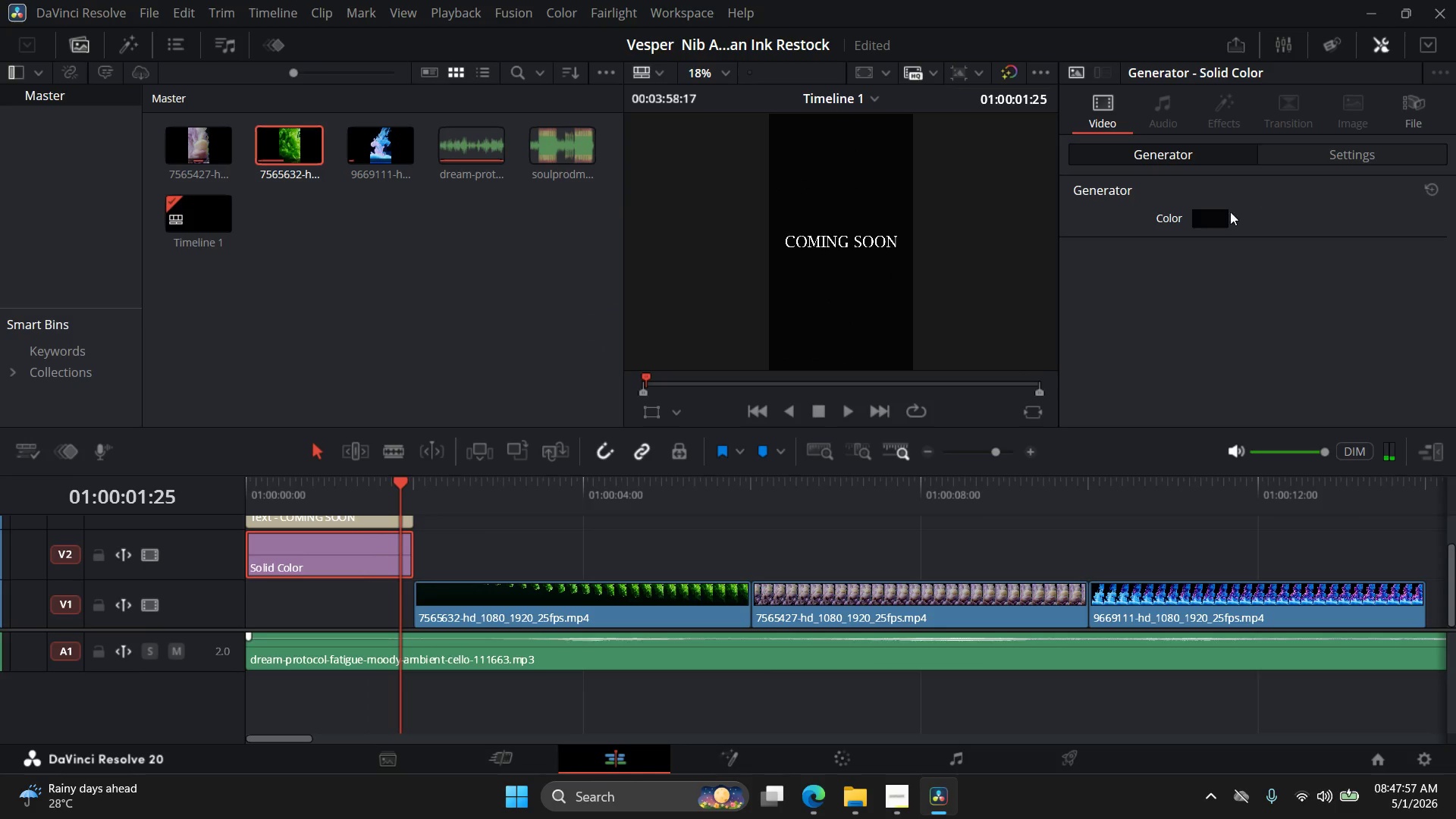 
left_click([1215, 224])
 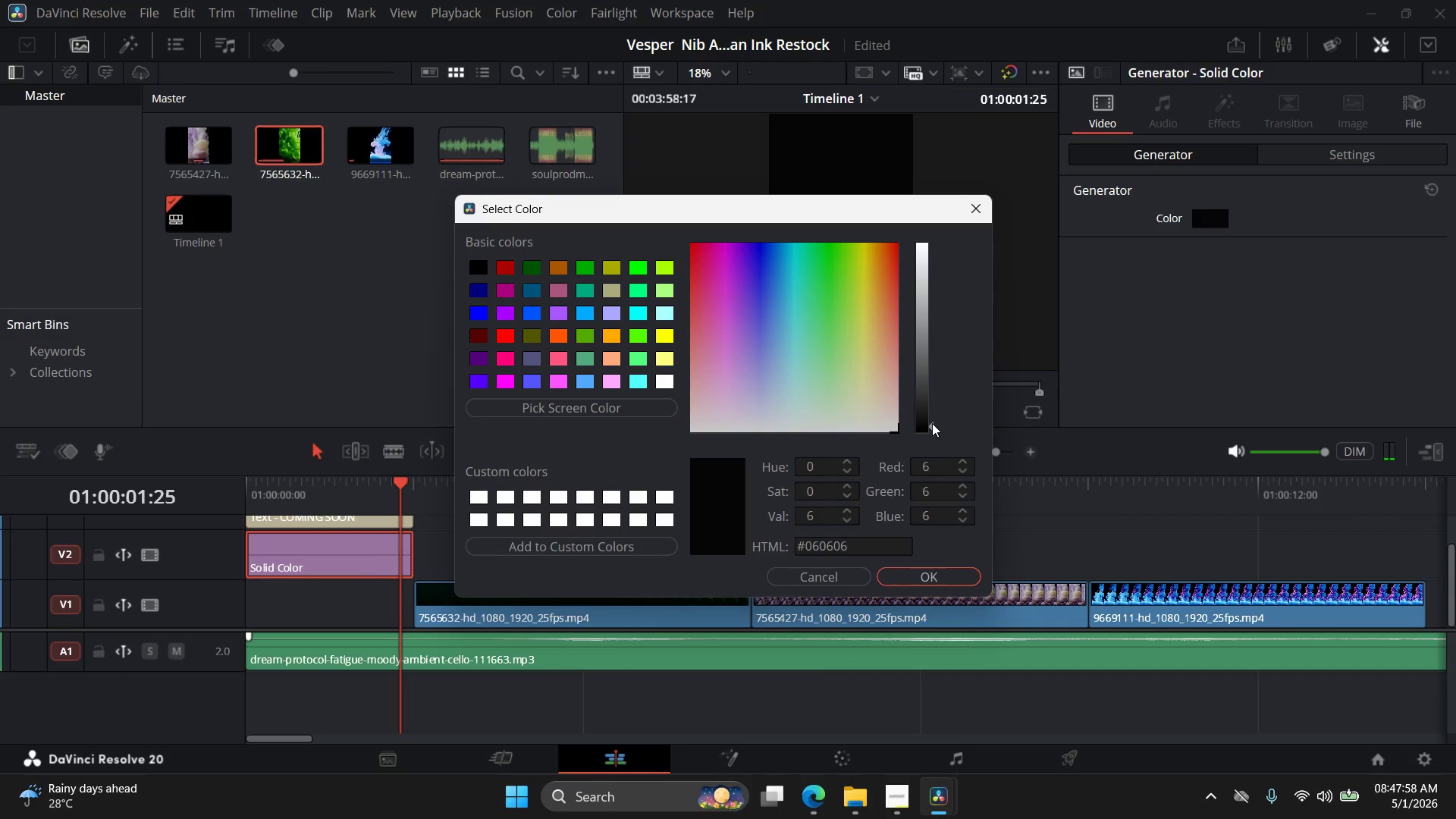 
left_click([932, 423])
 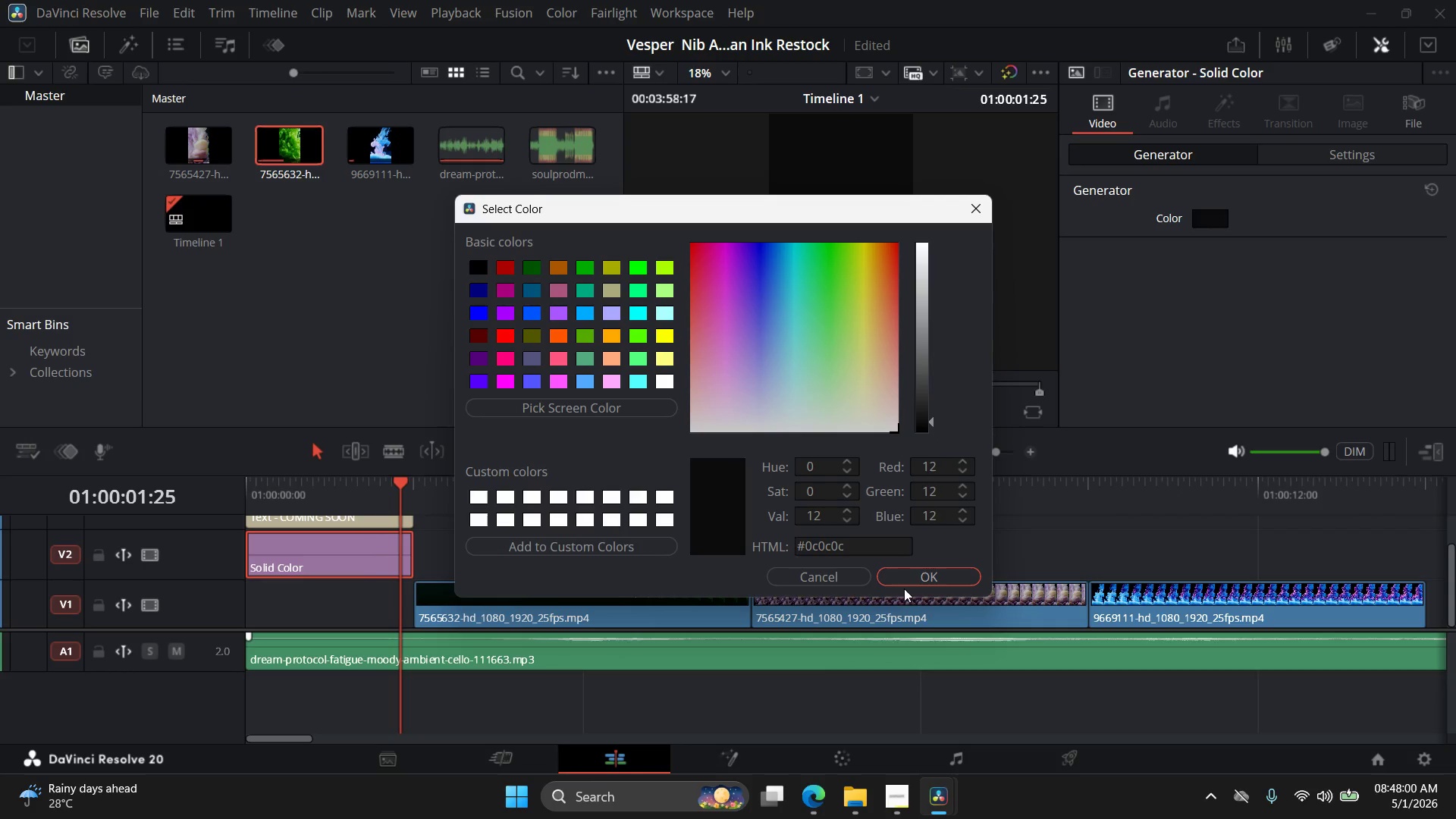 
double_click([907, 584])
 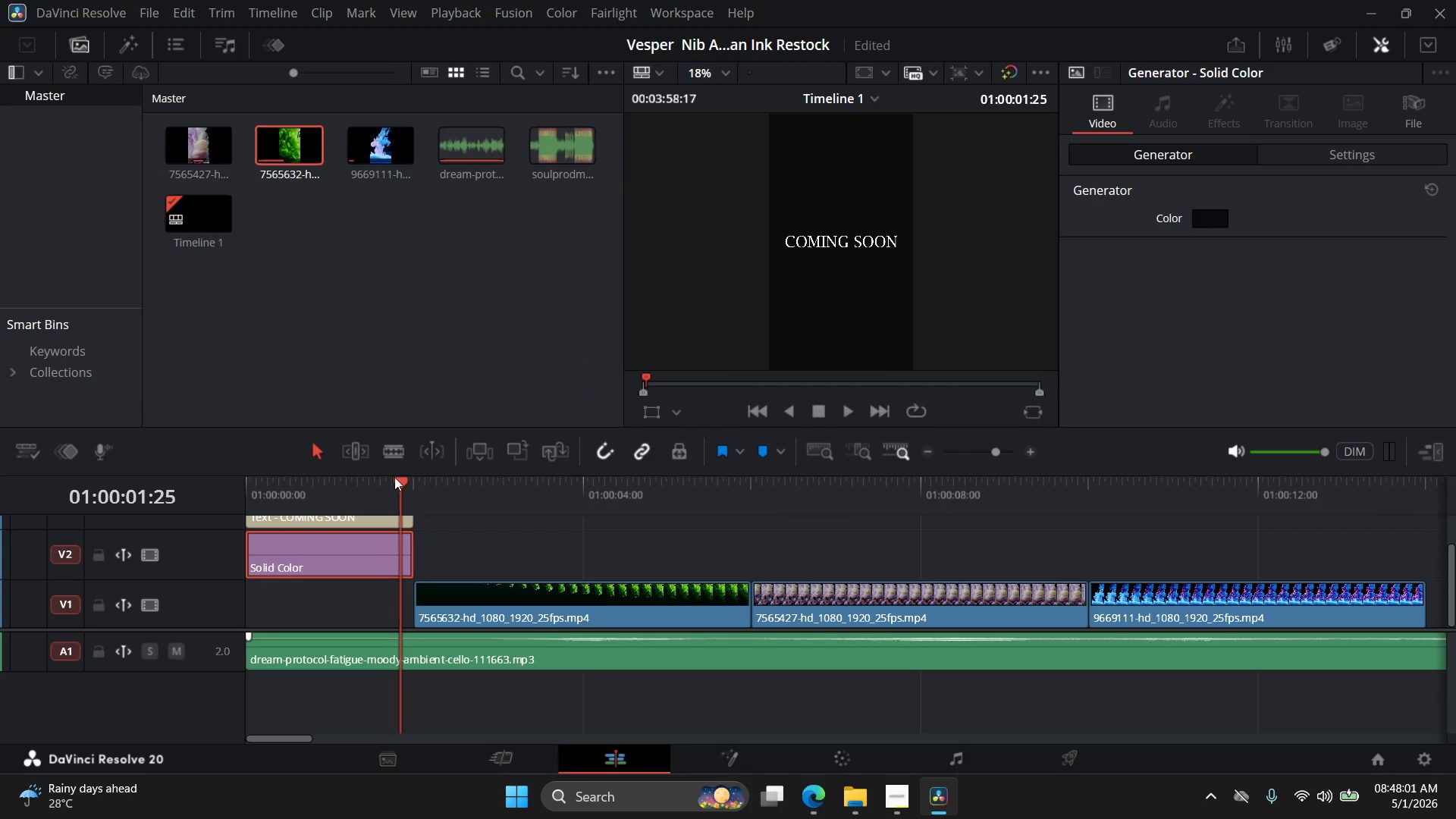 
left_click_drag(start_coordinate=[402, 482], to_coordinate=[229, 486])
 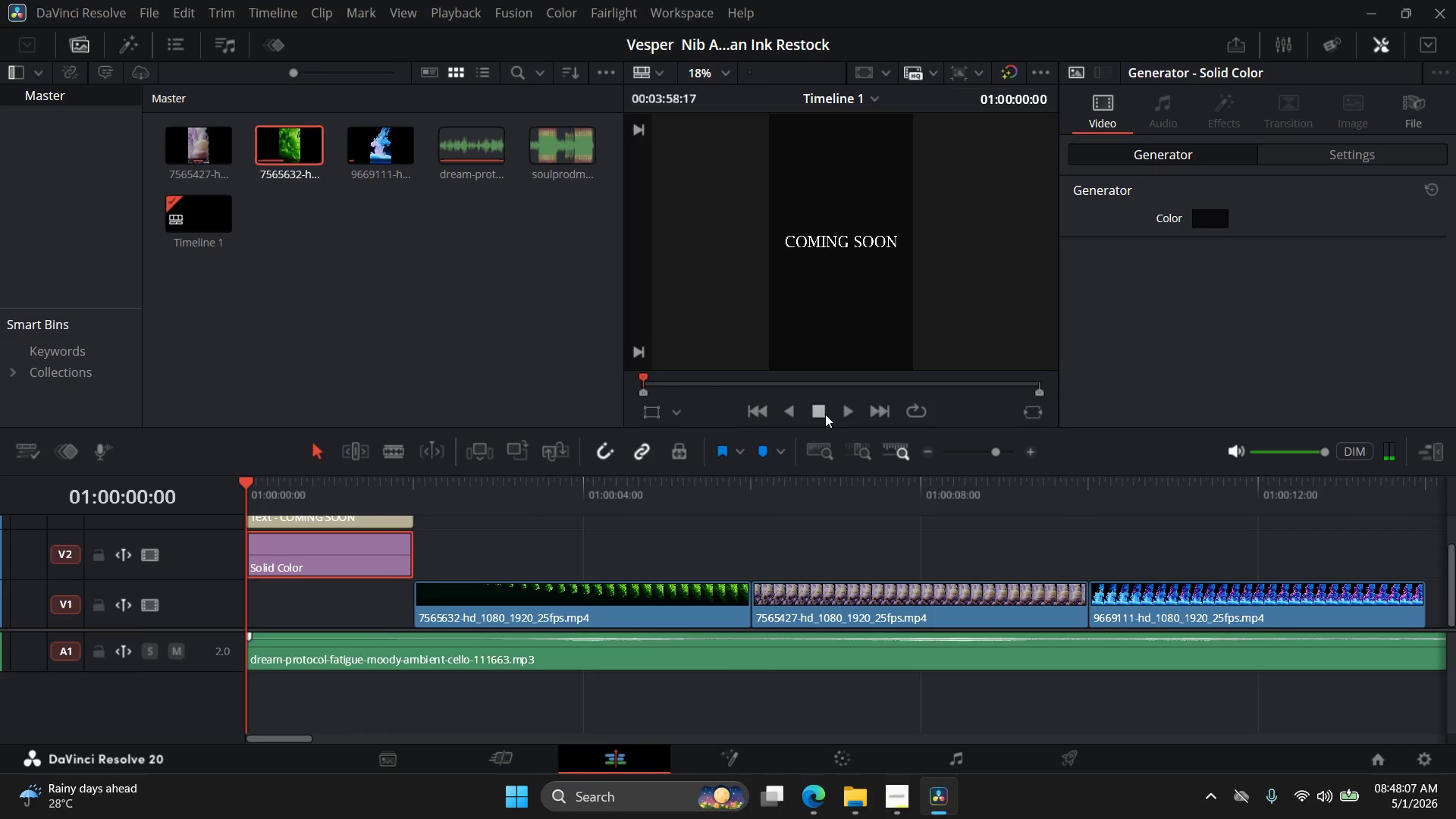 
left_click([846, 414])
 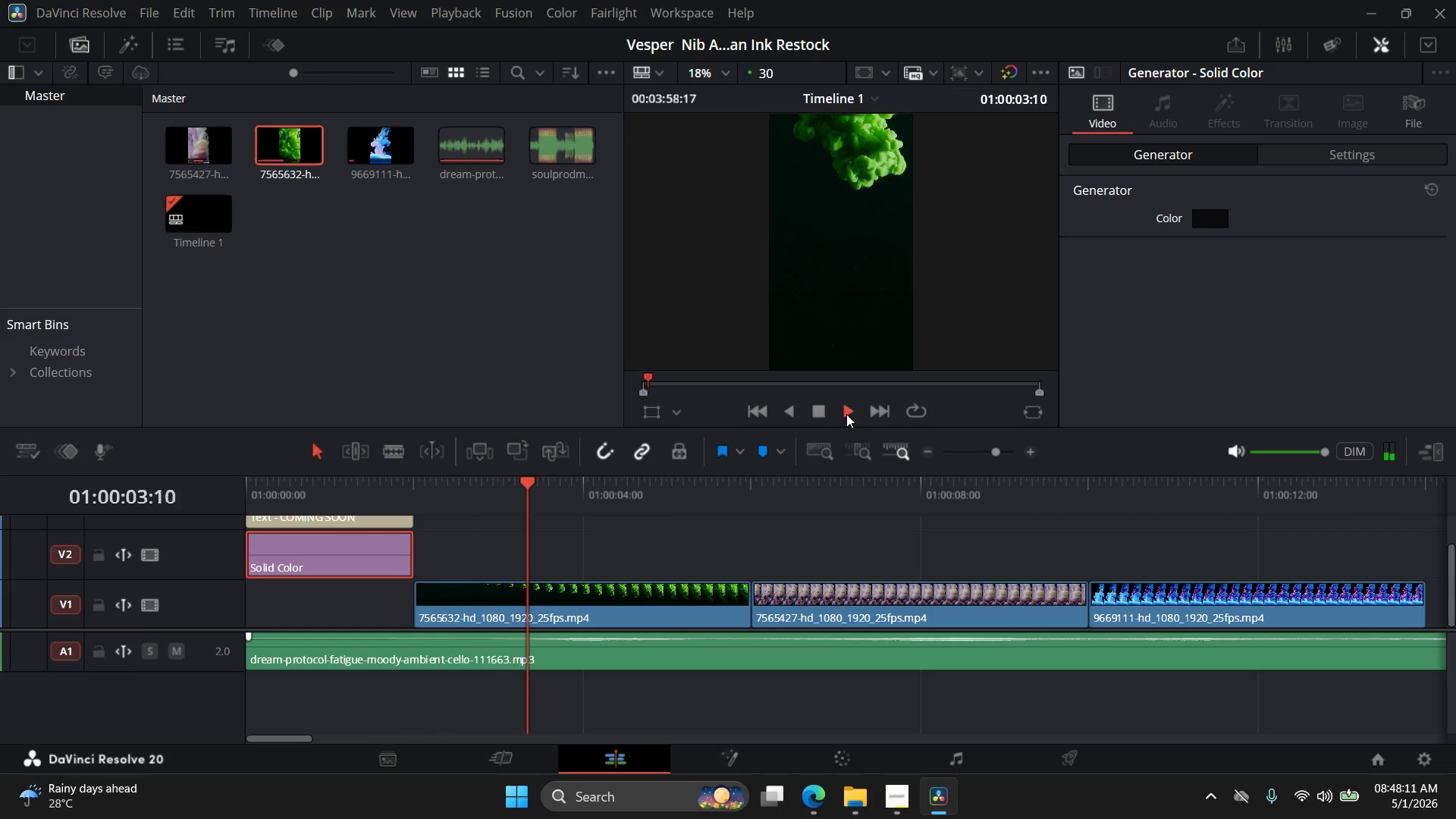 
wait(8.39)
 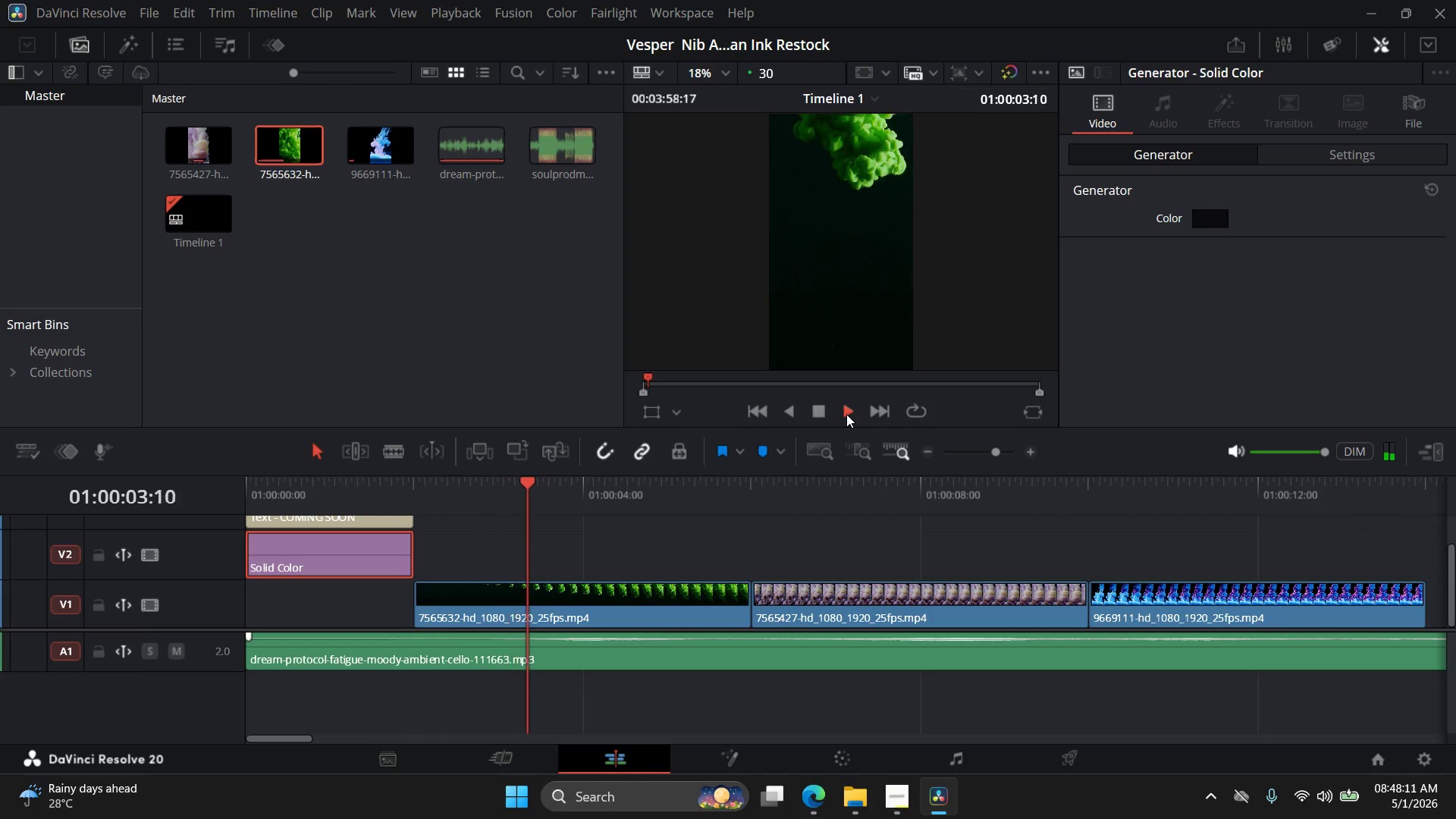 
left_click_drag(start_coordinate=[305, 740], to_coordinate=[350, 744])
 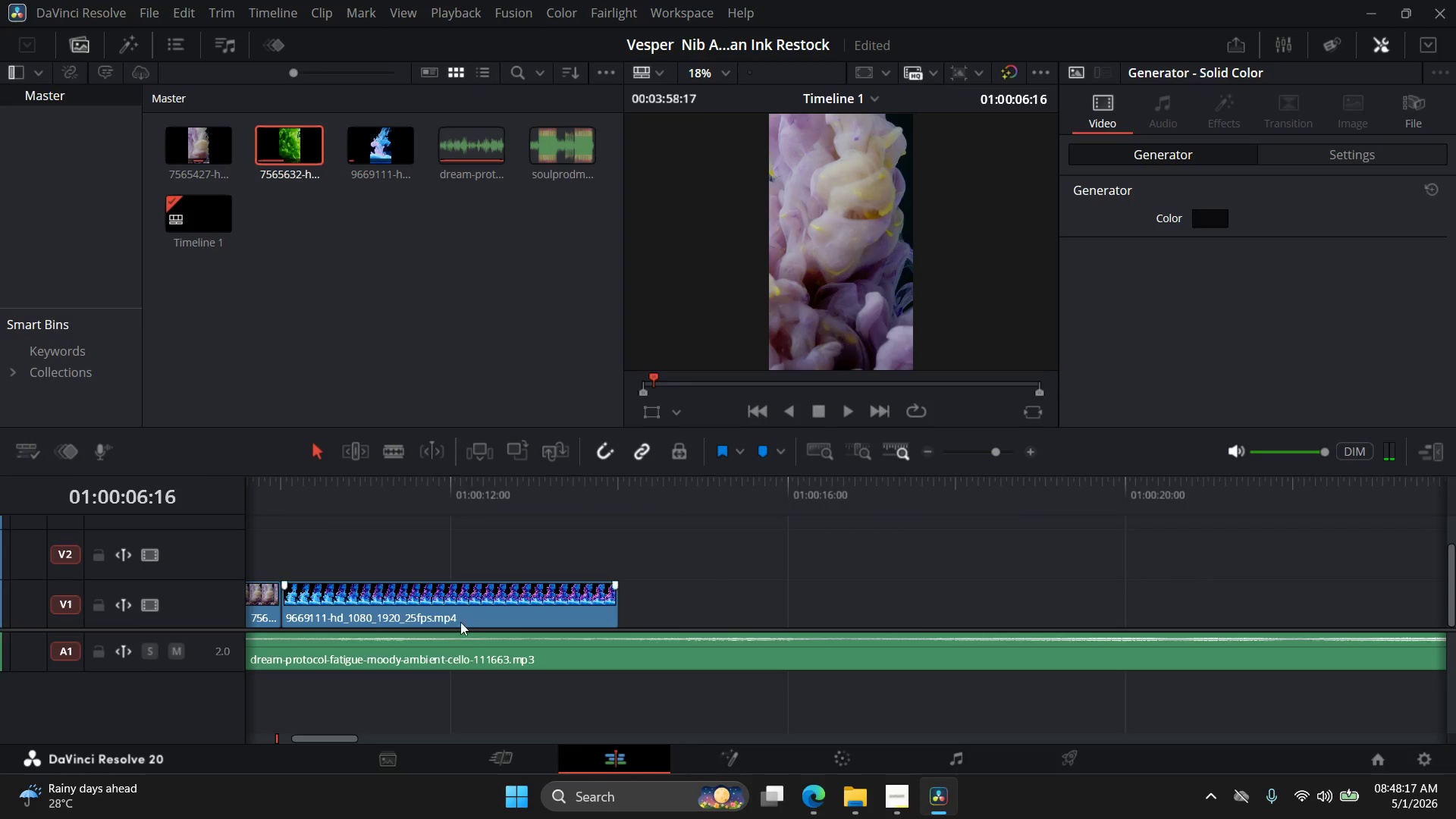 
scroll: coordinate [466, 618], scroll_direction: down, amount: 1.0
 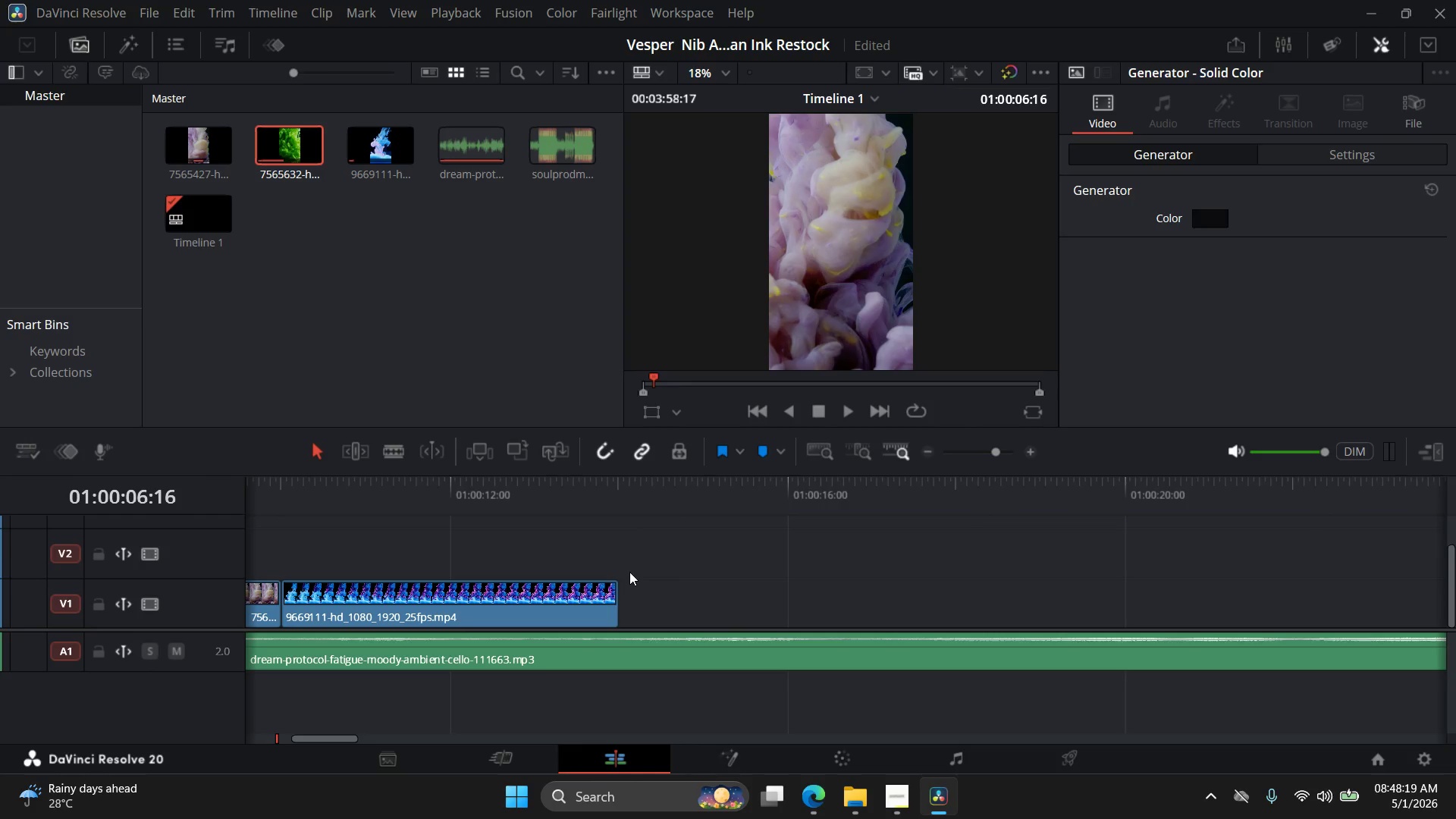 
hold_key(key=AltLeft, duration=1.47)
scroll: coordinate [629, 572], scroll_direction: down, amount: 2.0
 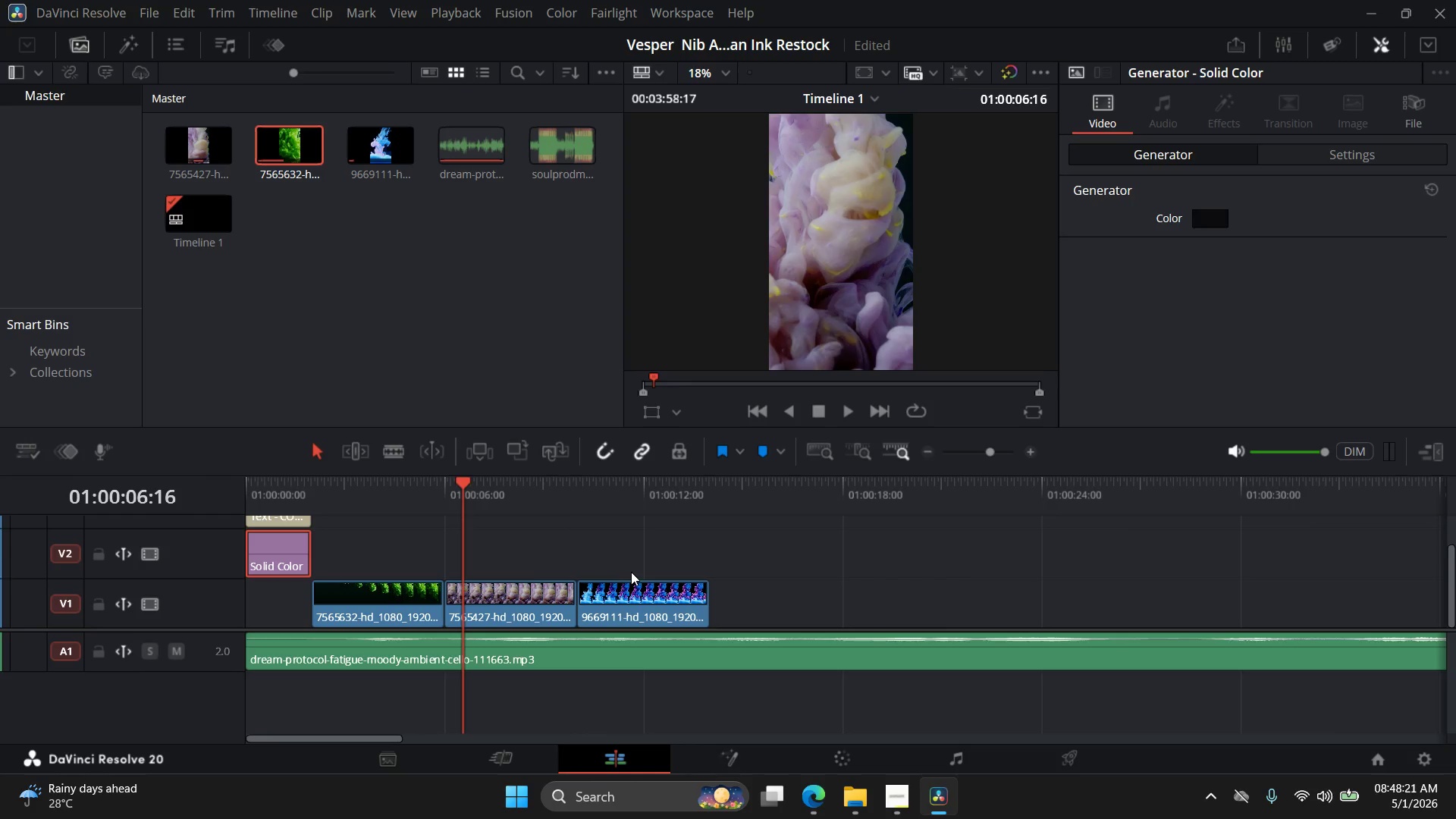 
hold_key(key=AltLeft, duration=2.19)
scroll: coordinate [626, 604], scroll_direction: up, amount: 31.0
 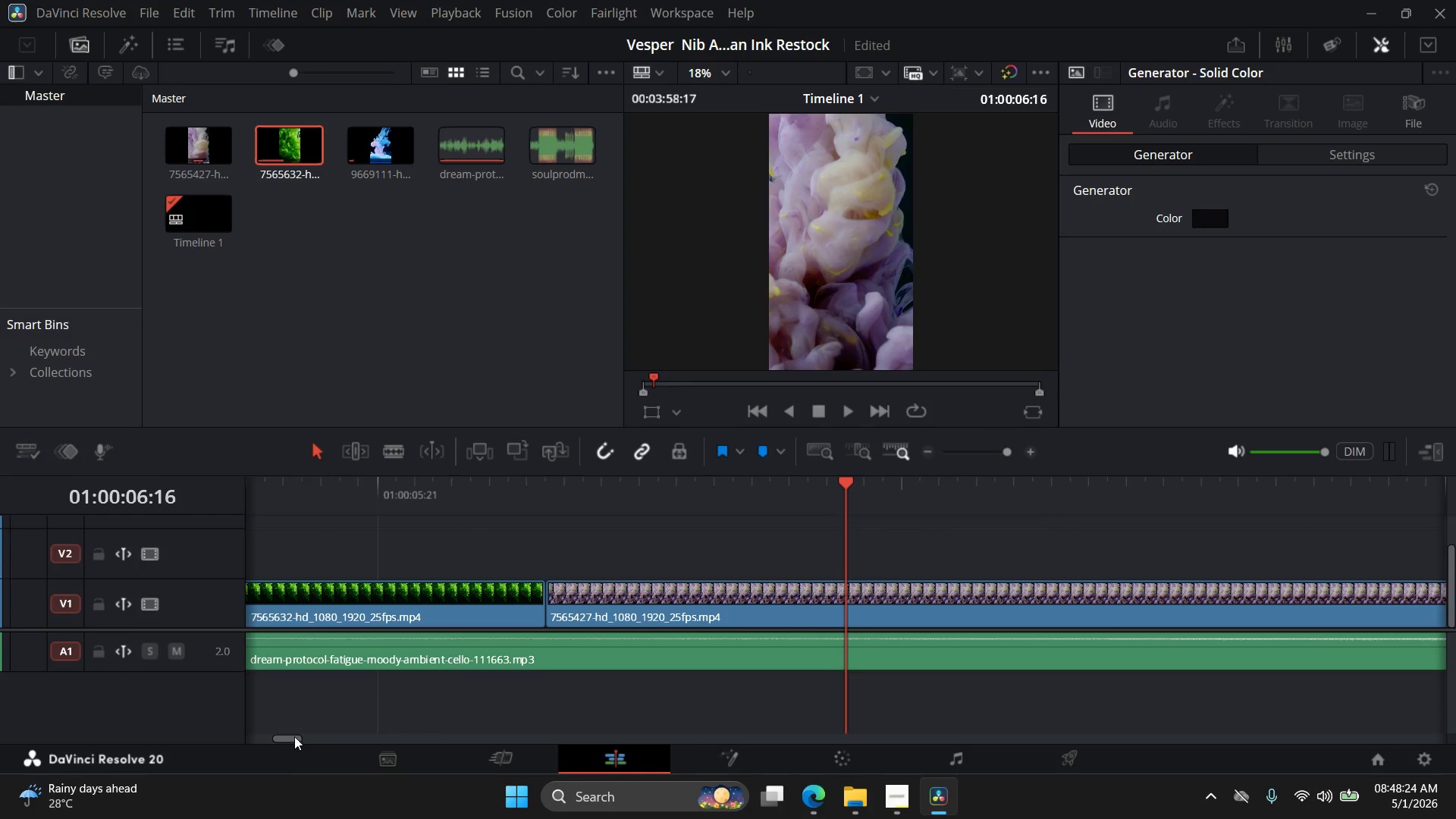 
left_click_drag(start_coordinate=[294, 736], to_coordinate=[331, 749])
 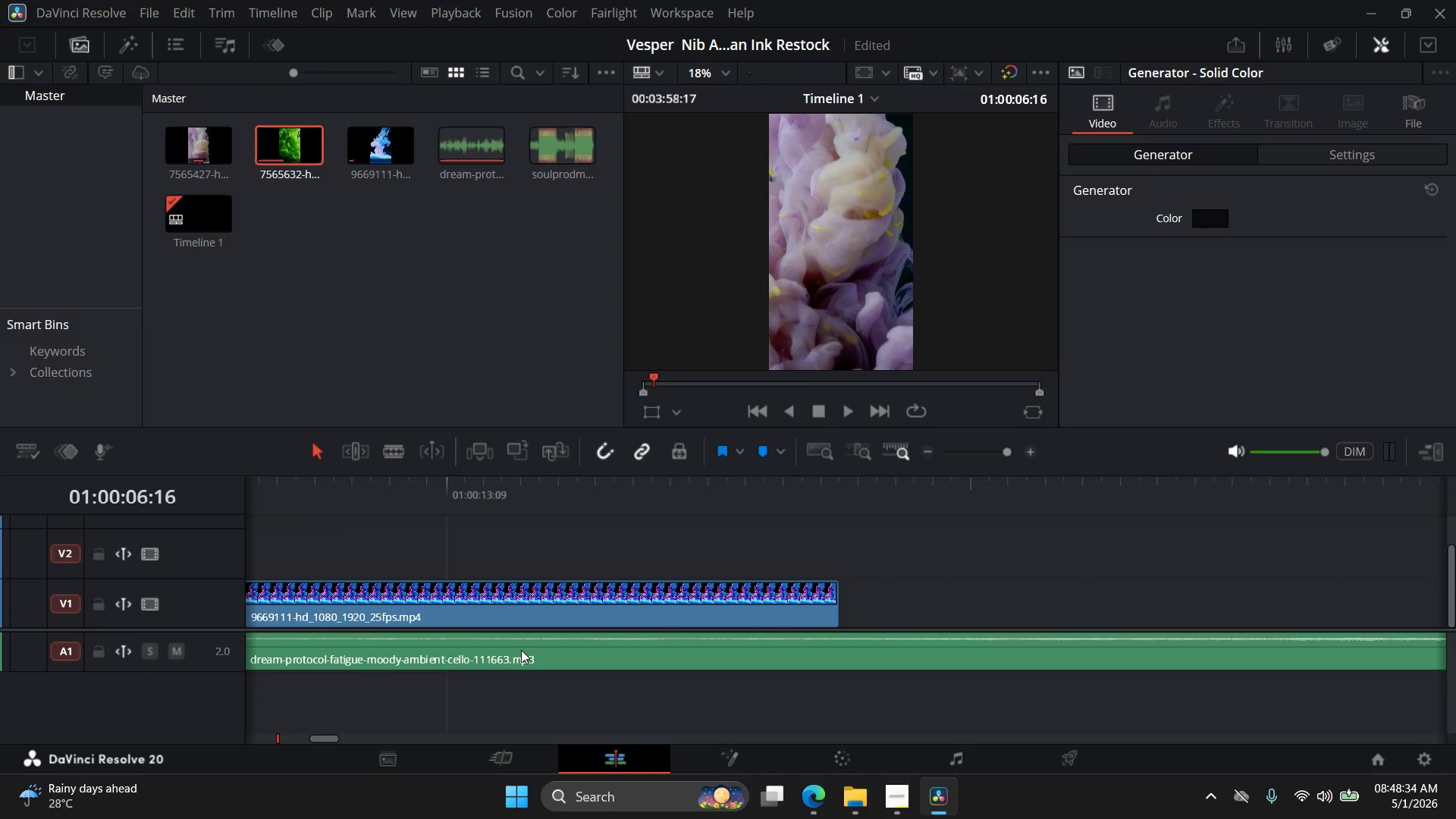 
key(Alt+AltLeft)
 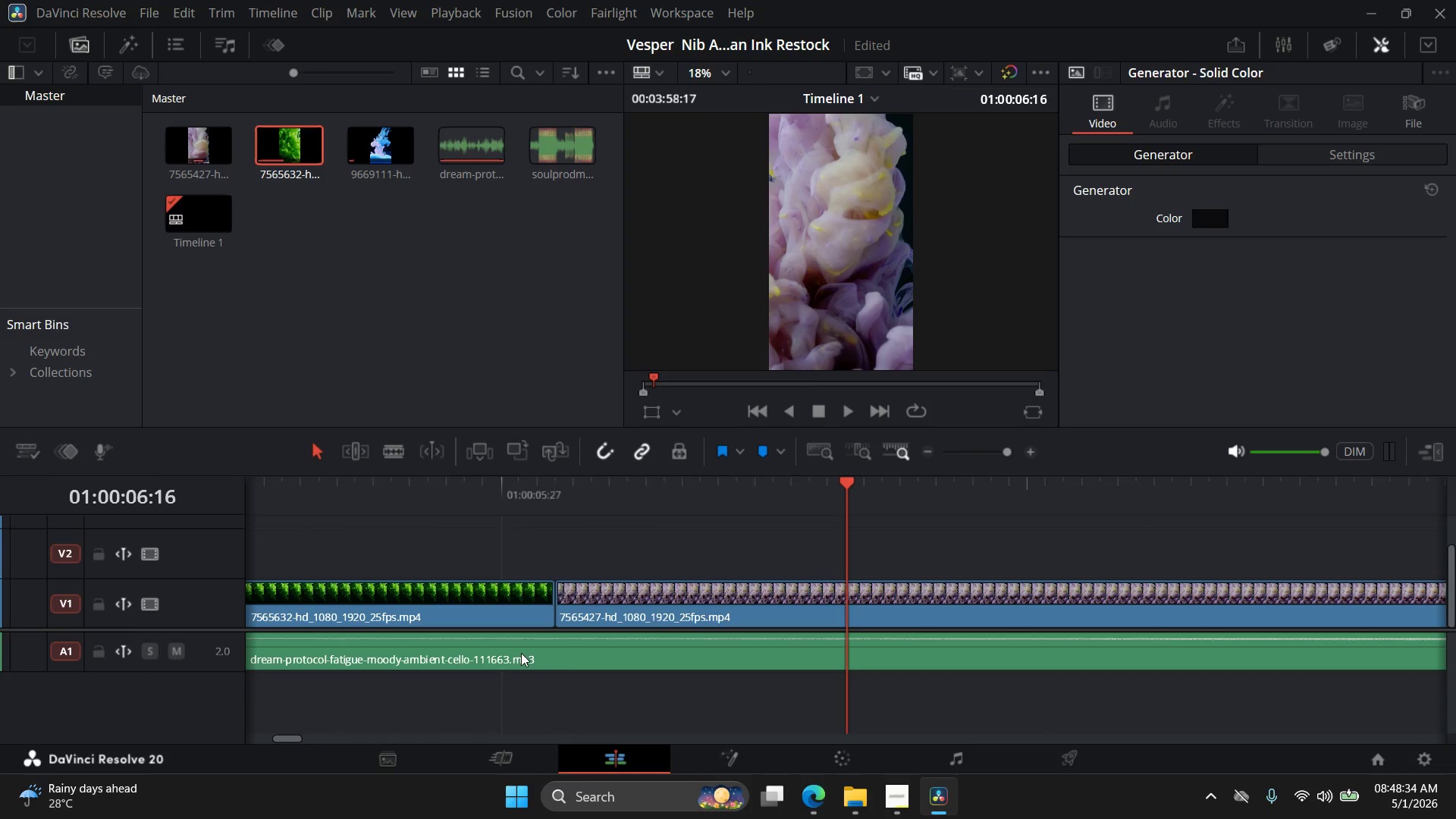 
scroll: coordinate [521, 653], scroll_direction: down, amount: 2.0
 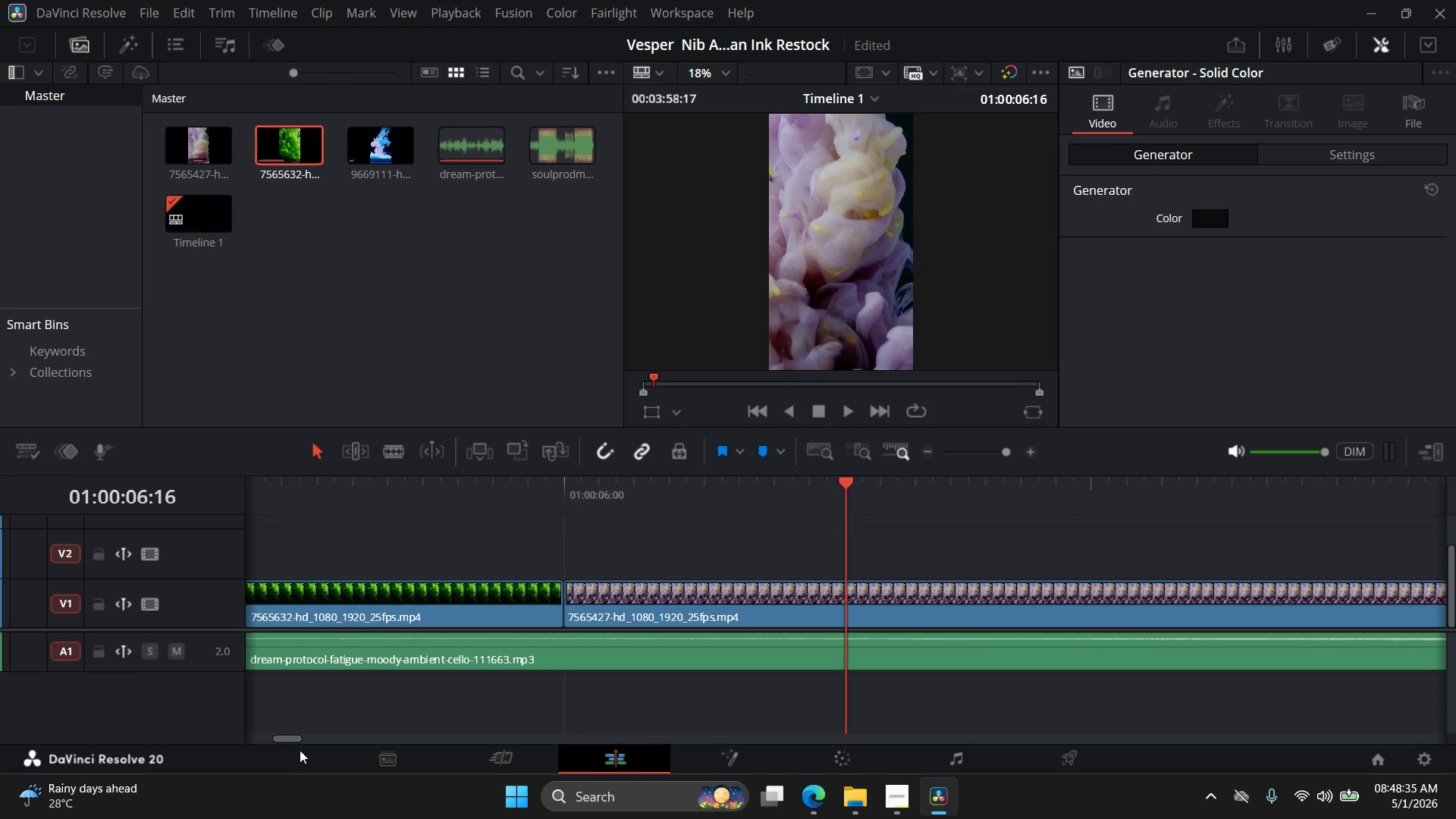 
left_click_drag(start_coordinate=[290, 738], to_coordinate=[328, 745])
 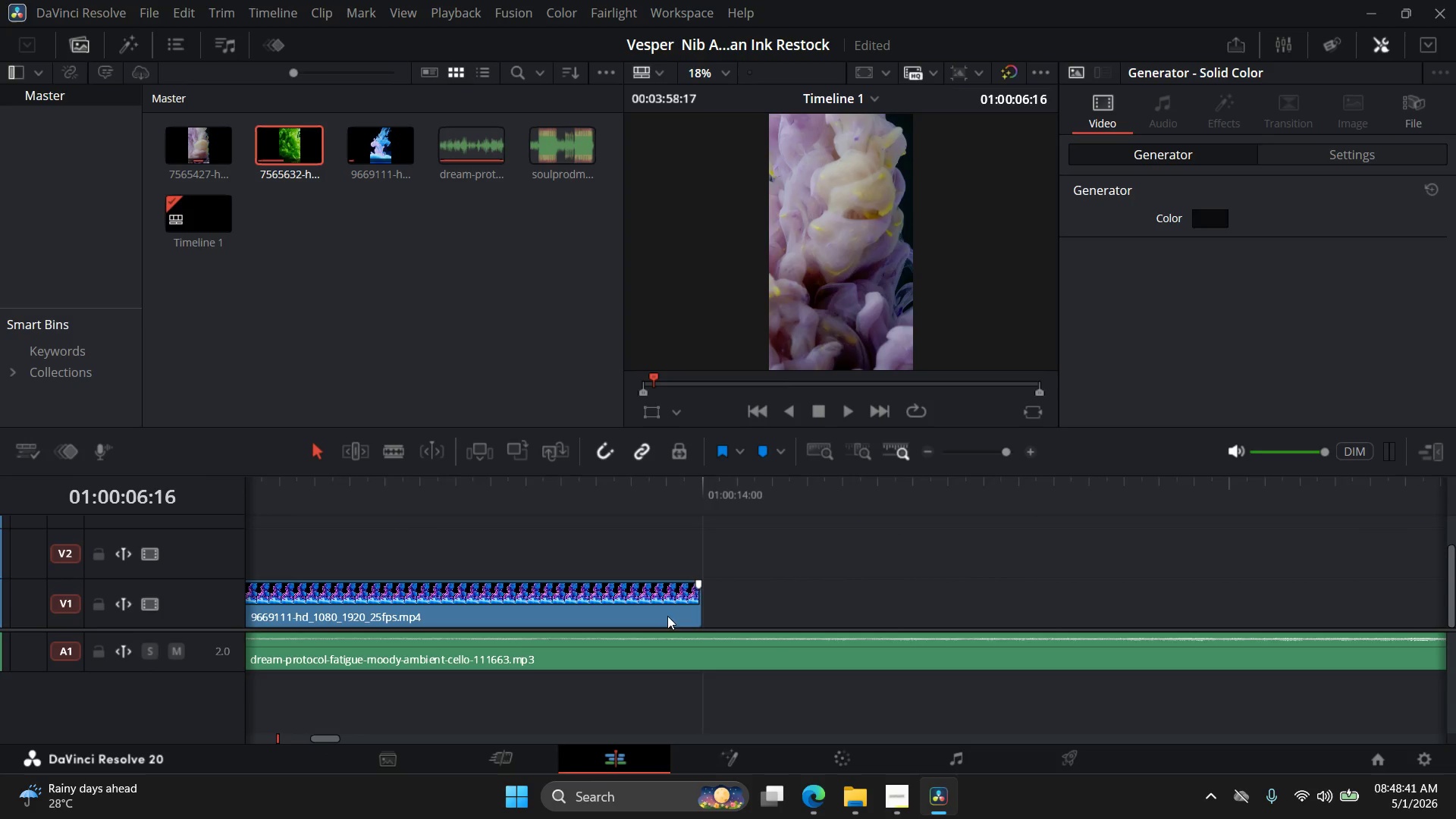 
hold_key(key=AltLeft, duration=0.42)
scroll: coordinate [704, 628], scroll_direction: down, amount: 2.0
 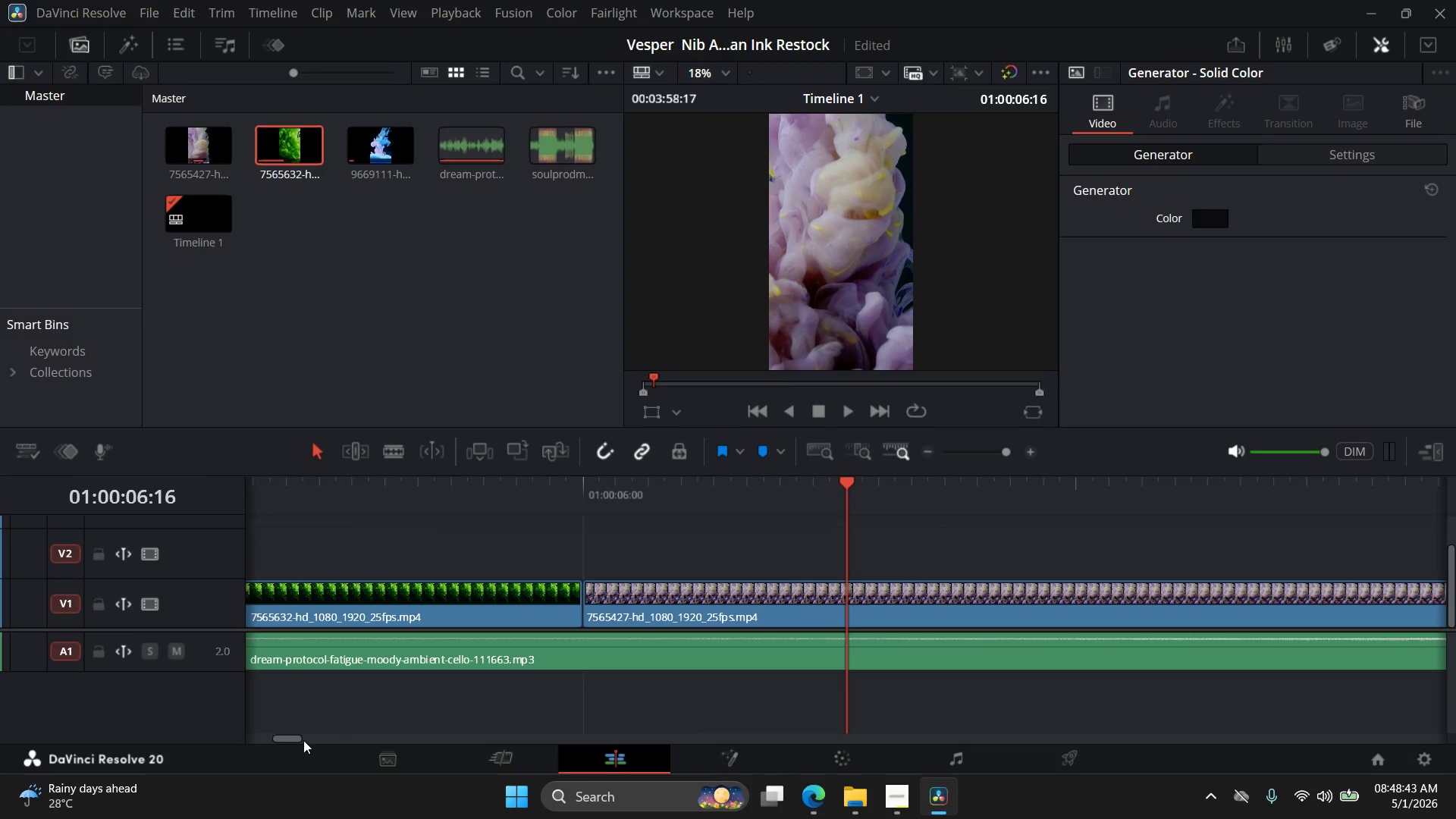 
left_click_drag(start_coordinate=[292, 742], to_coordinate=[333, 752])
 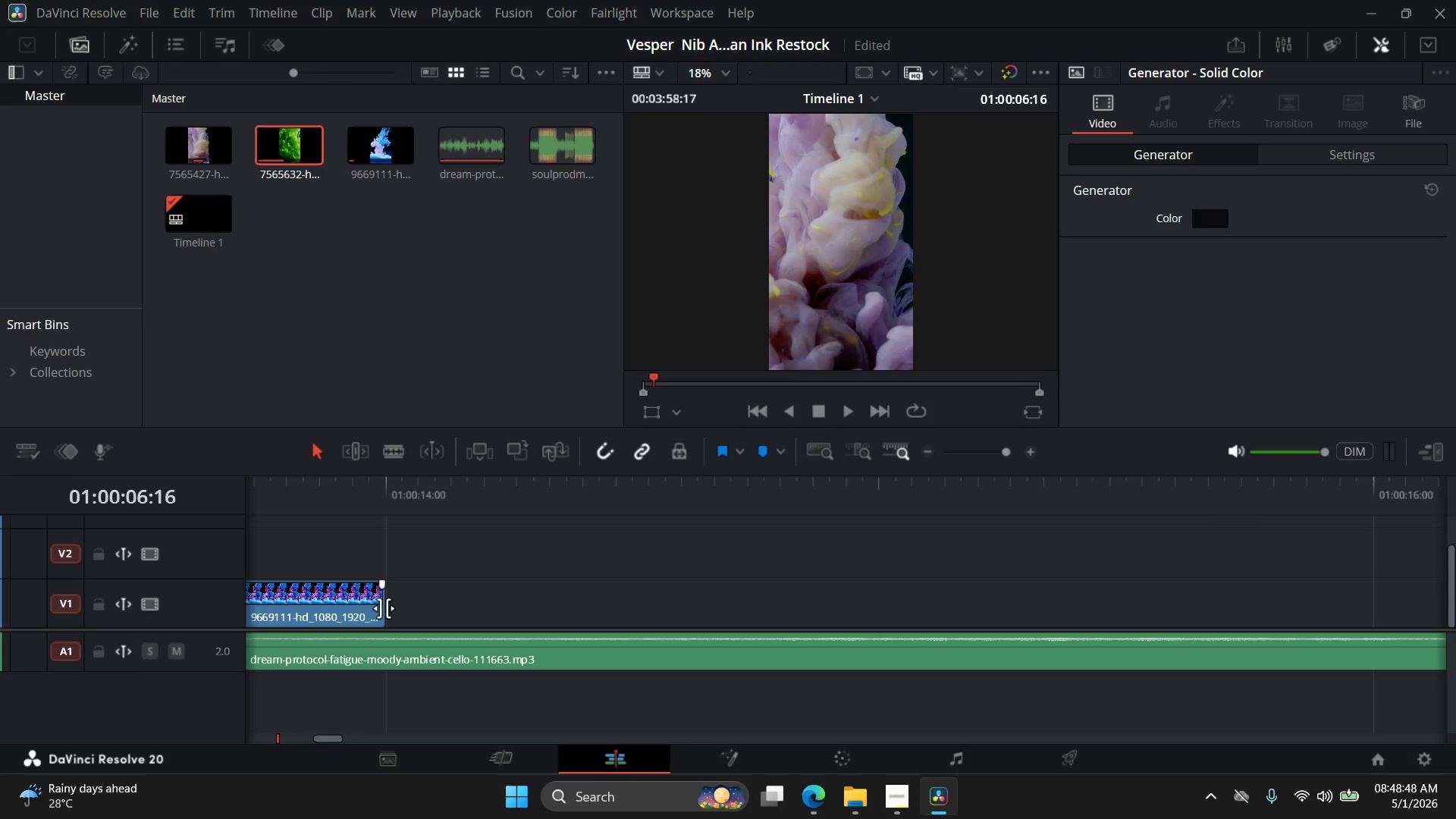 
left_click_drag(start_coordinate=[384, 608], to_coordinate=[883, 628])
 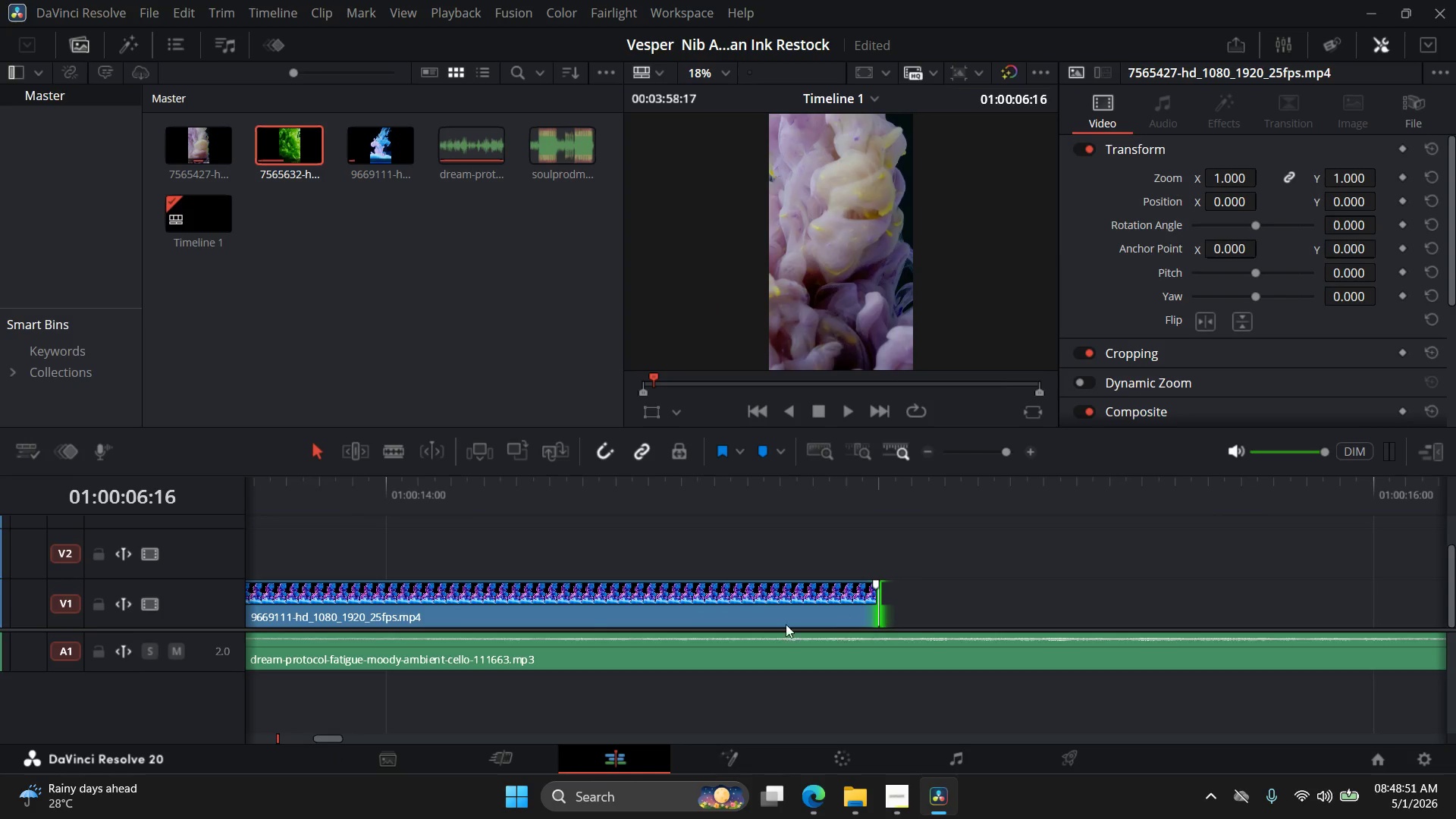 
hold_key(key=AltLeft, duration=0.36)
 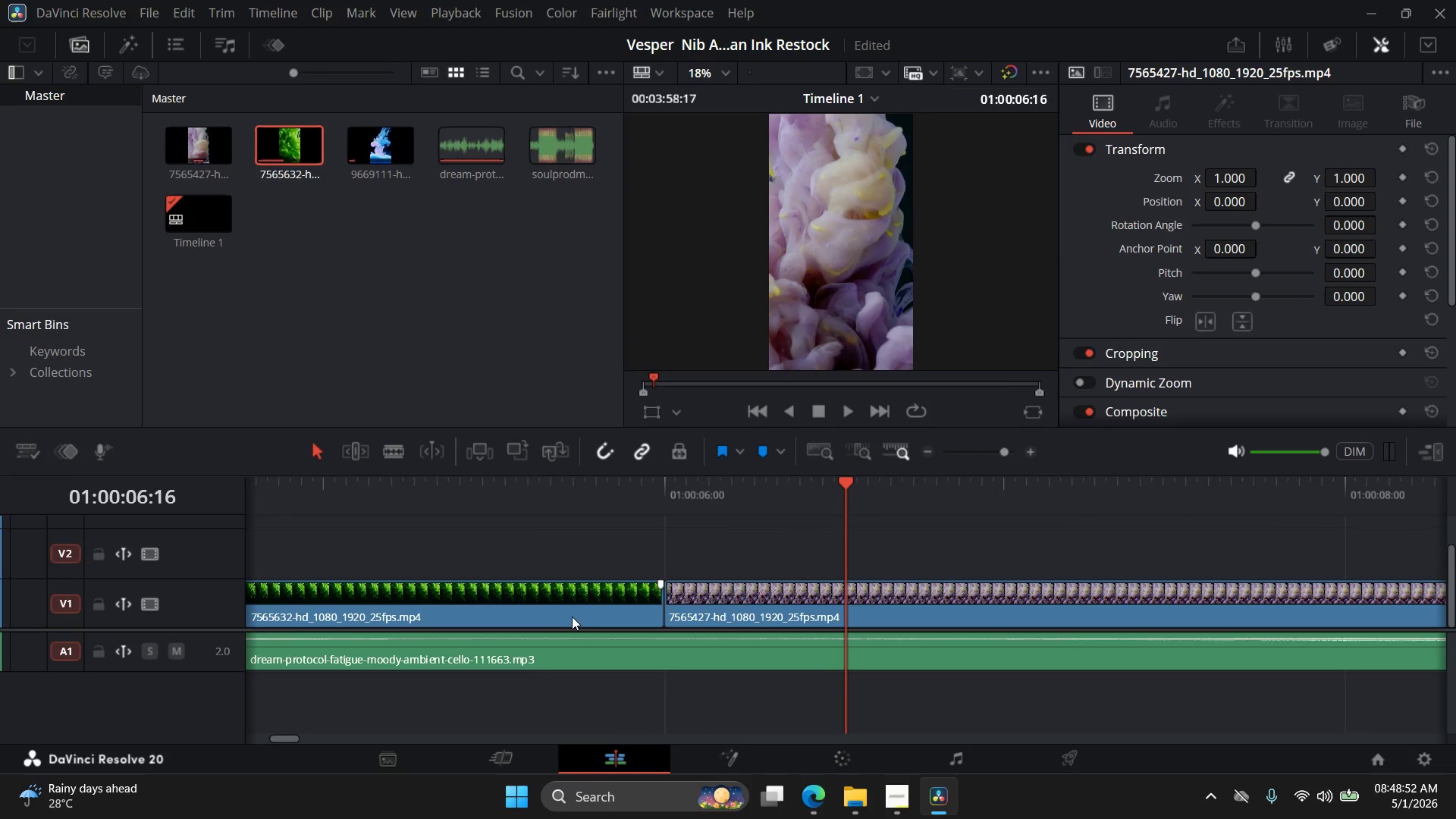 
key(Alt+AltLeft)
 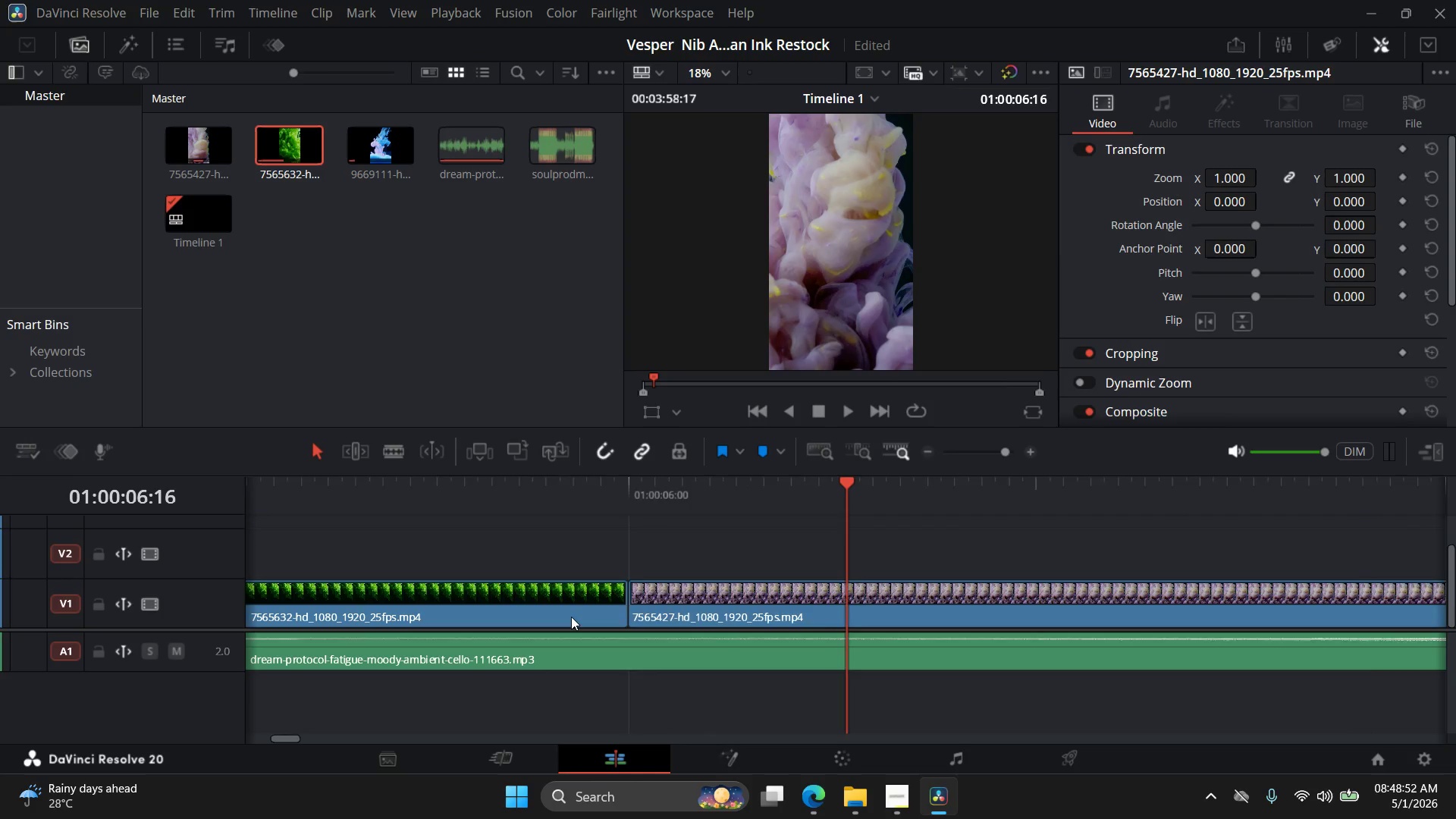 
scroll: coordinate [570, 616], scroll_direction: down, amount: 5.0
 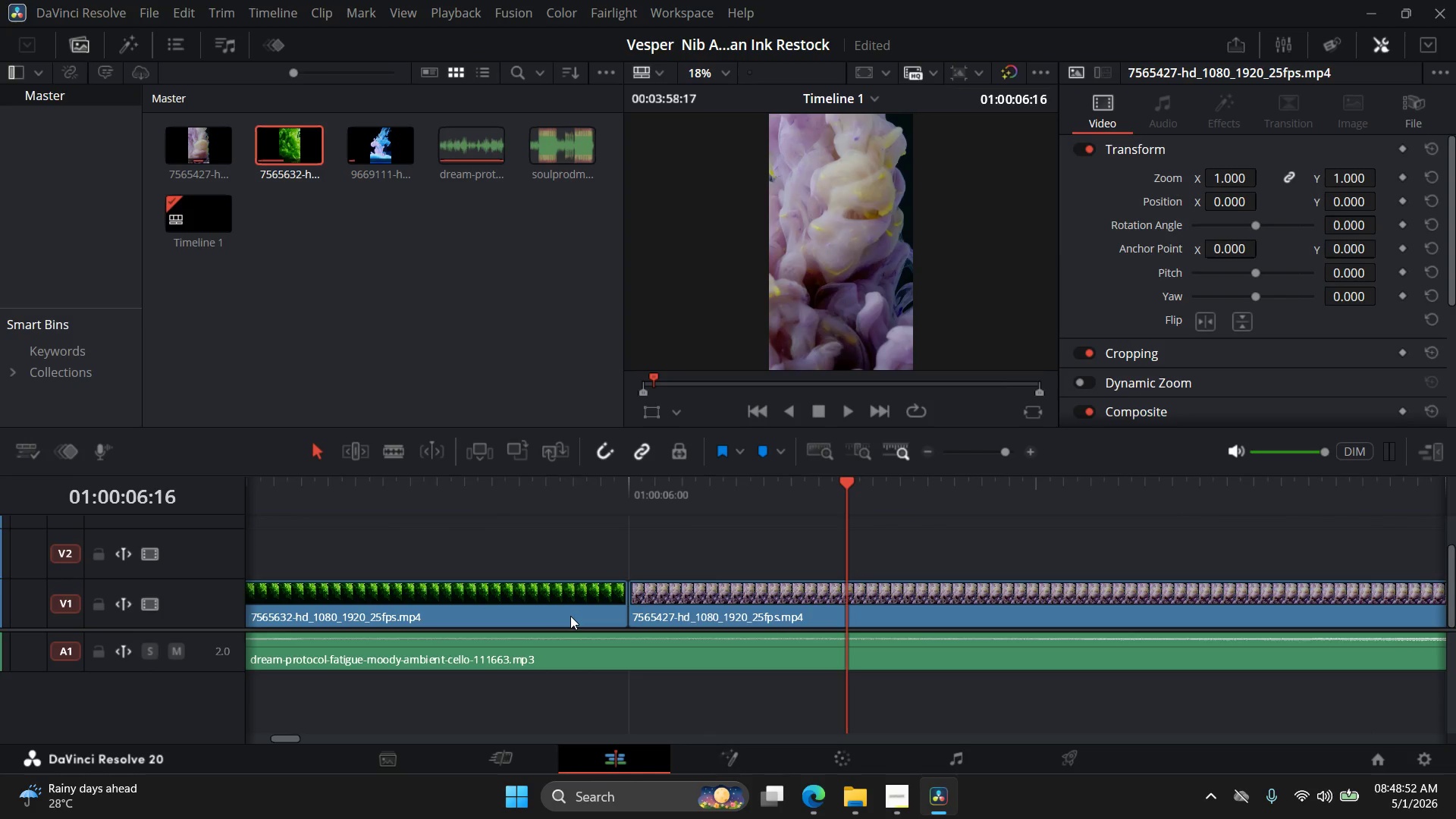 
hold_key(key=AltLeft, duration=1.2)
scroll: coordinate [578, 620], scroll_direction: down, amount: 20.0
 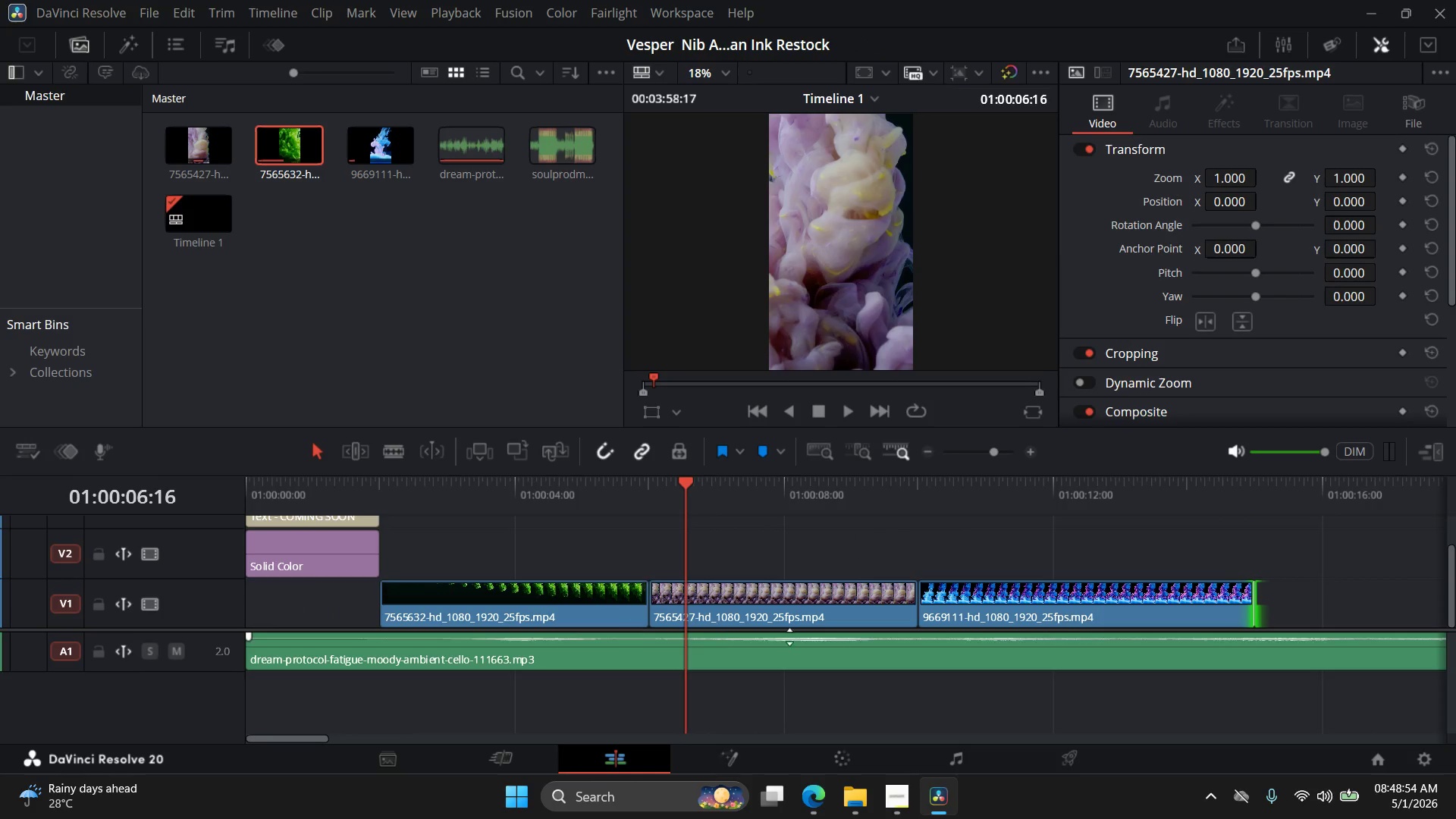 
key(Control+Z)
 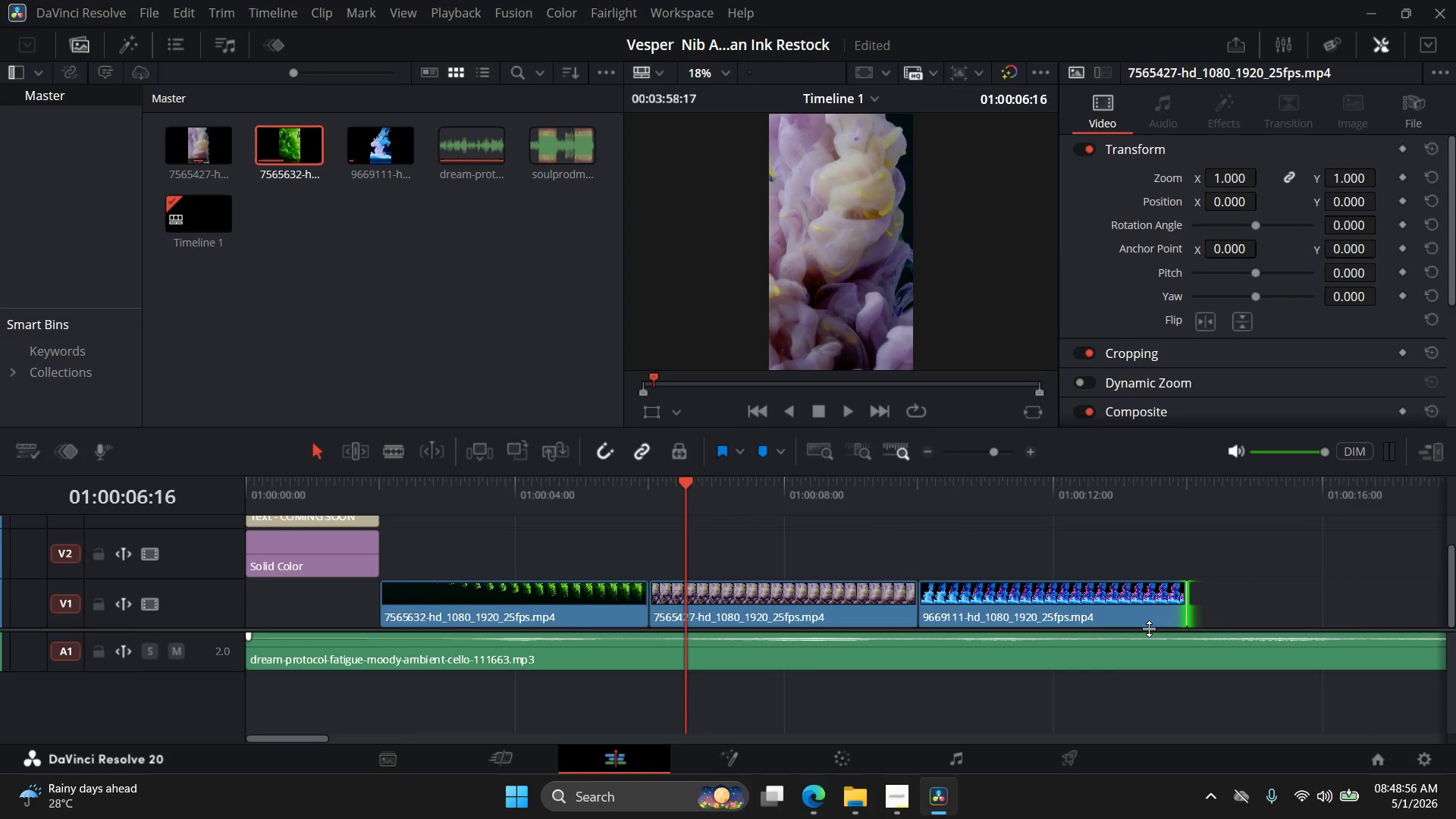 
hold_key(key=AltLeft, duration=11.48)
scroll: coordinate [1046, 679], scroll_direction: up, amount: 41.0
 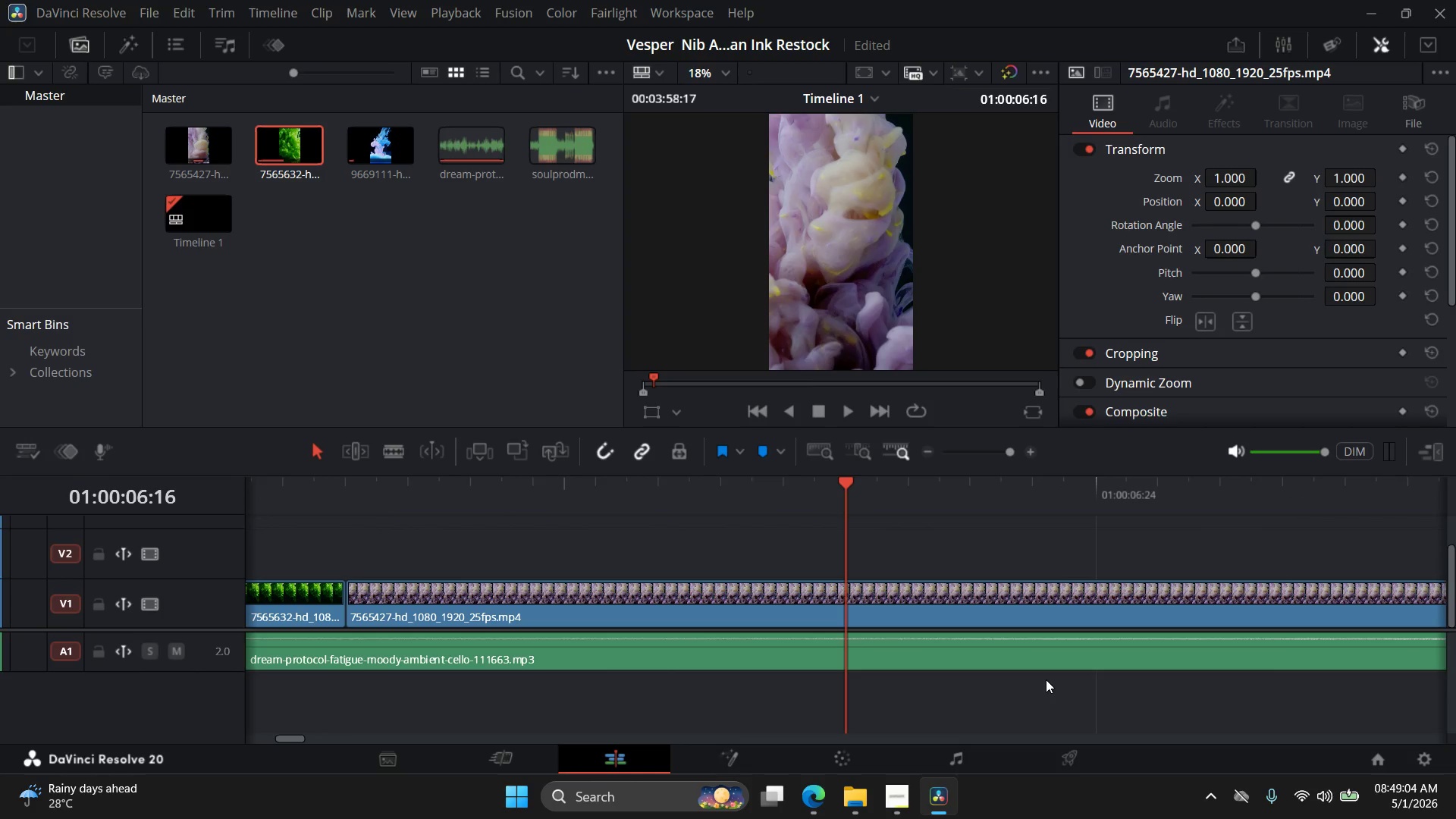 
scroll: coordinate [1046, 679], scroll_direction: up, amount: 5.0
 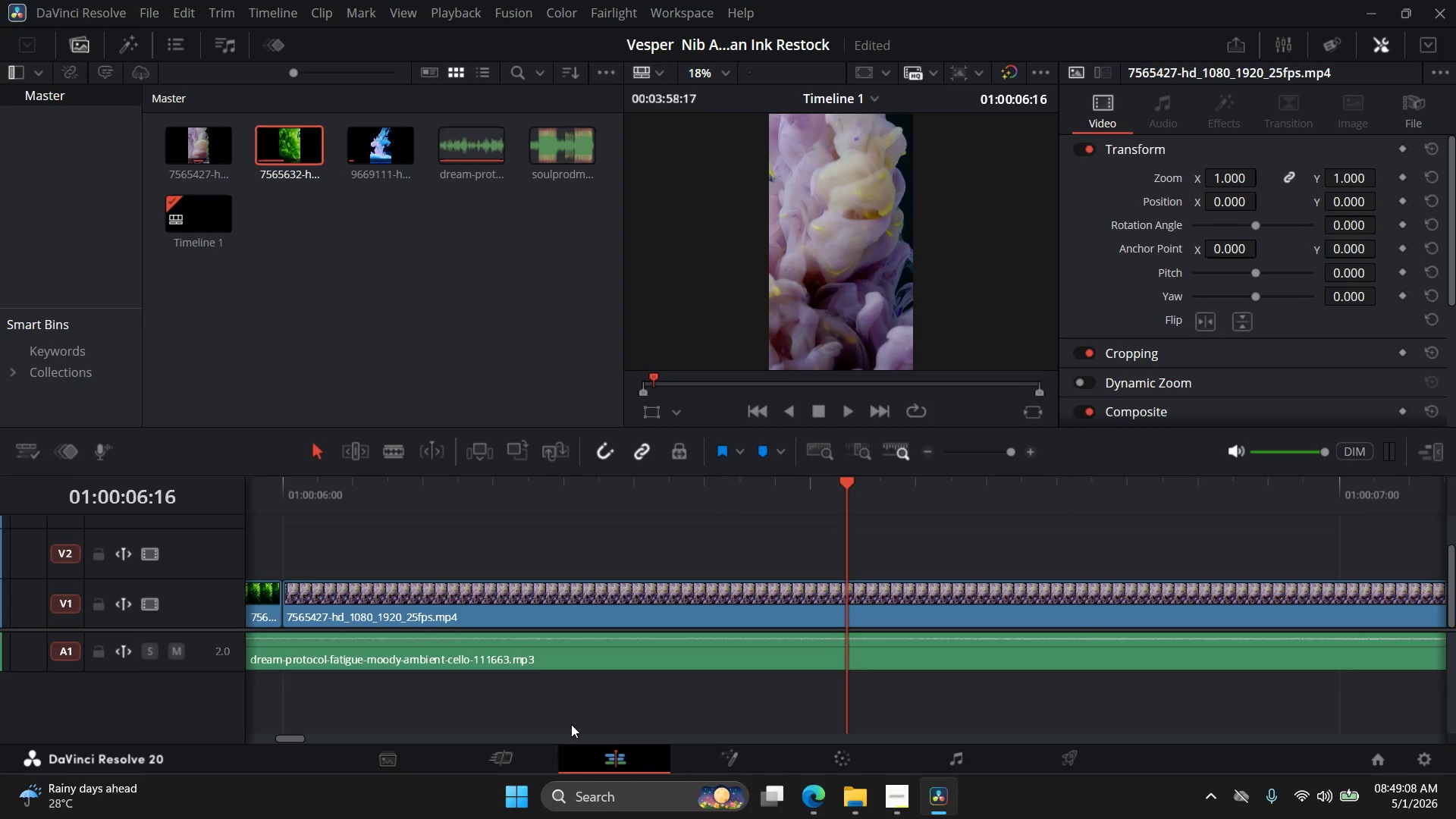 
left_click_drag(start_coordinate=[287, 738], to_coordinate=[325, 746])
 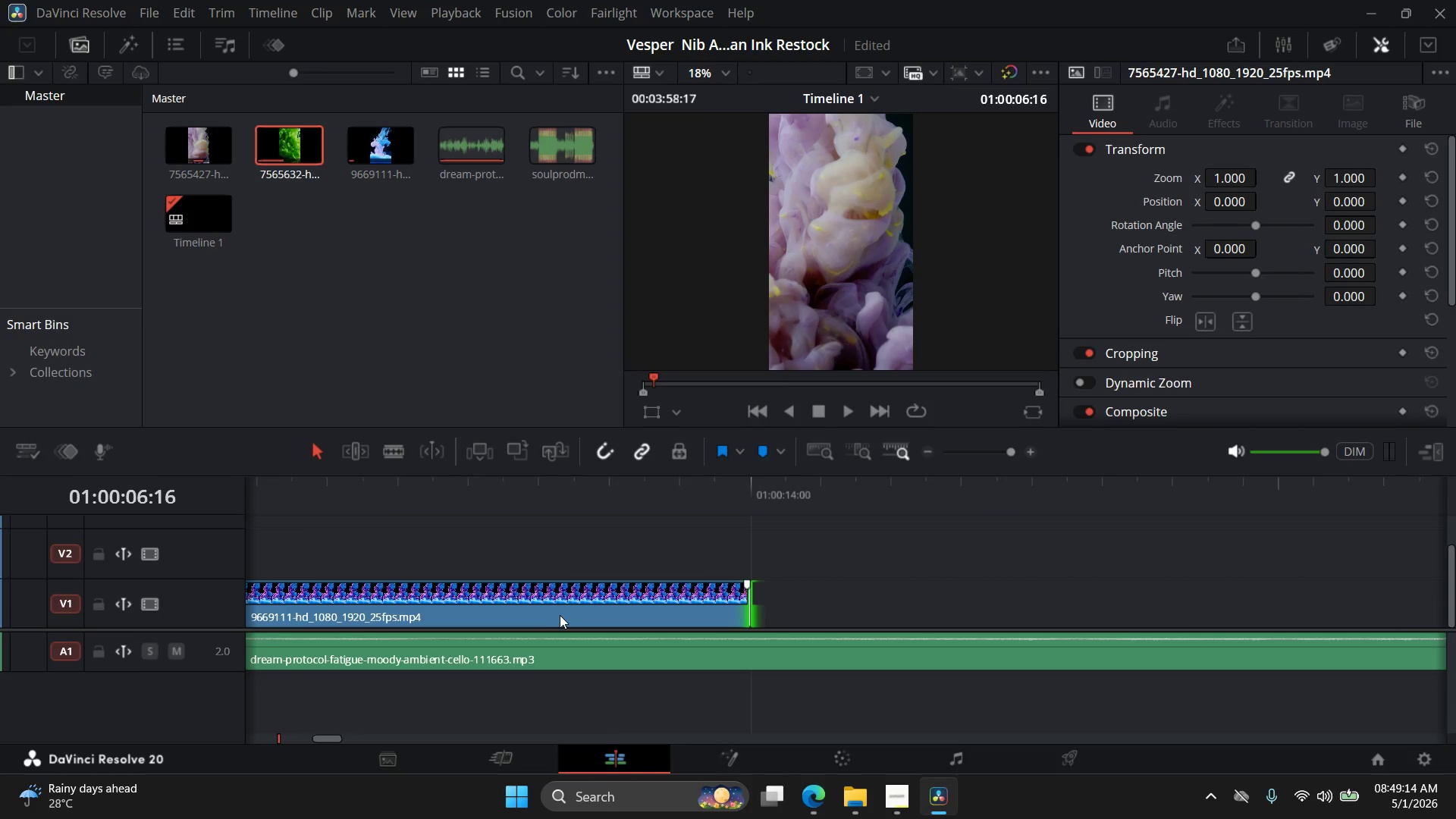 
left_click_drag(start_coordinate=[560, 616], to_coordinate=[1234, 618])
 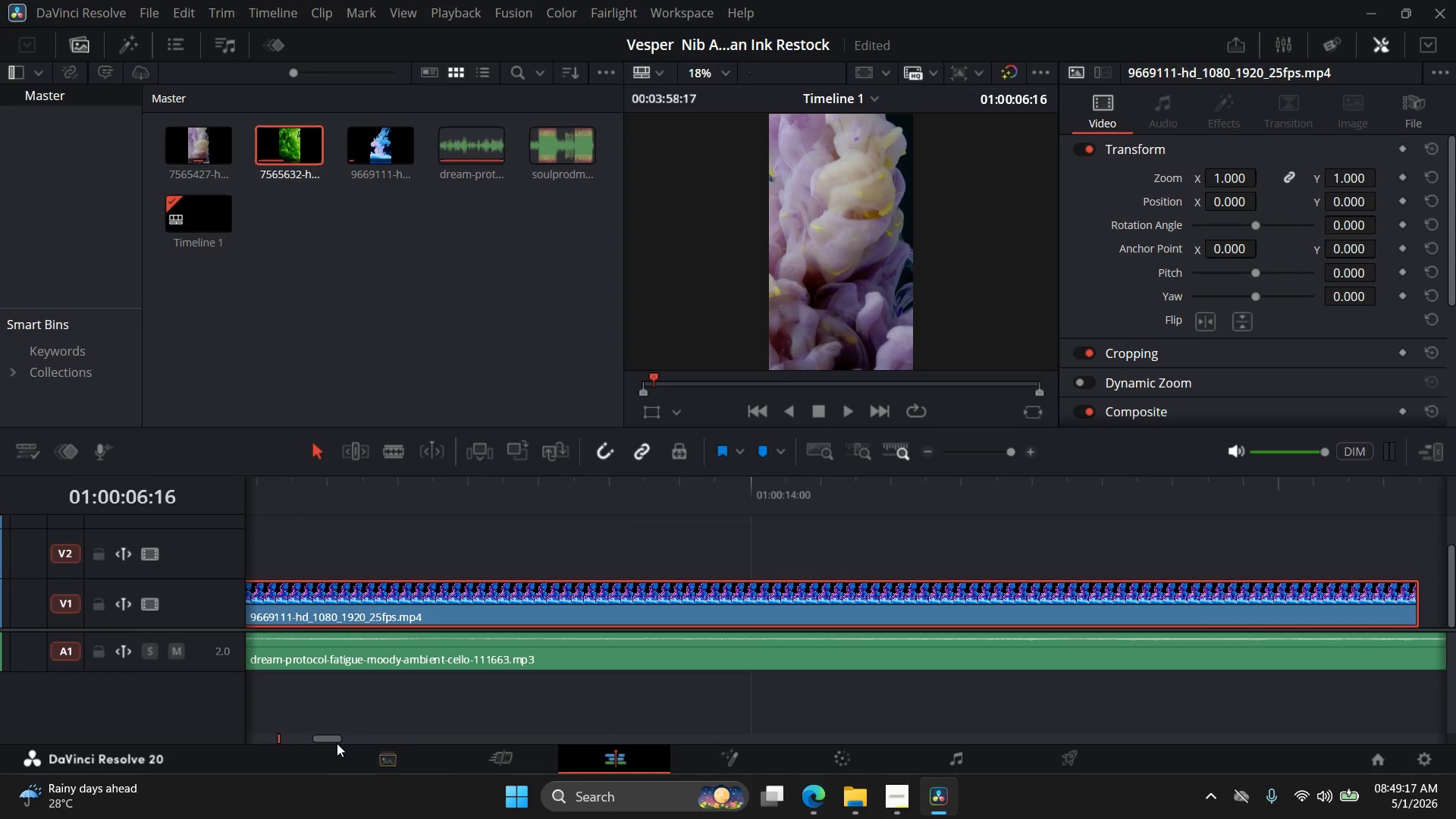 
left_click_drag(start_coordinate=[334, 738], to_coordinate=[337, 739])
 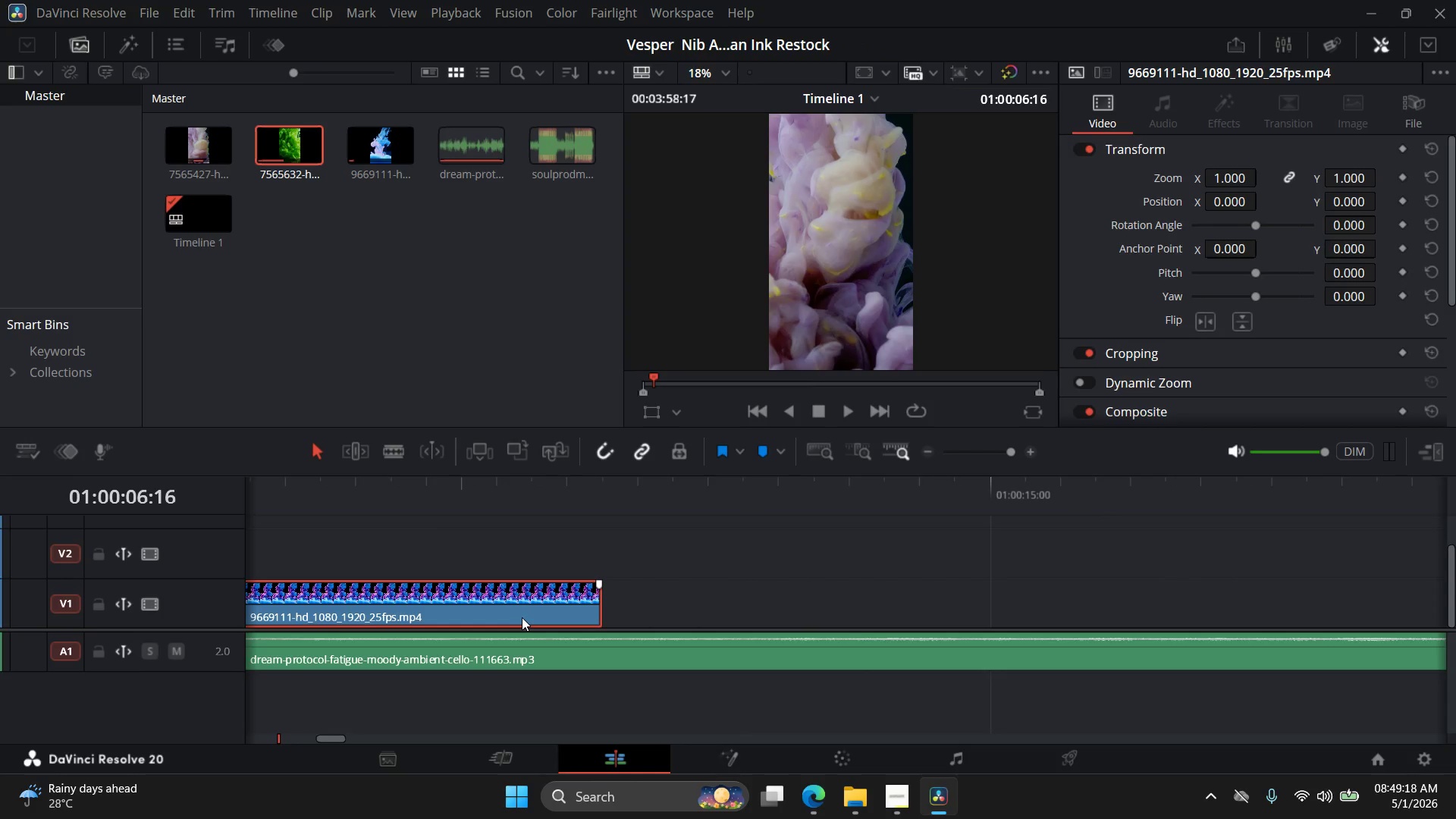 
left_click_drag(start_coordinate=[522, 617], to_coordinate=[923, 628])
 